 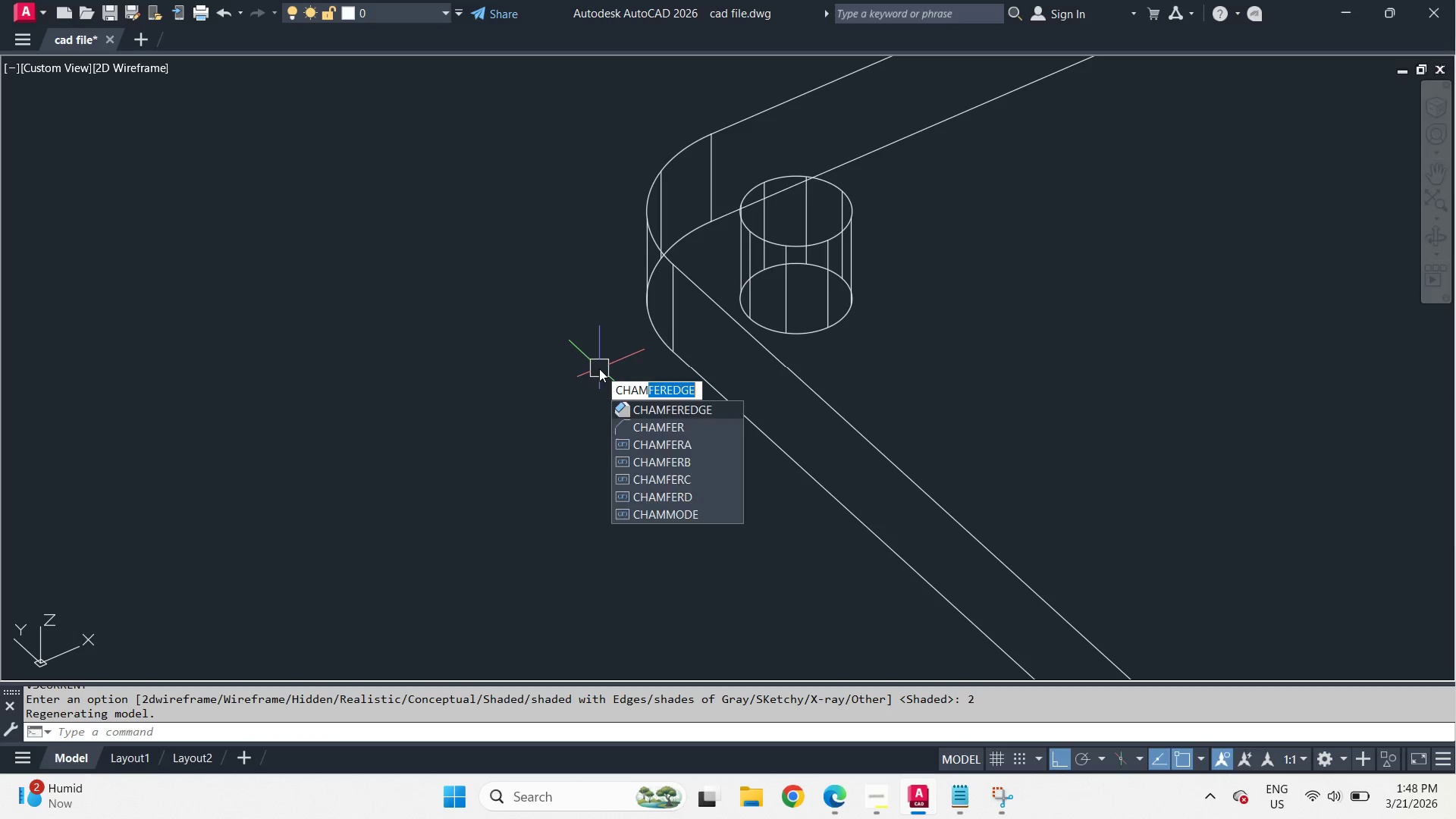 
key(Escape)
type(fill)
 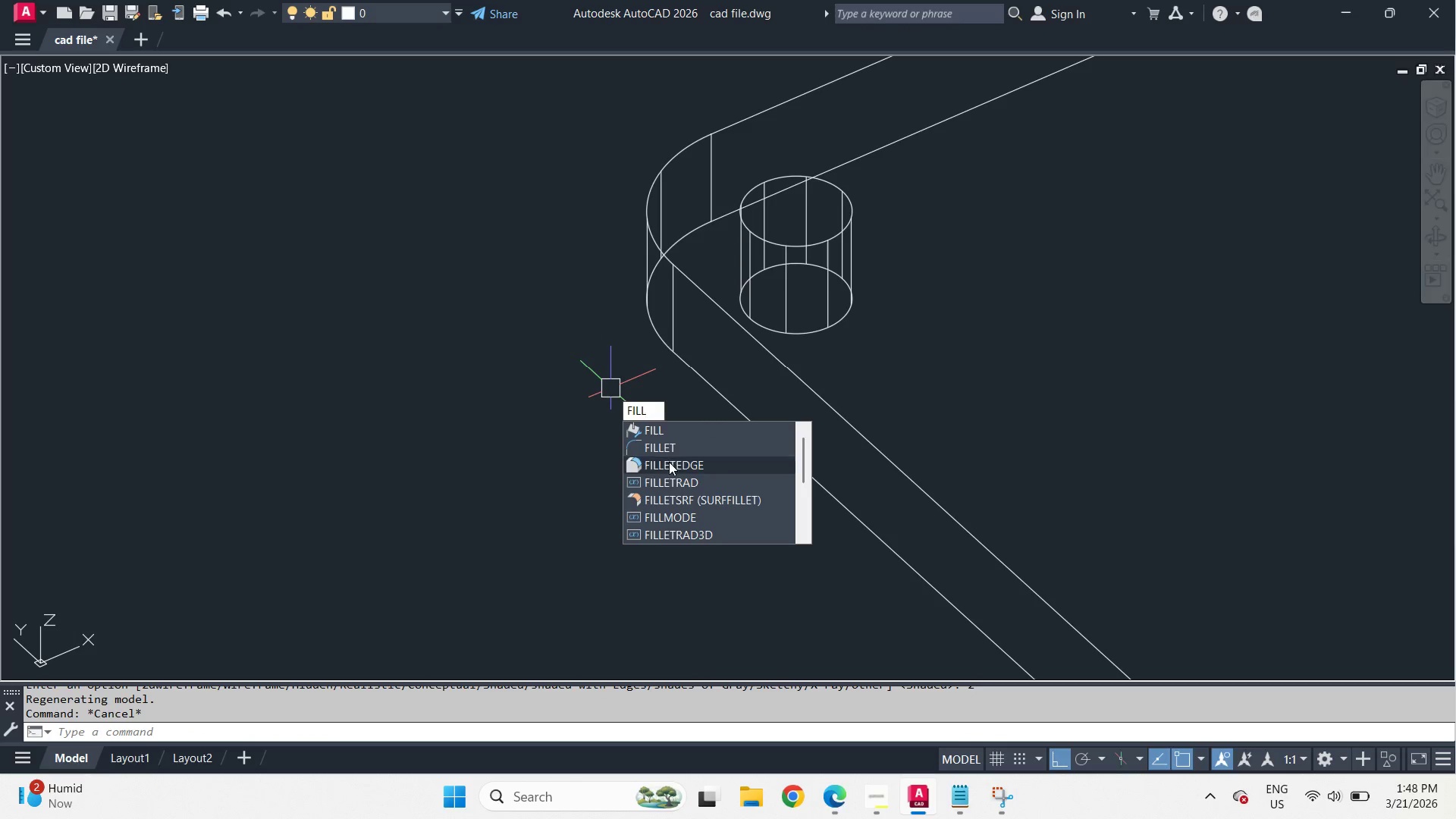 
left_click([670, 463])
 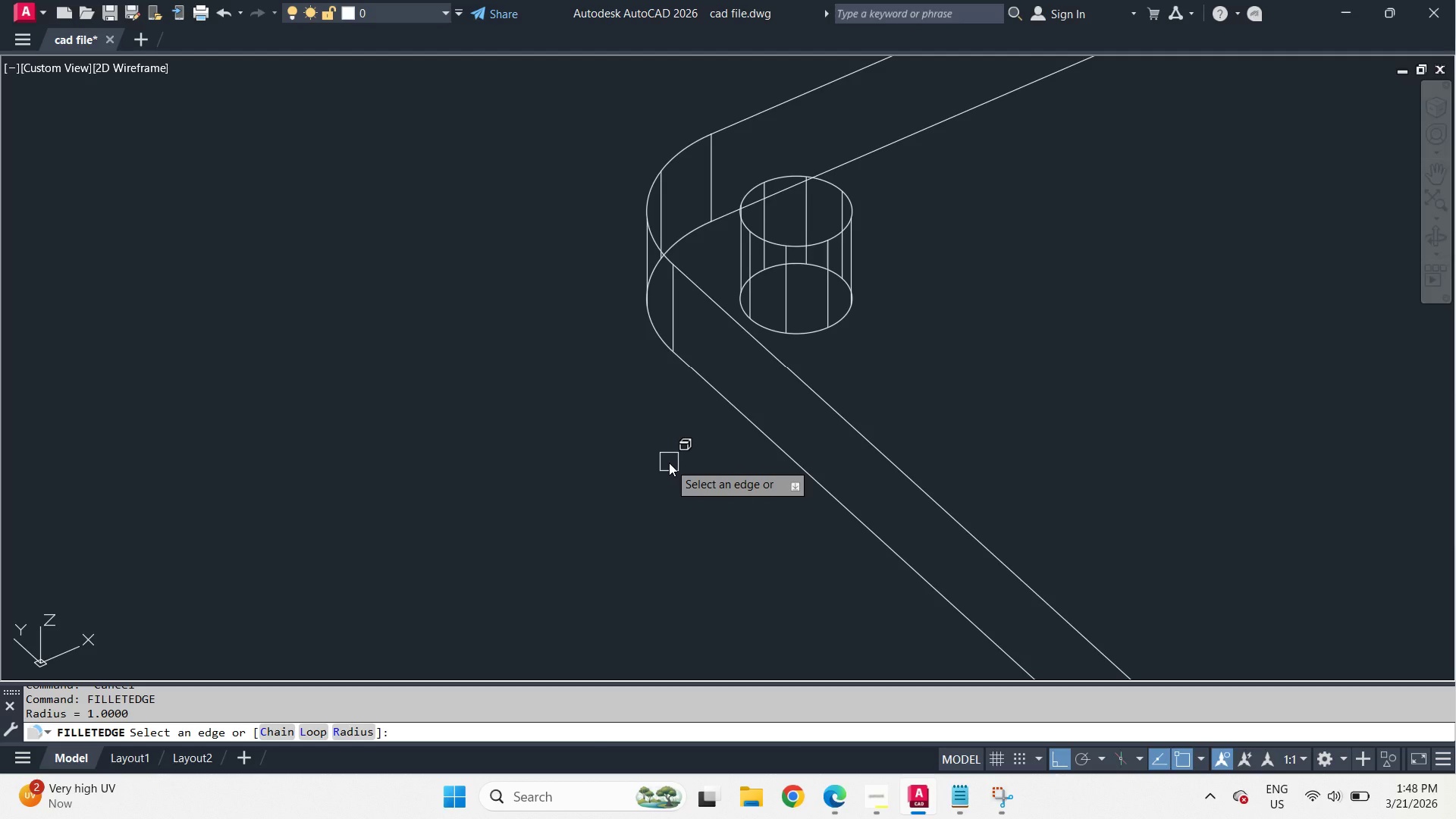 
key(R)
 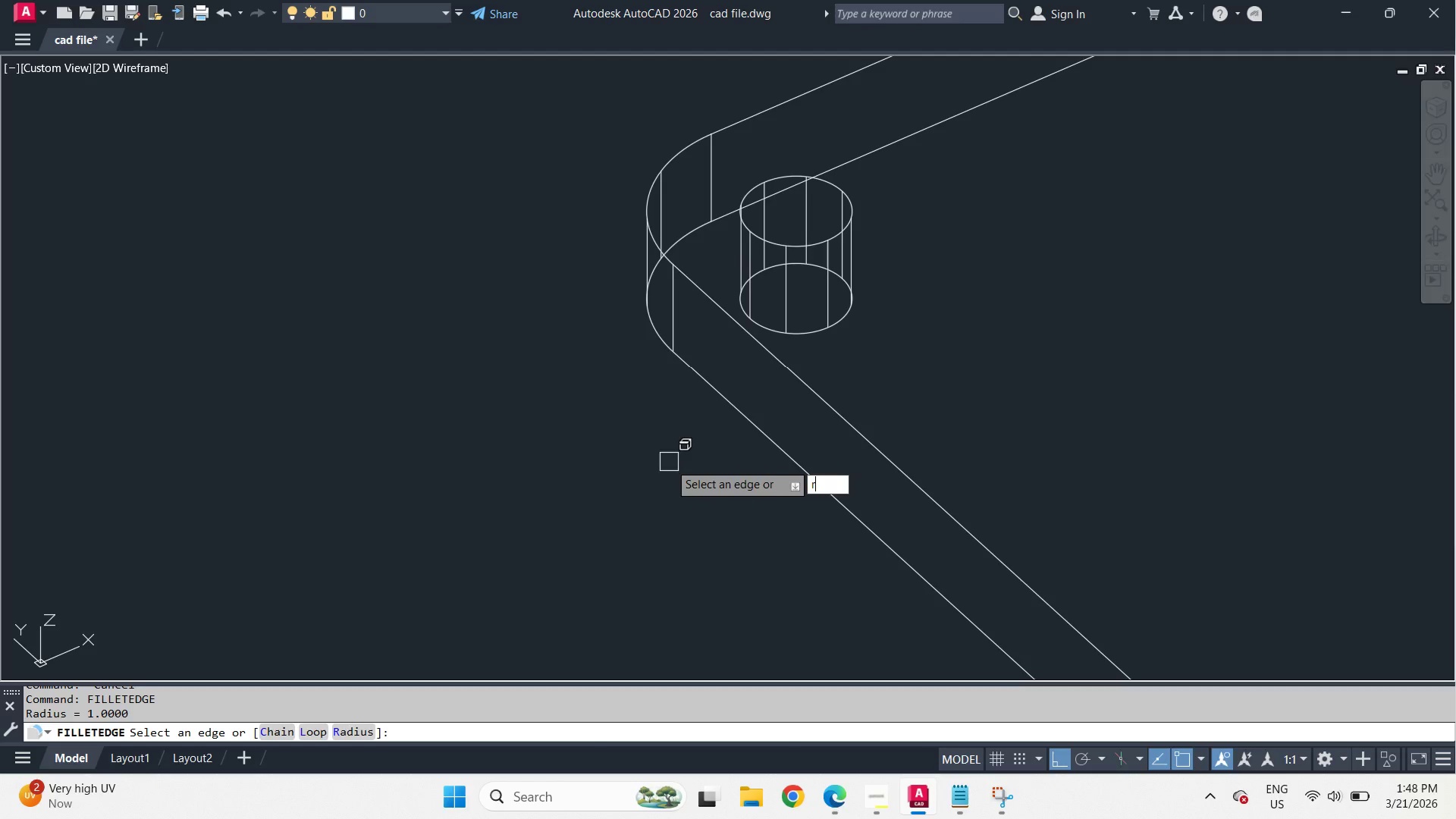 
key(Space)
 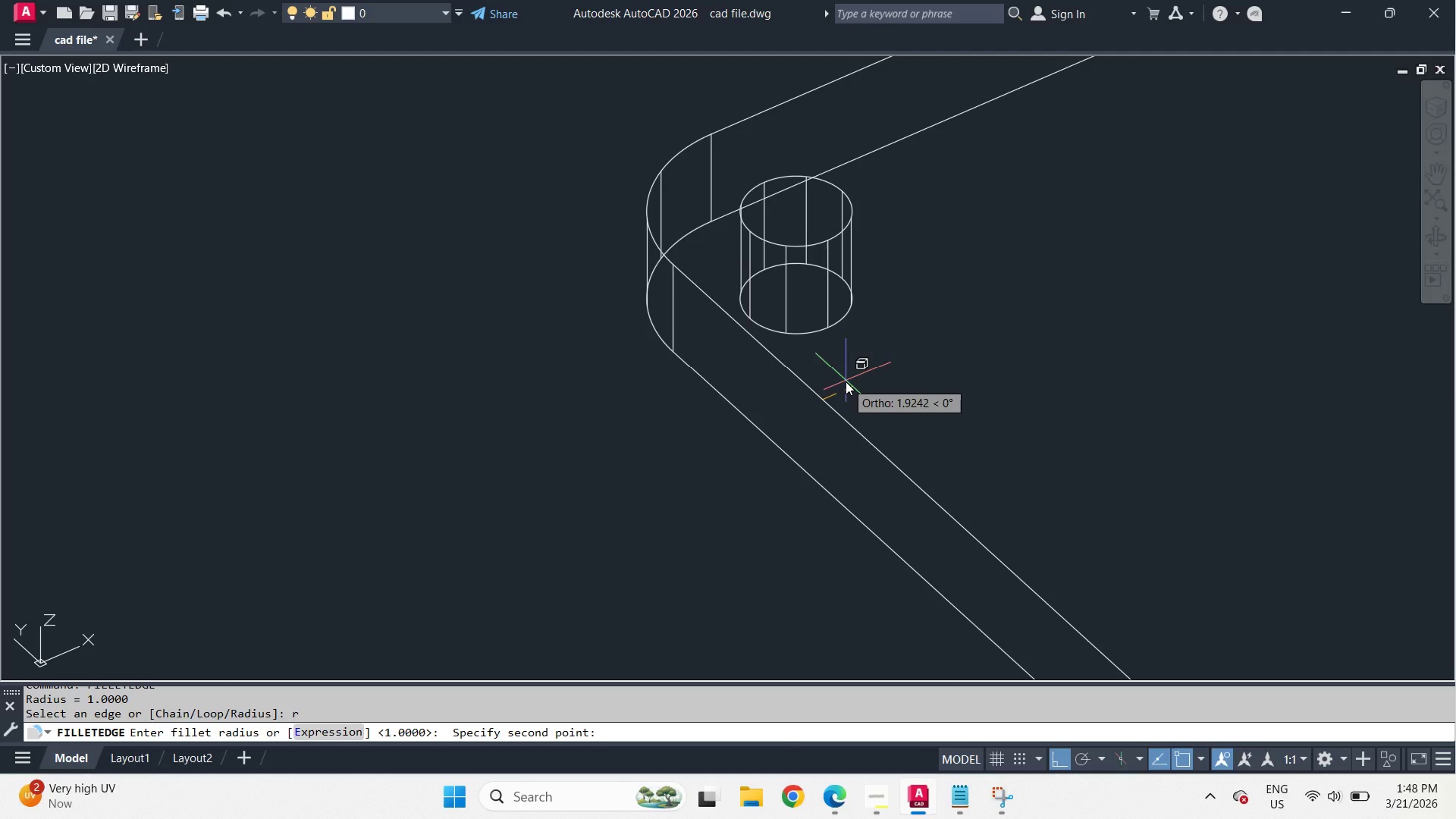 
wait(17.06)
 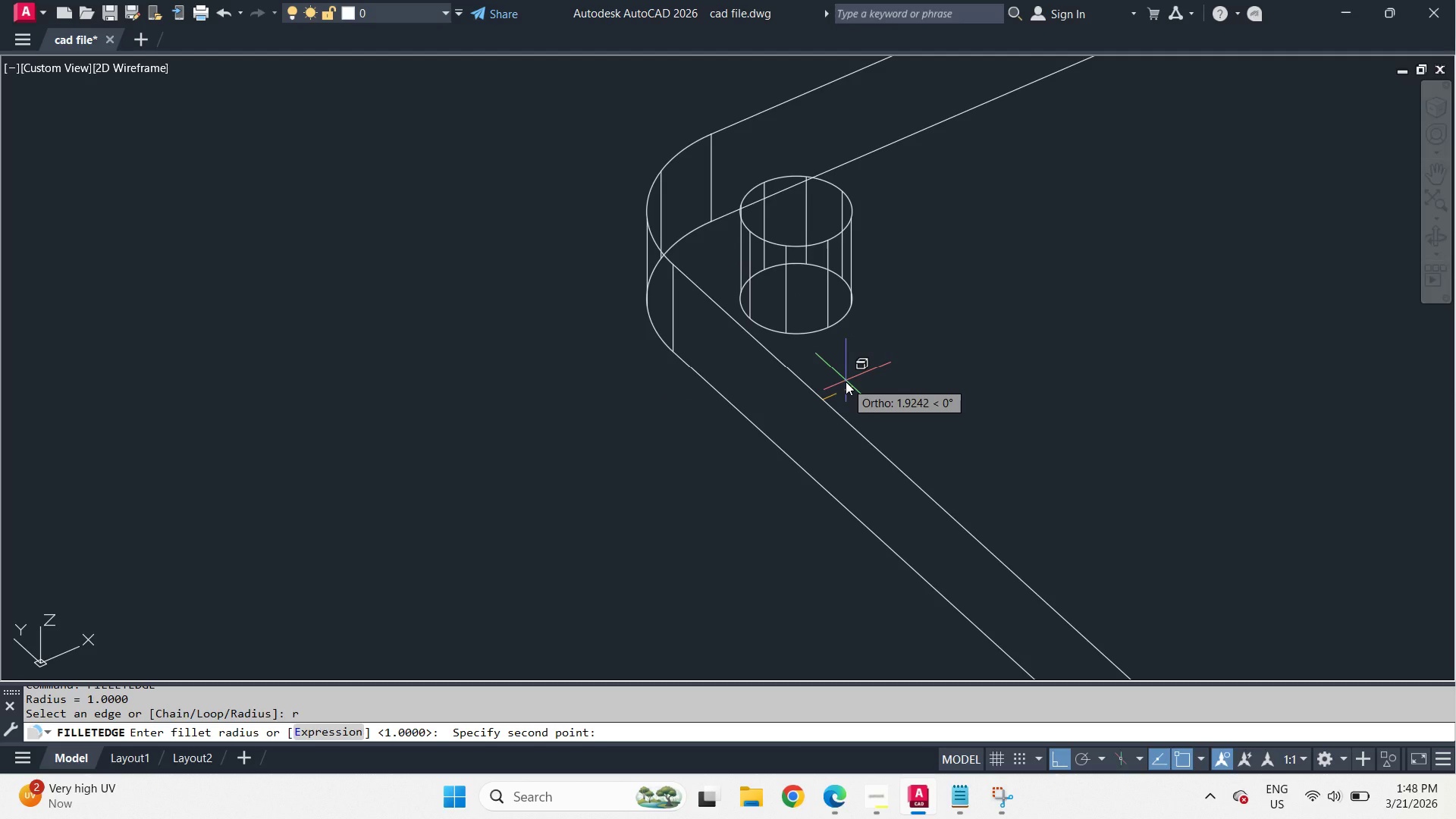 
key(Numpad1)
 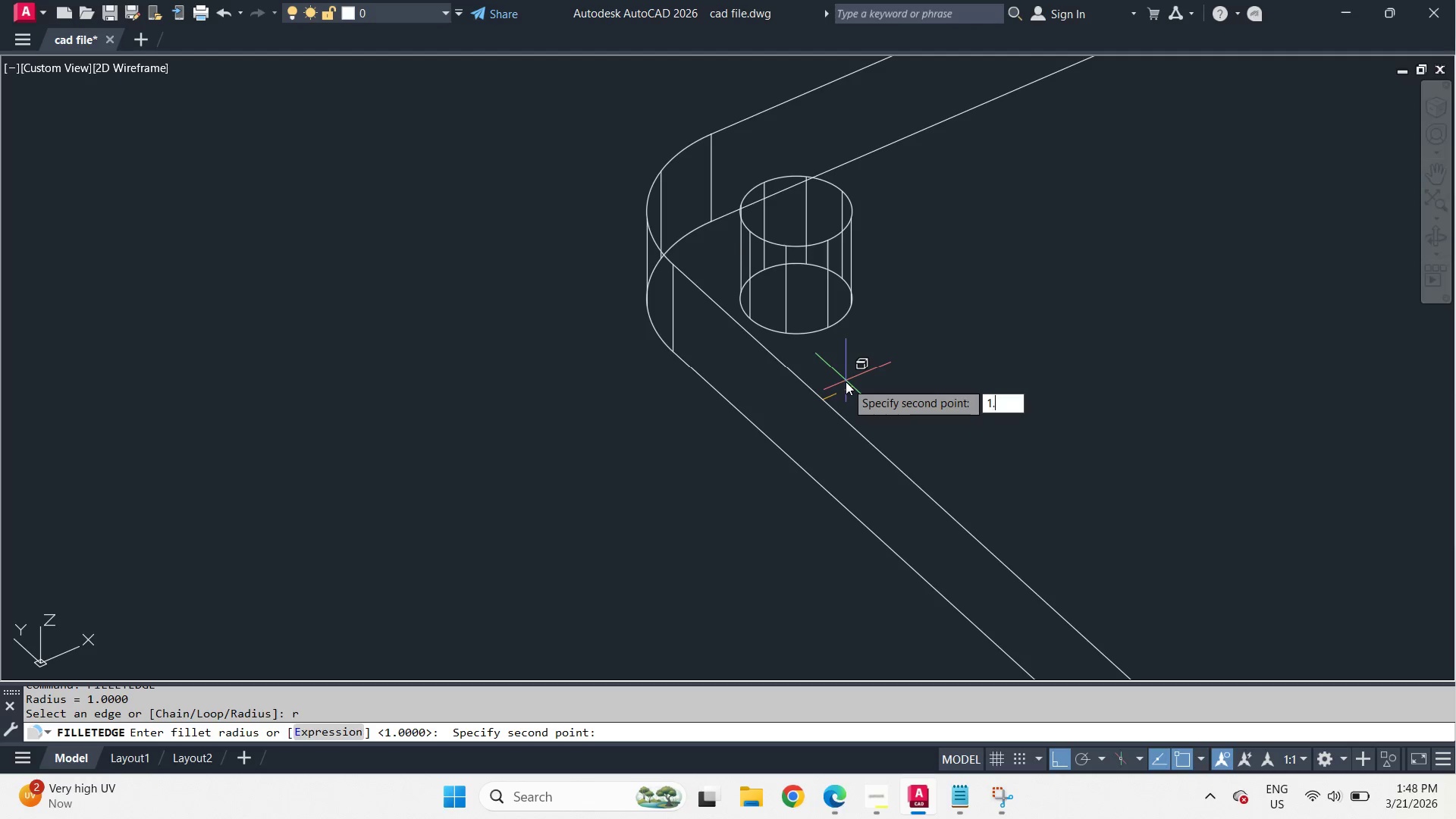 
key(NumpadDecimal)
 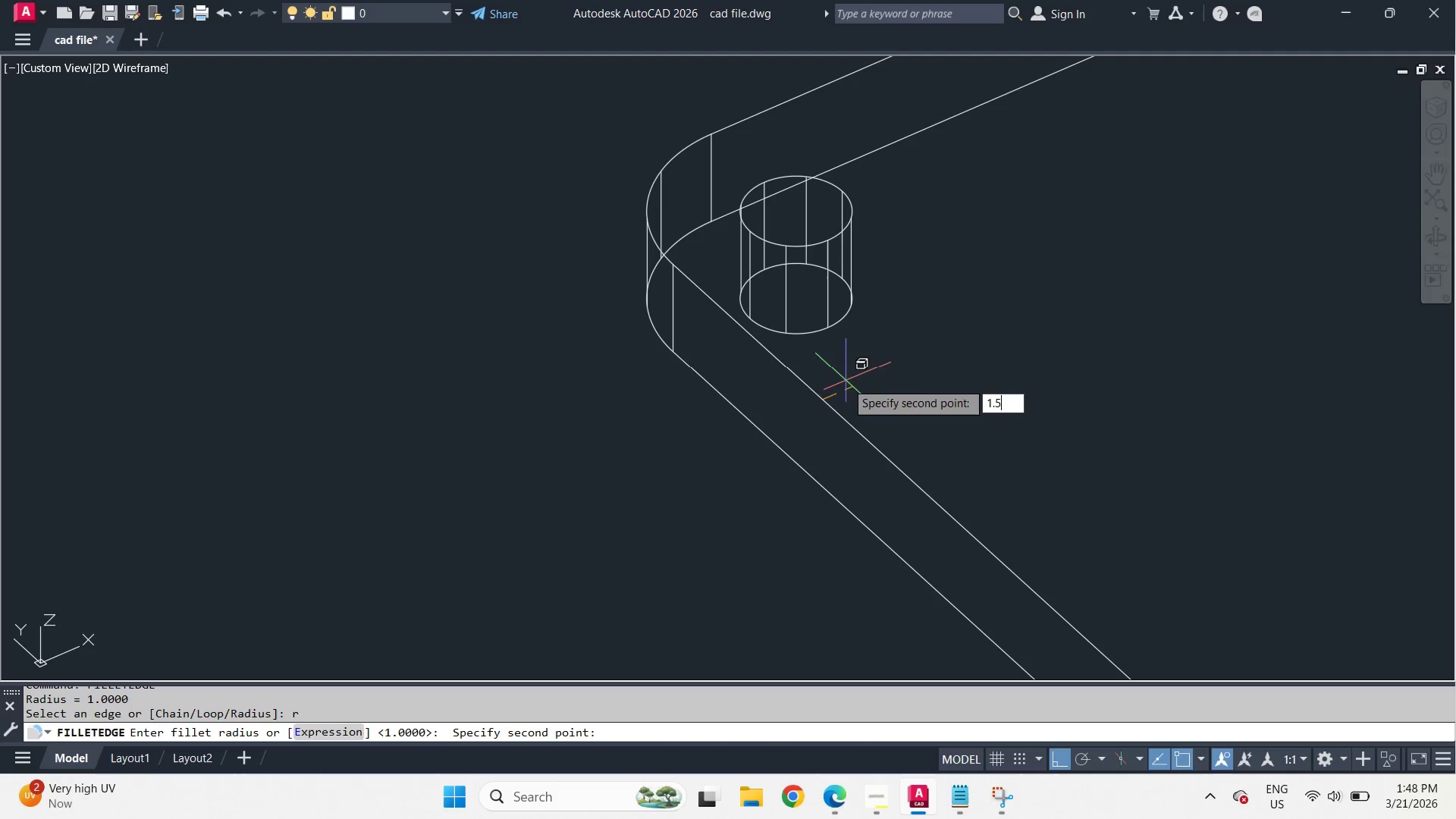 
key(Numpad5)
 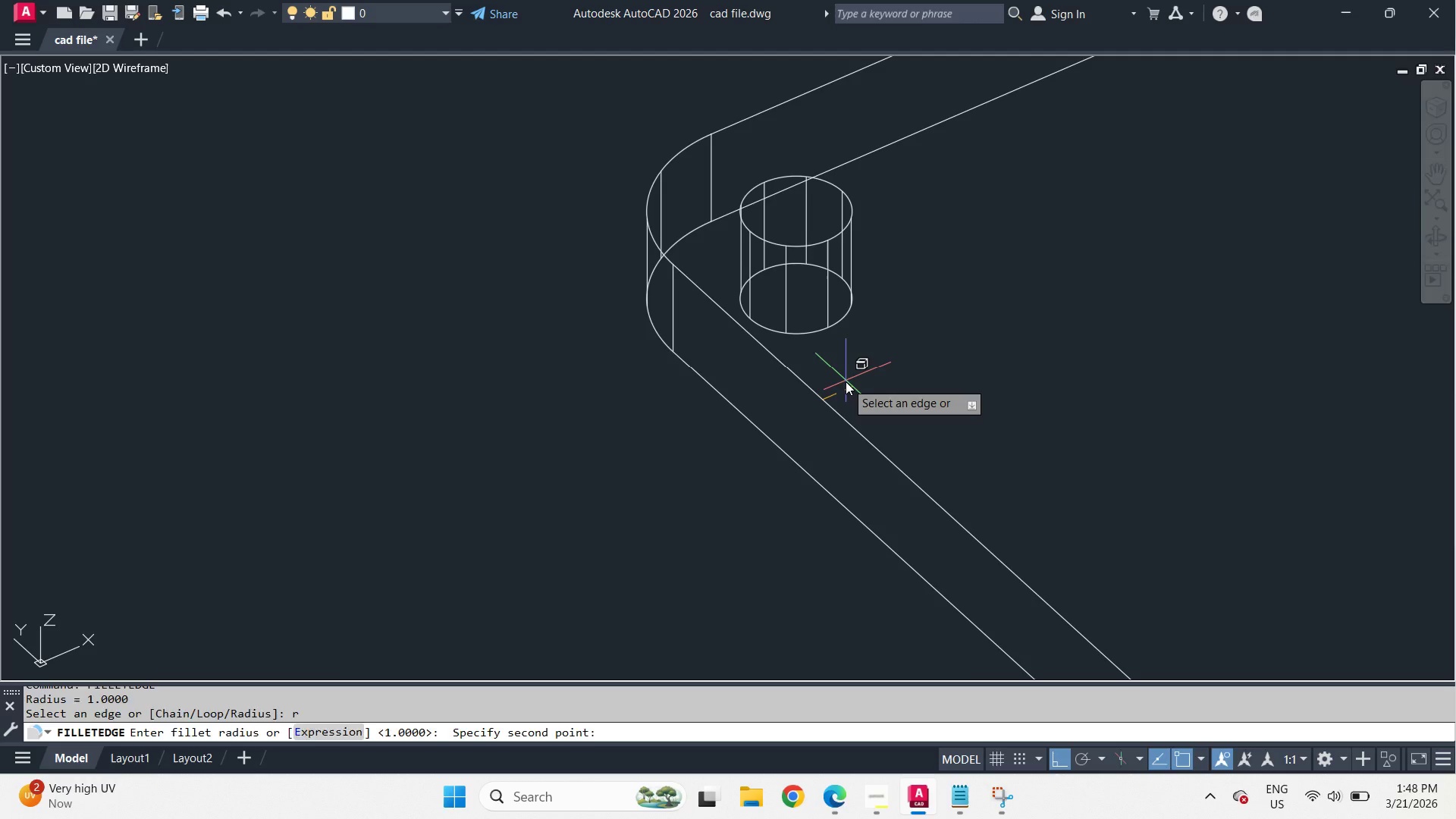 
key(NumpadEnter)
 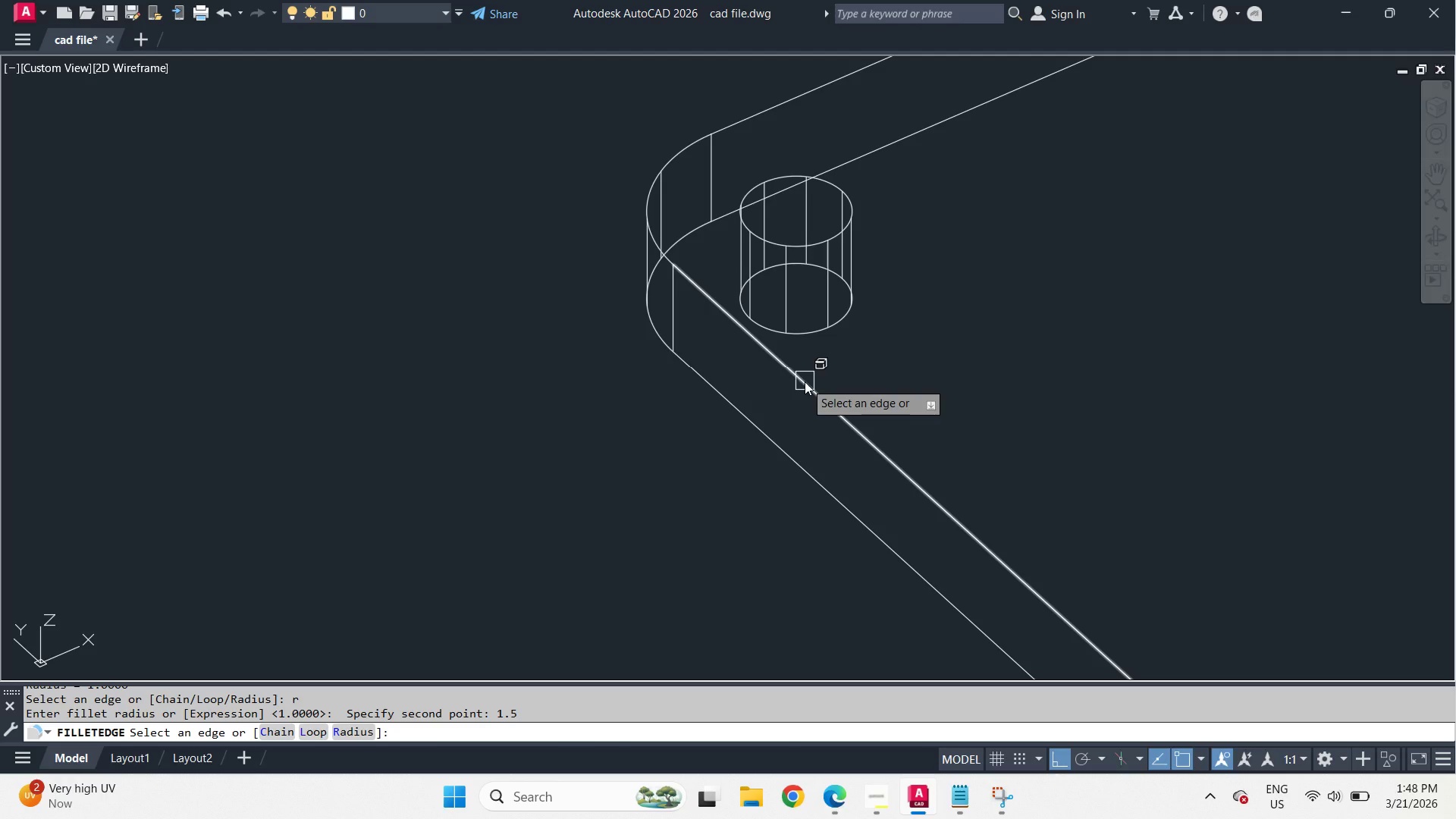 
key(C)
 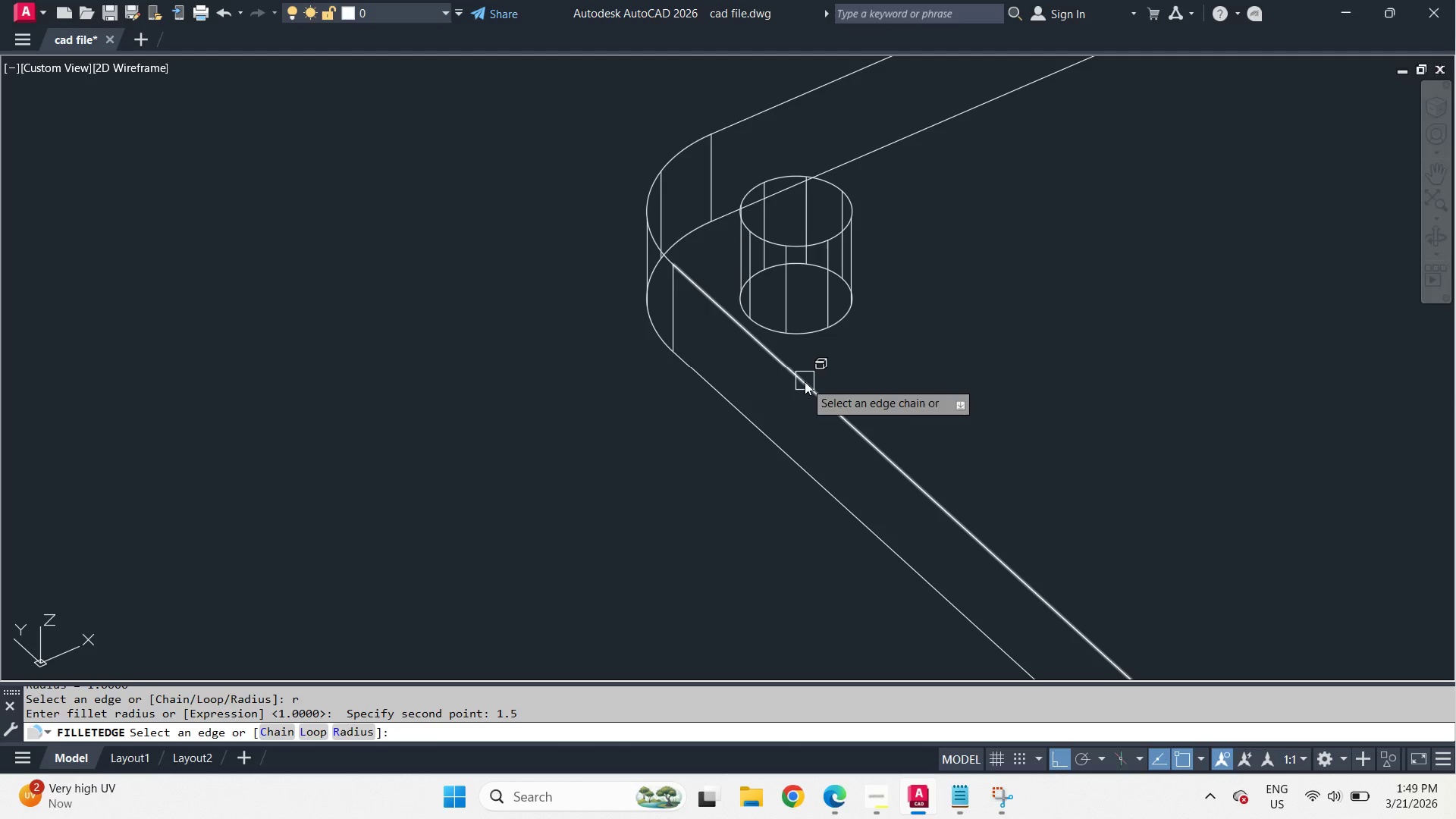 
key(Space)
 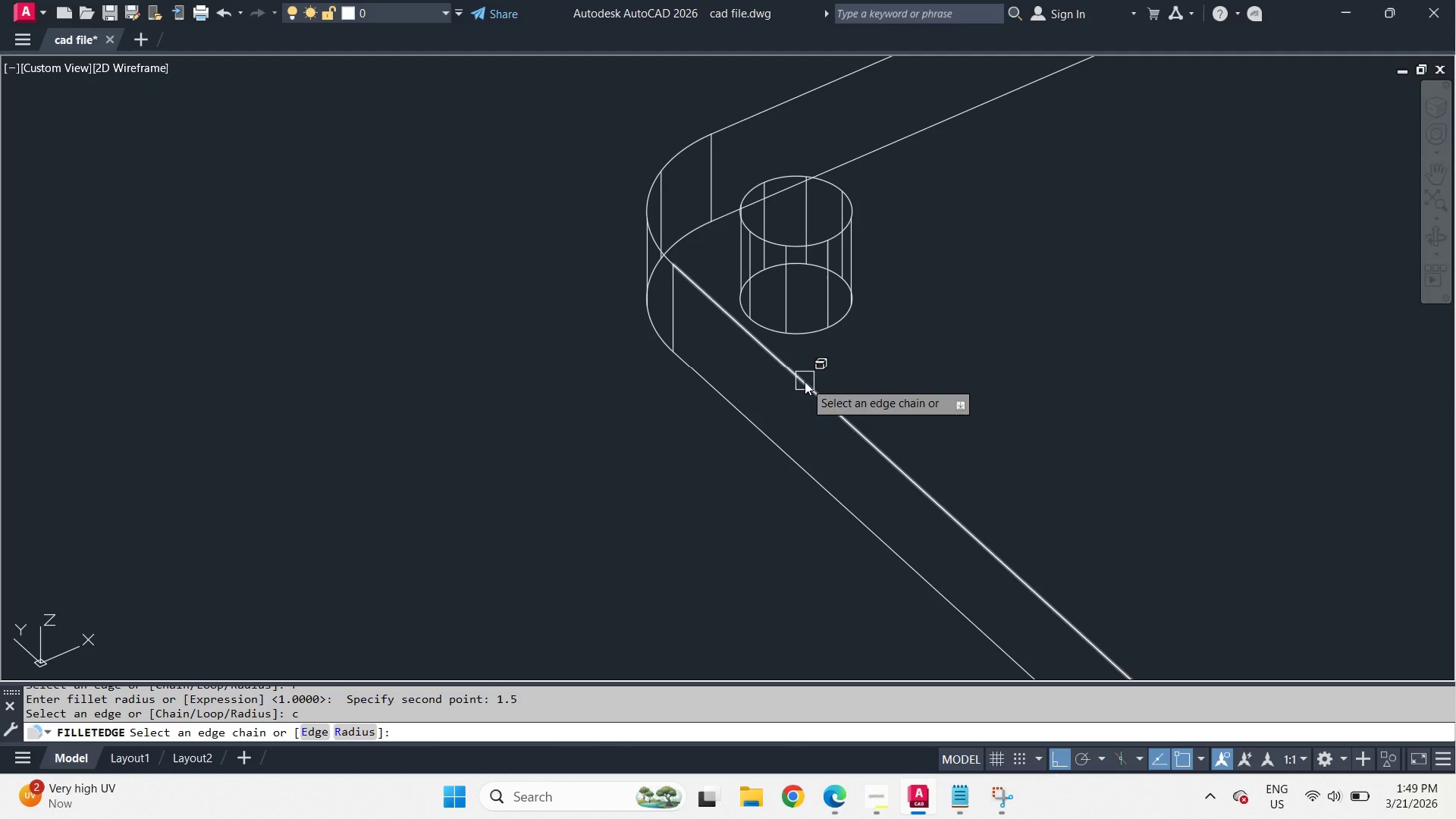 
left_click([805, 381])
 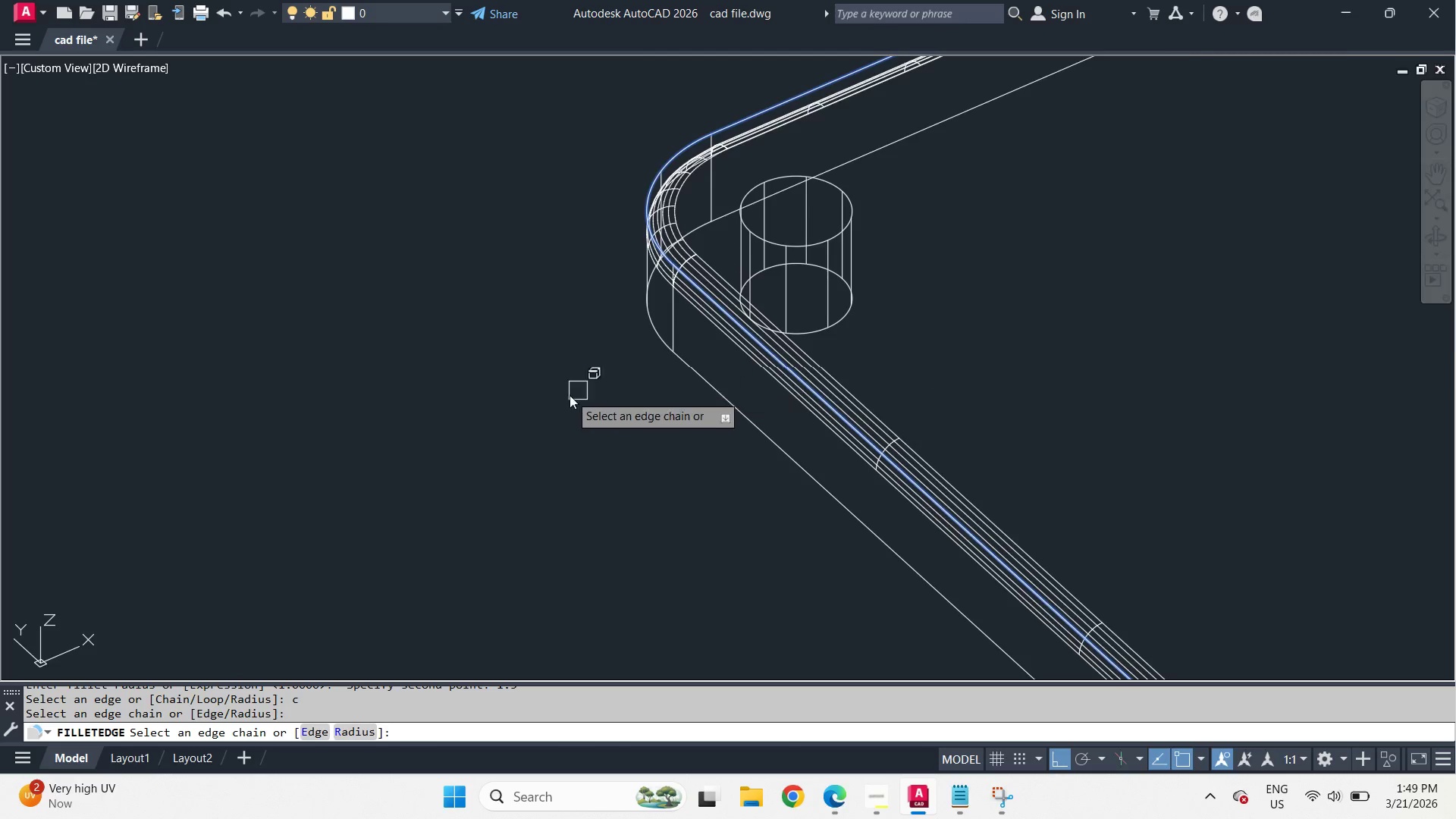 
scroll: coordinate [566, 399], scroll_direction: down, amount: 3.0
 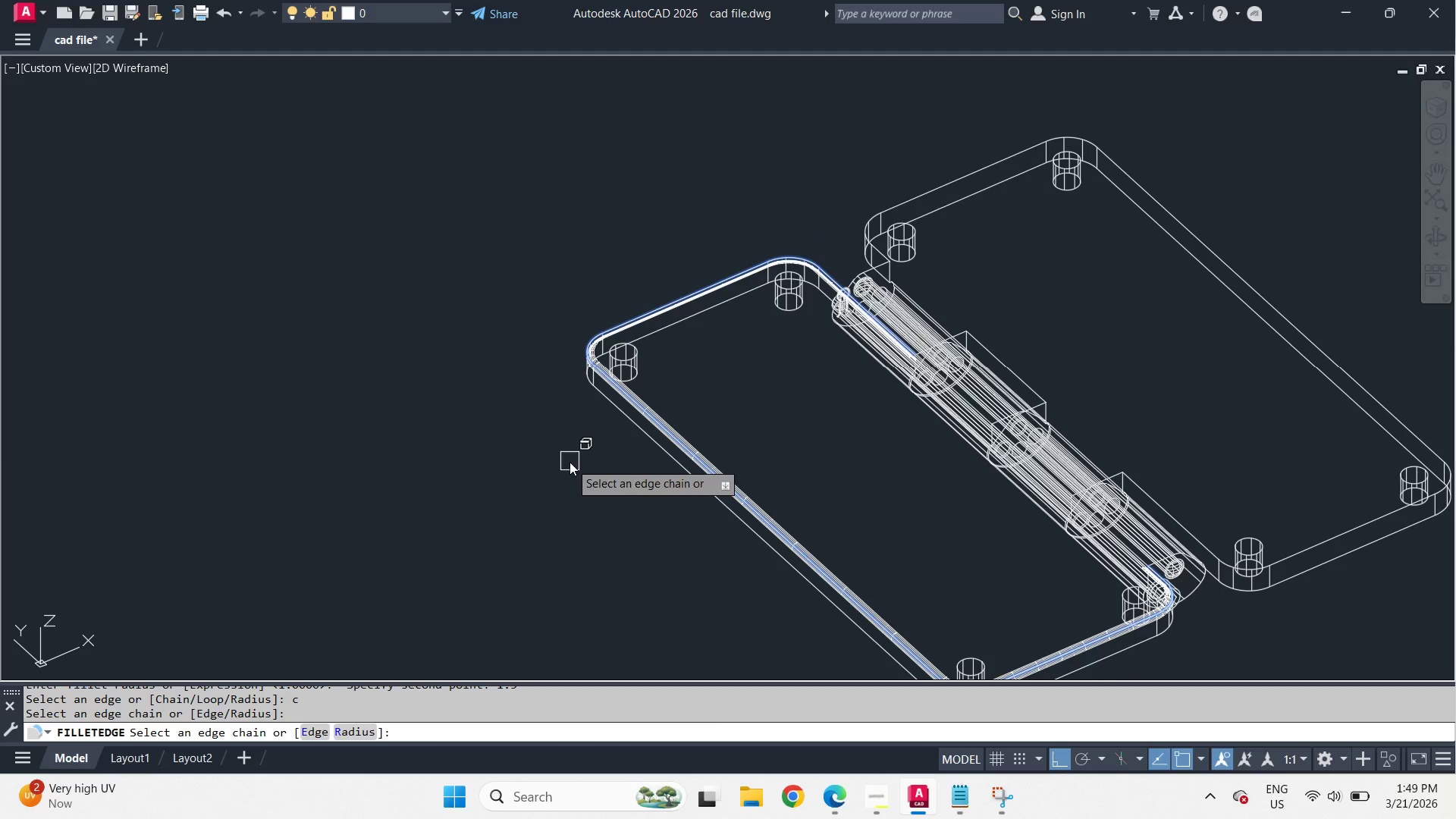 
scroll: coordinate [786, 327], scroll_direction: up, amount: 3.0
 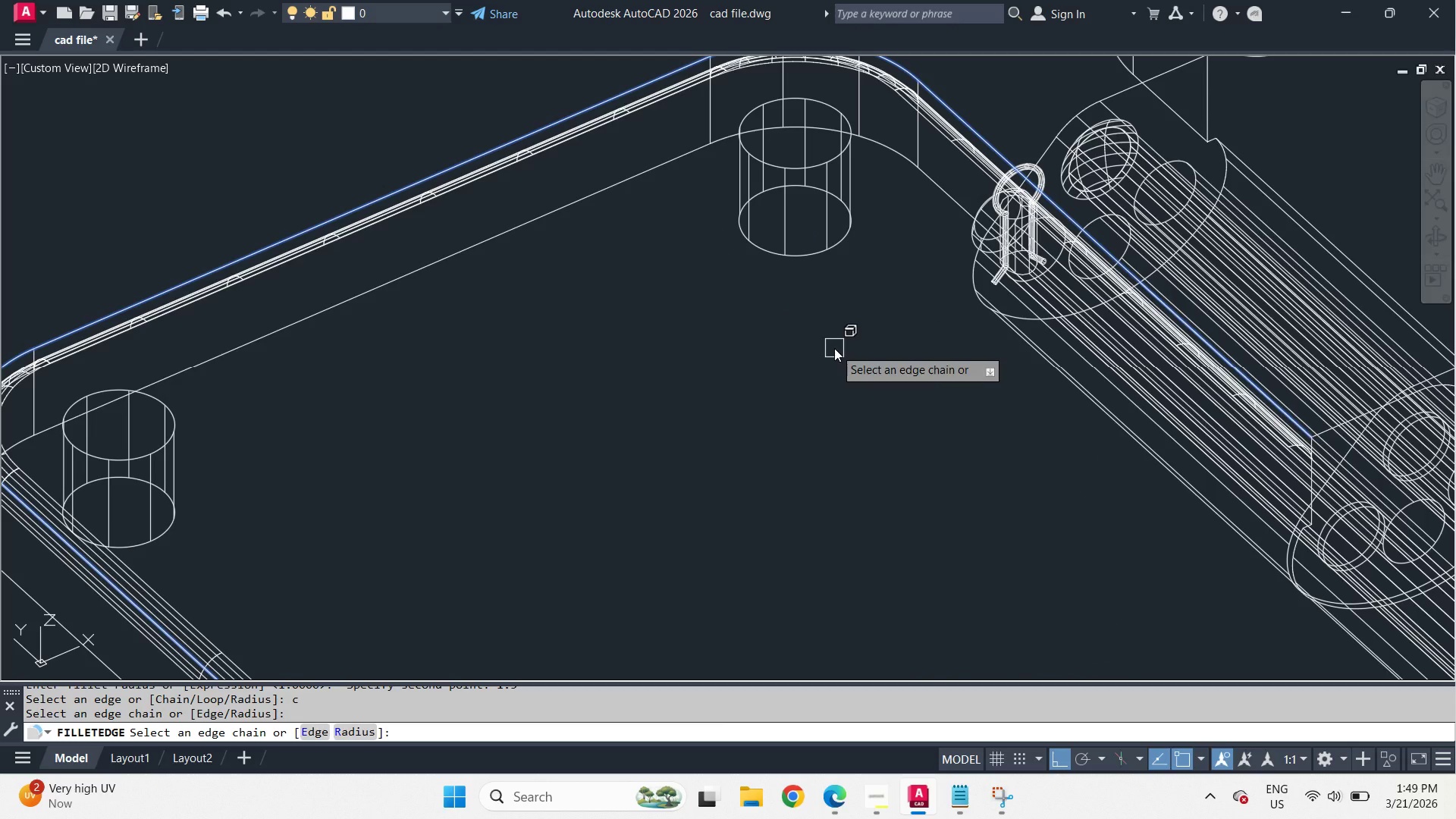 
key(Space)
 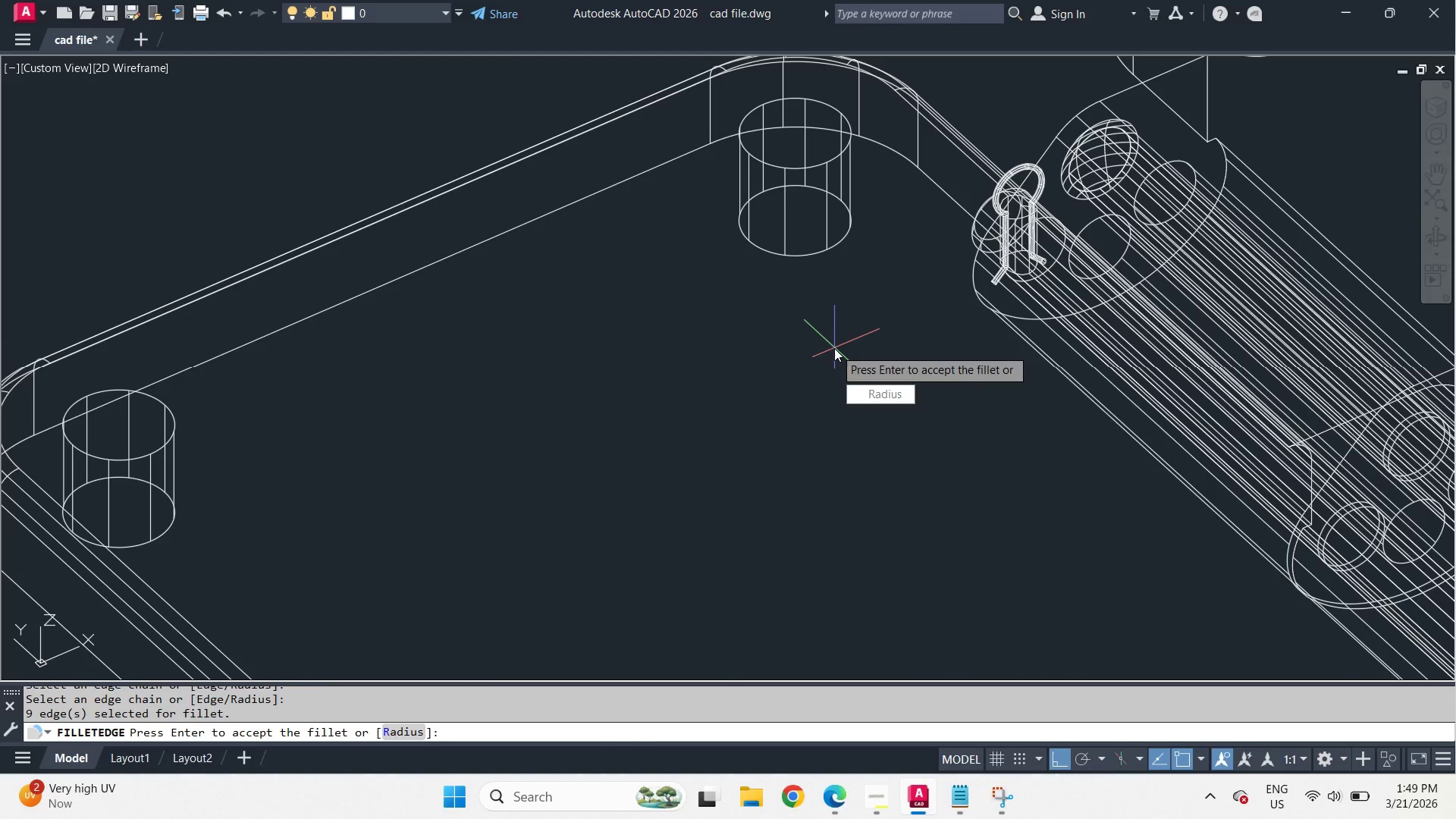 
key(Space)
 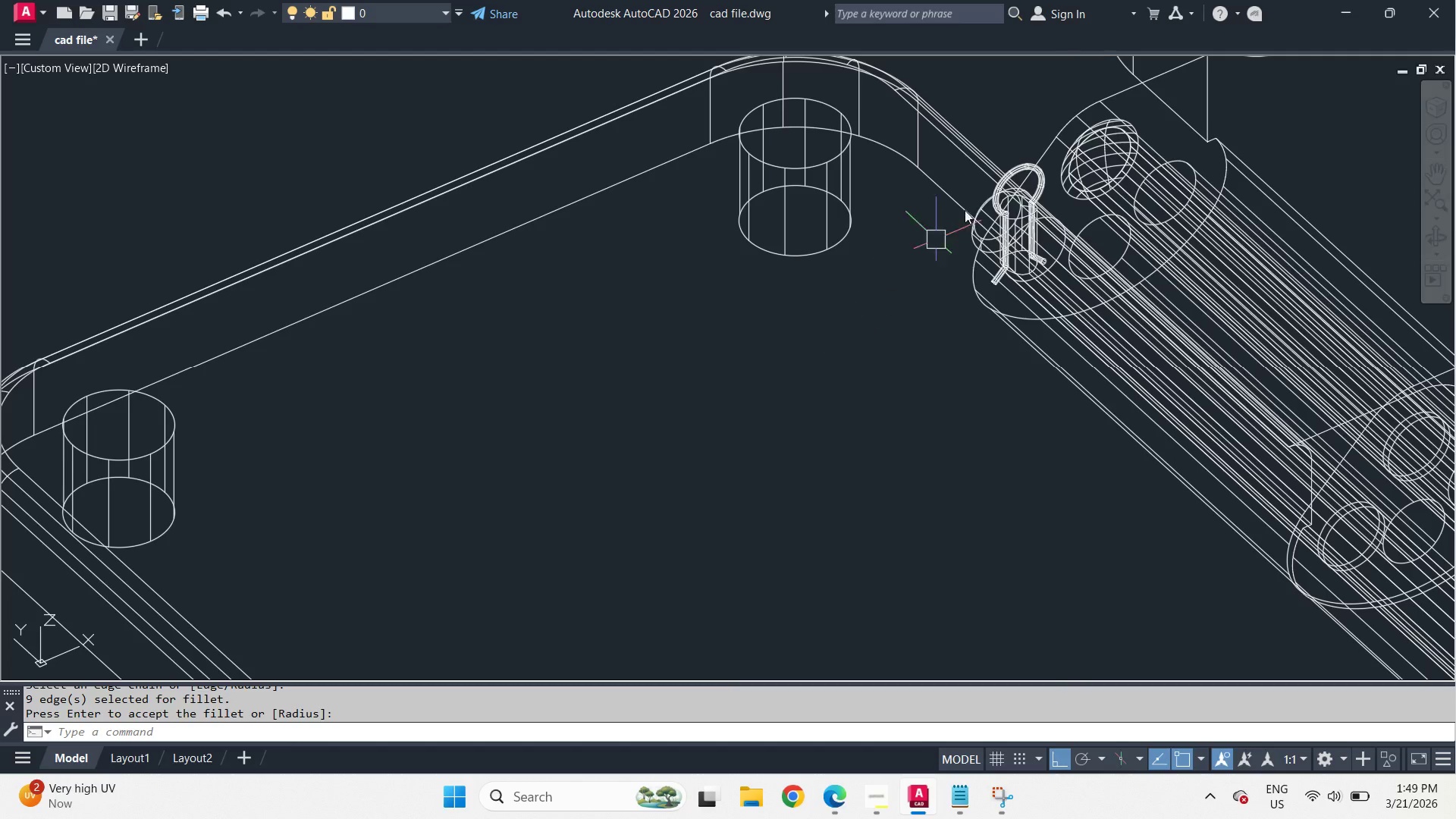 
key(Space)
 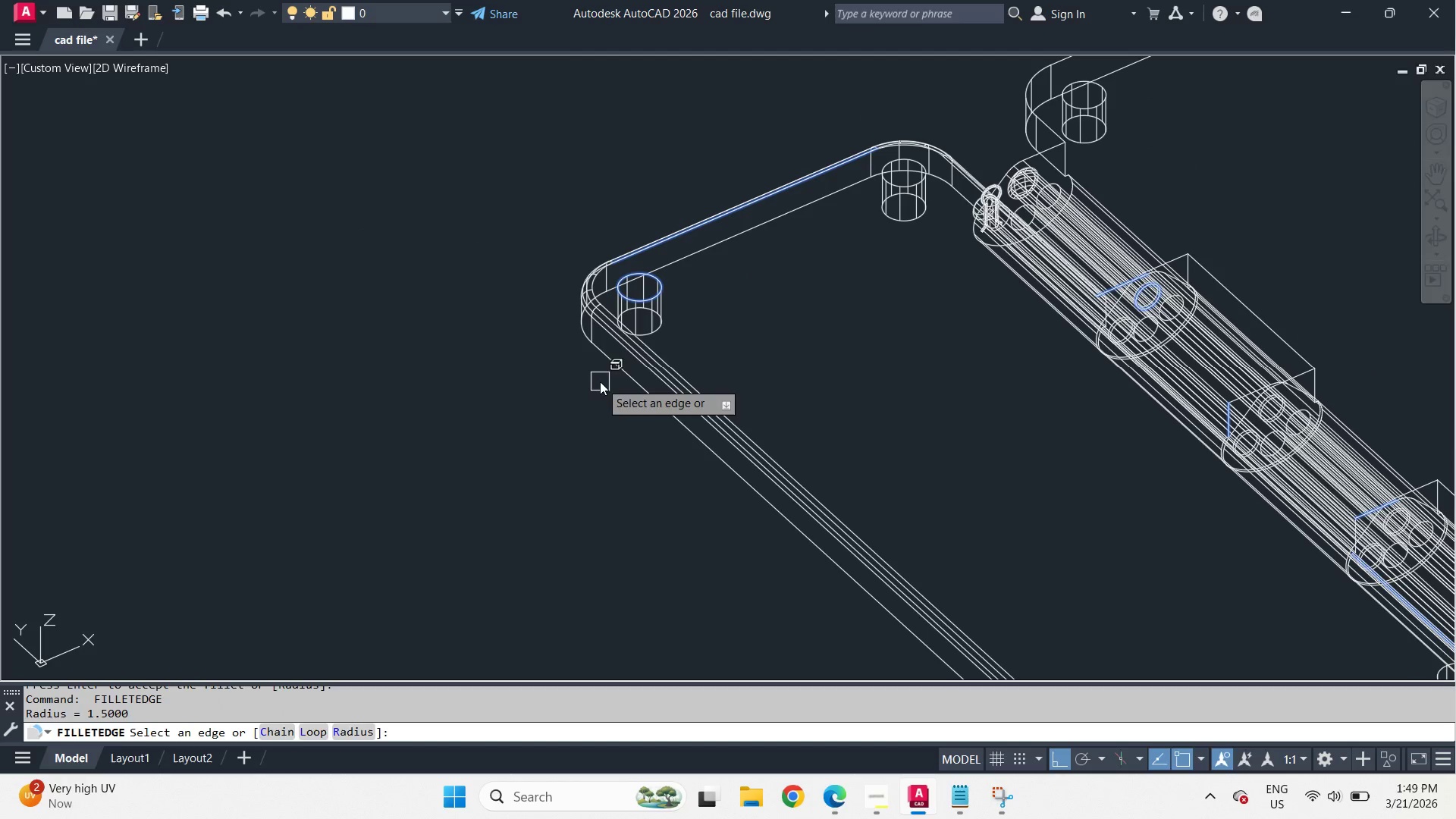 
key(Space)
 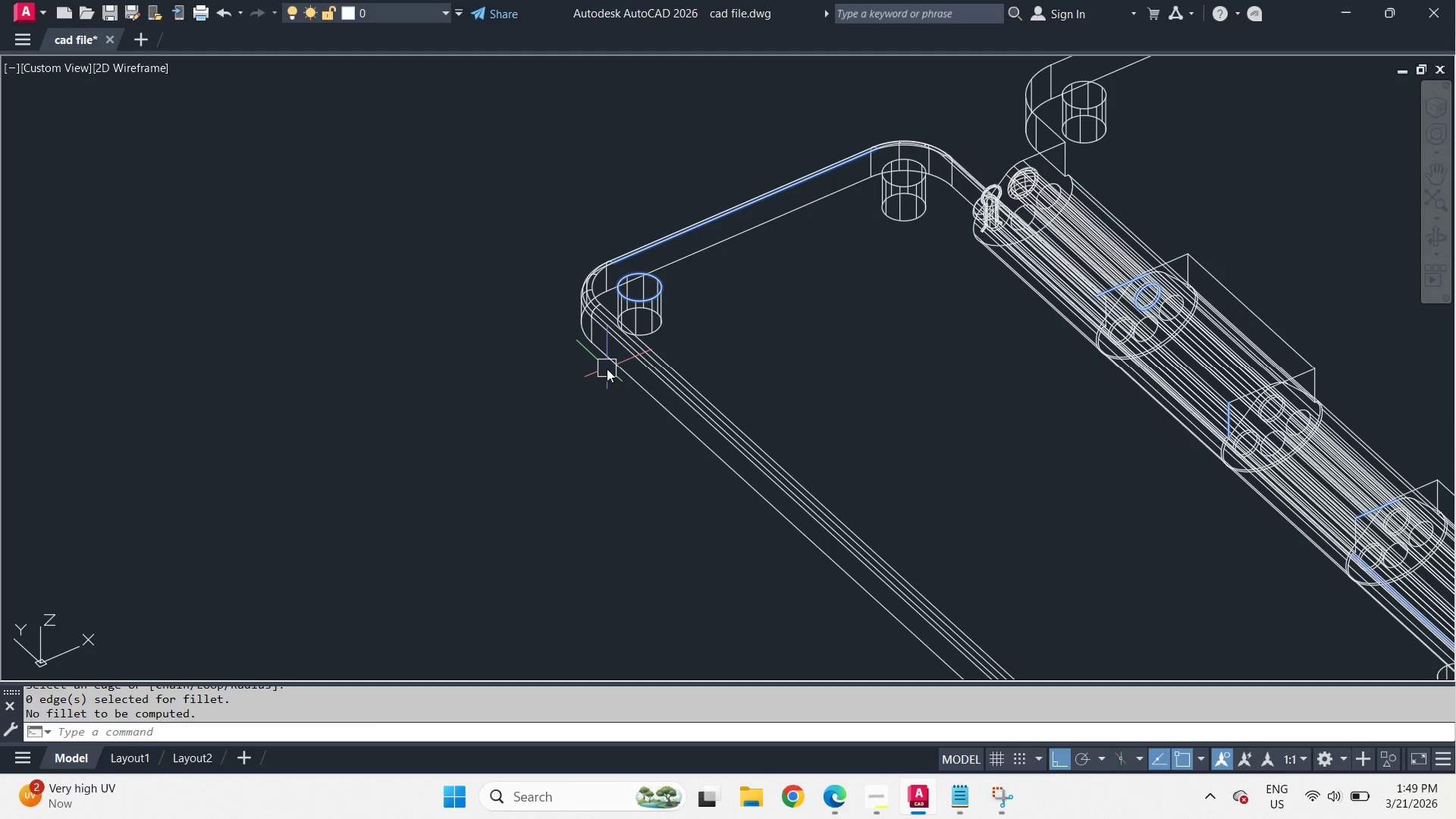 
scroll: coordinate [974, 196], scroll_direction: down, amount: 2.0
 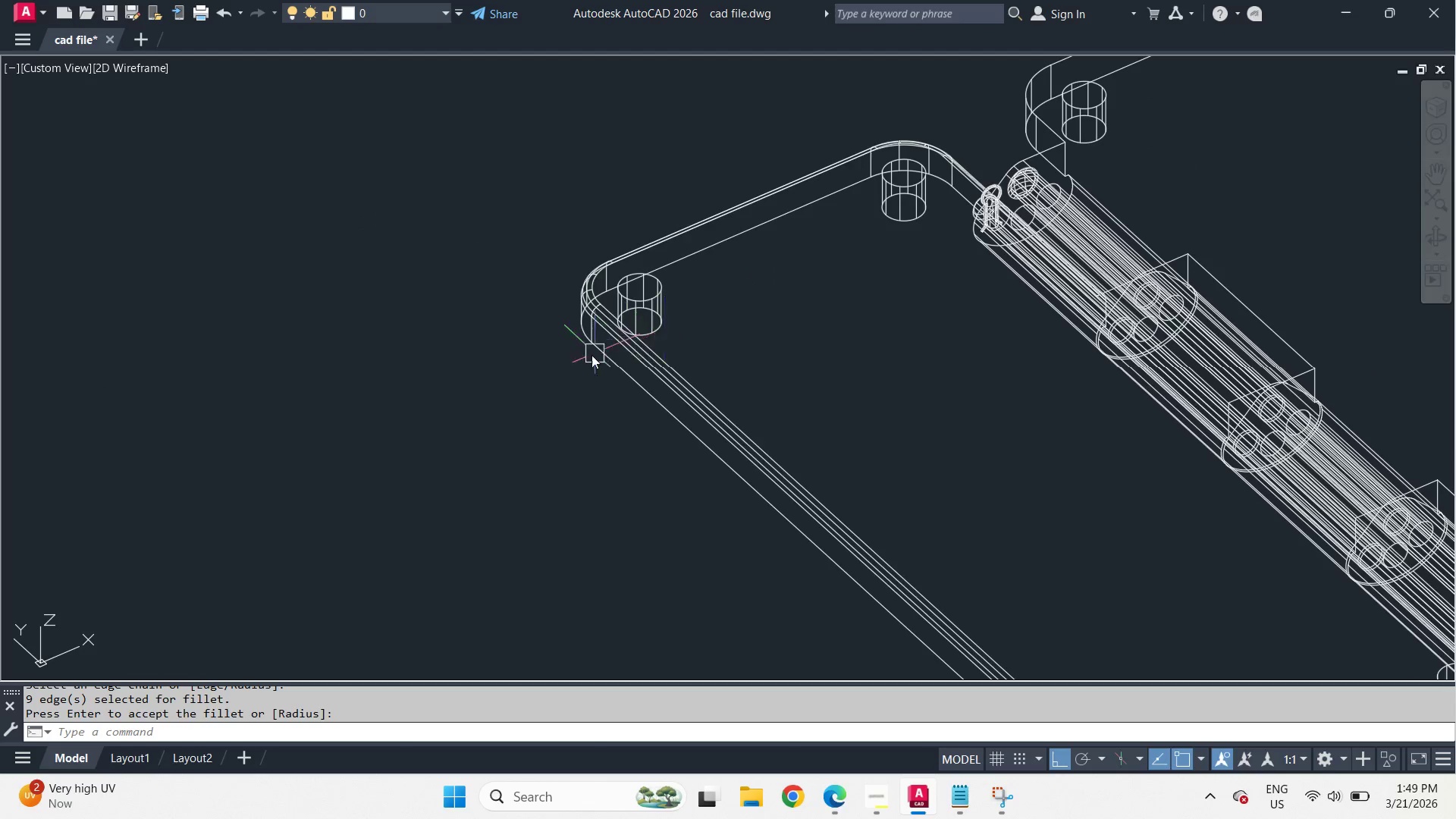 
key(Space)
 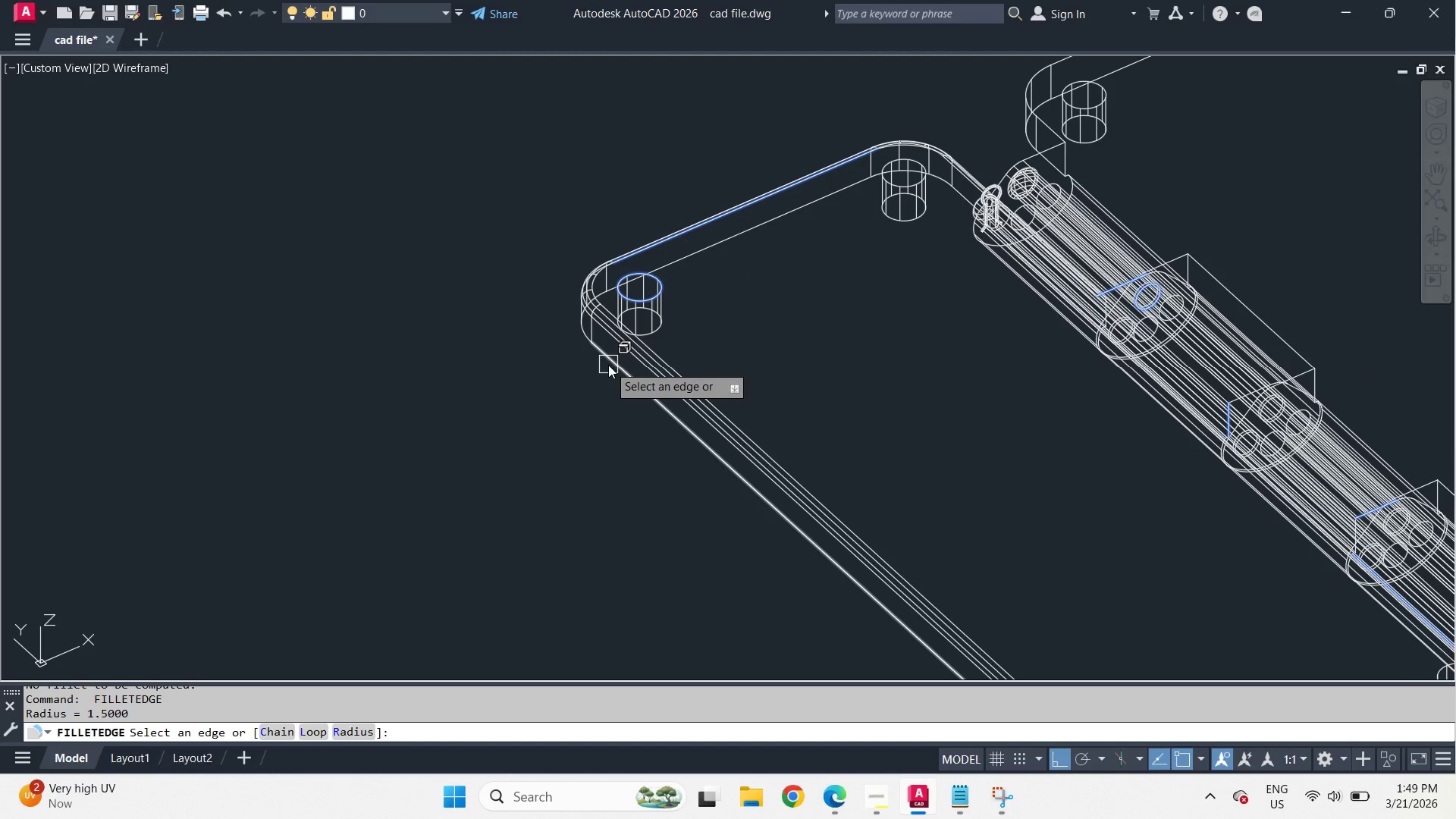 
left_click([608, 365])
 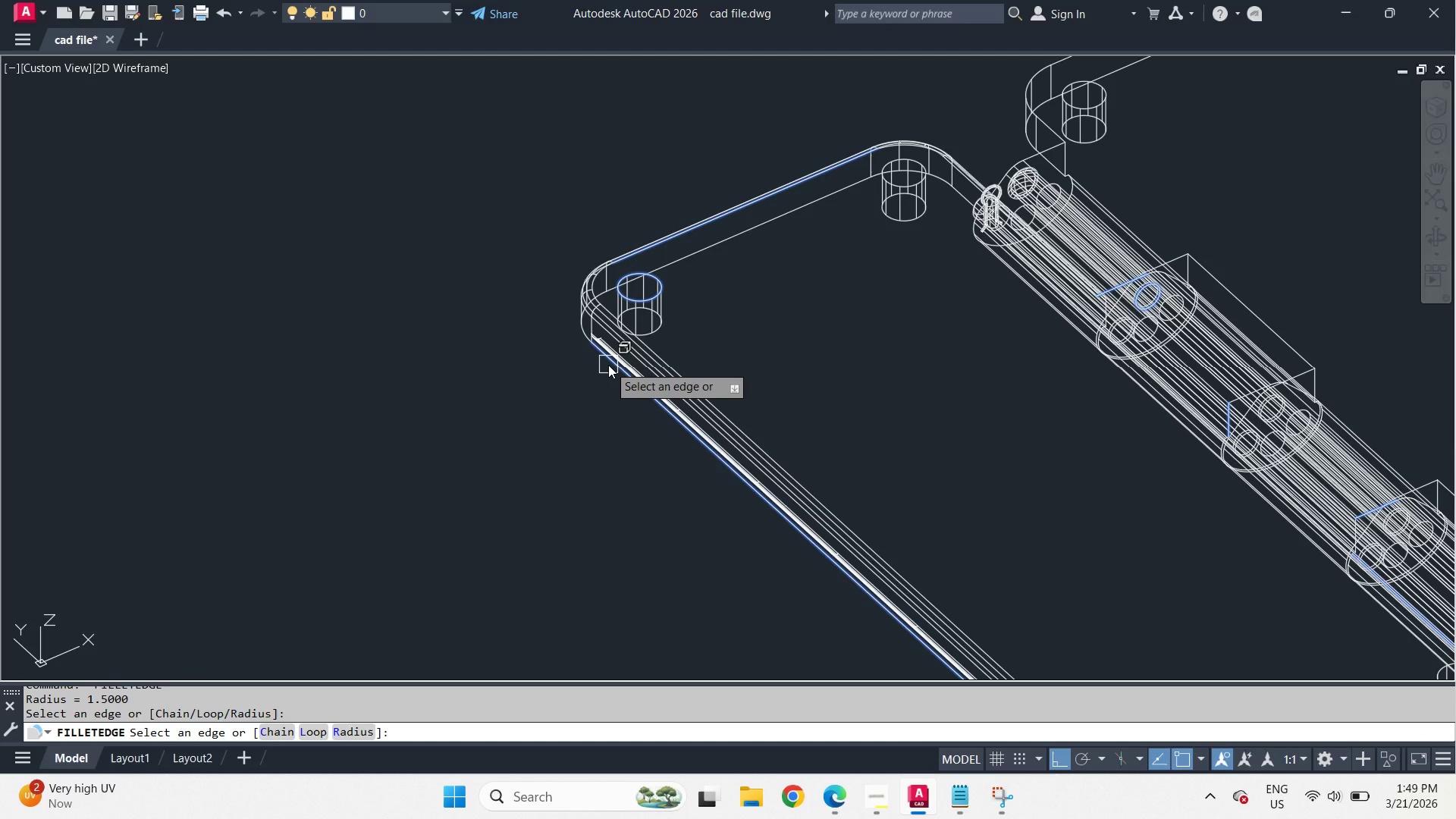 
key(Escape)
 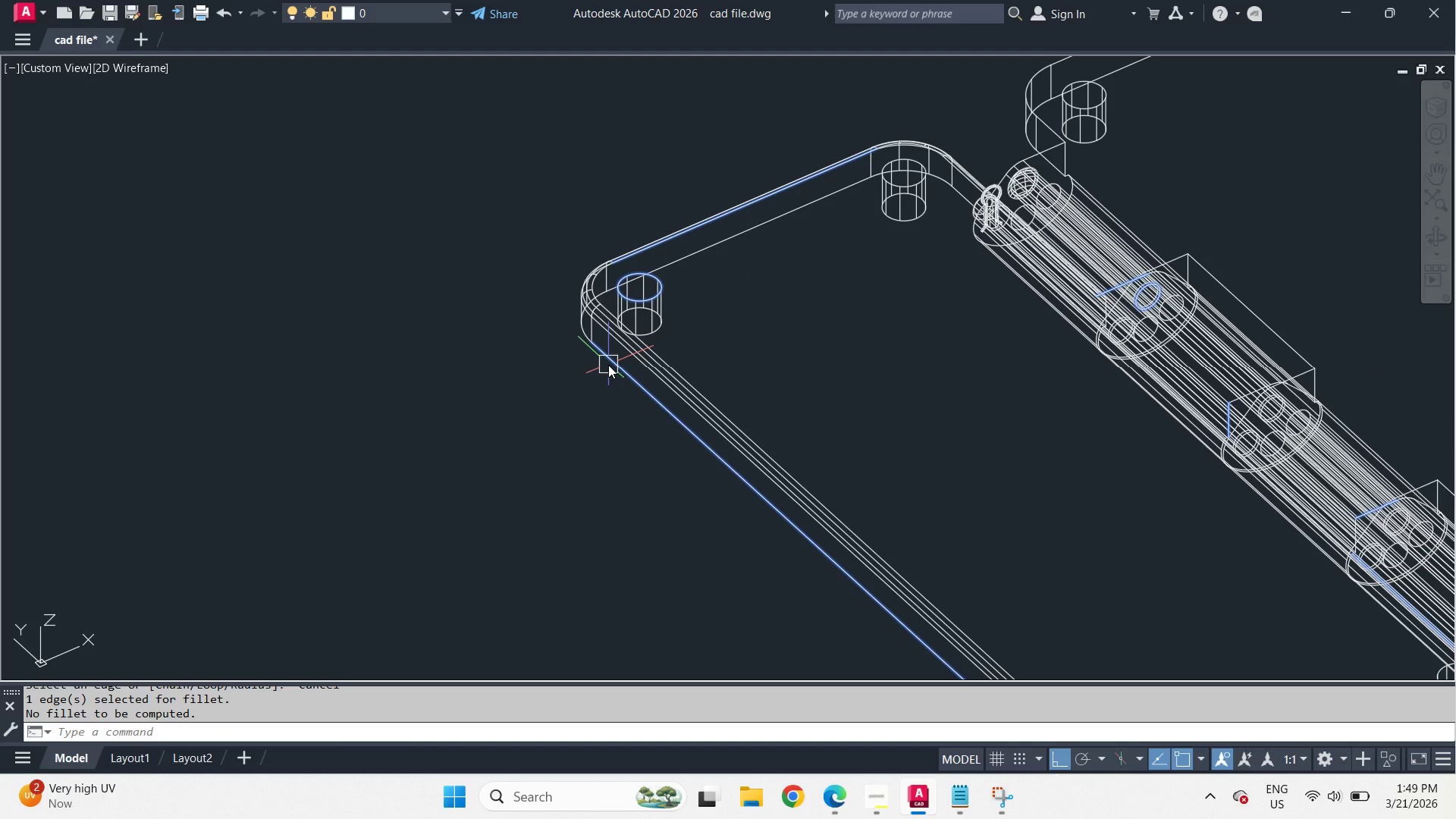 
key(Space)
 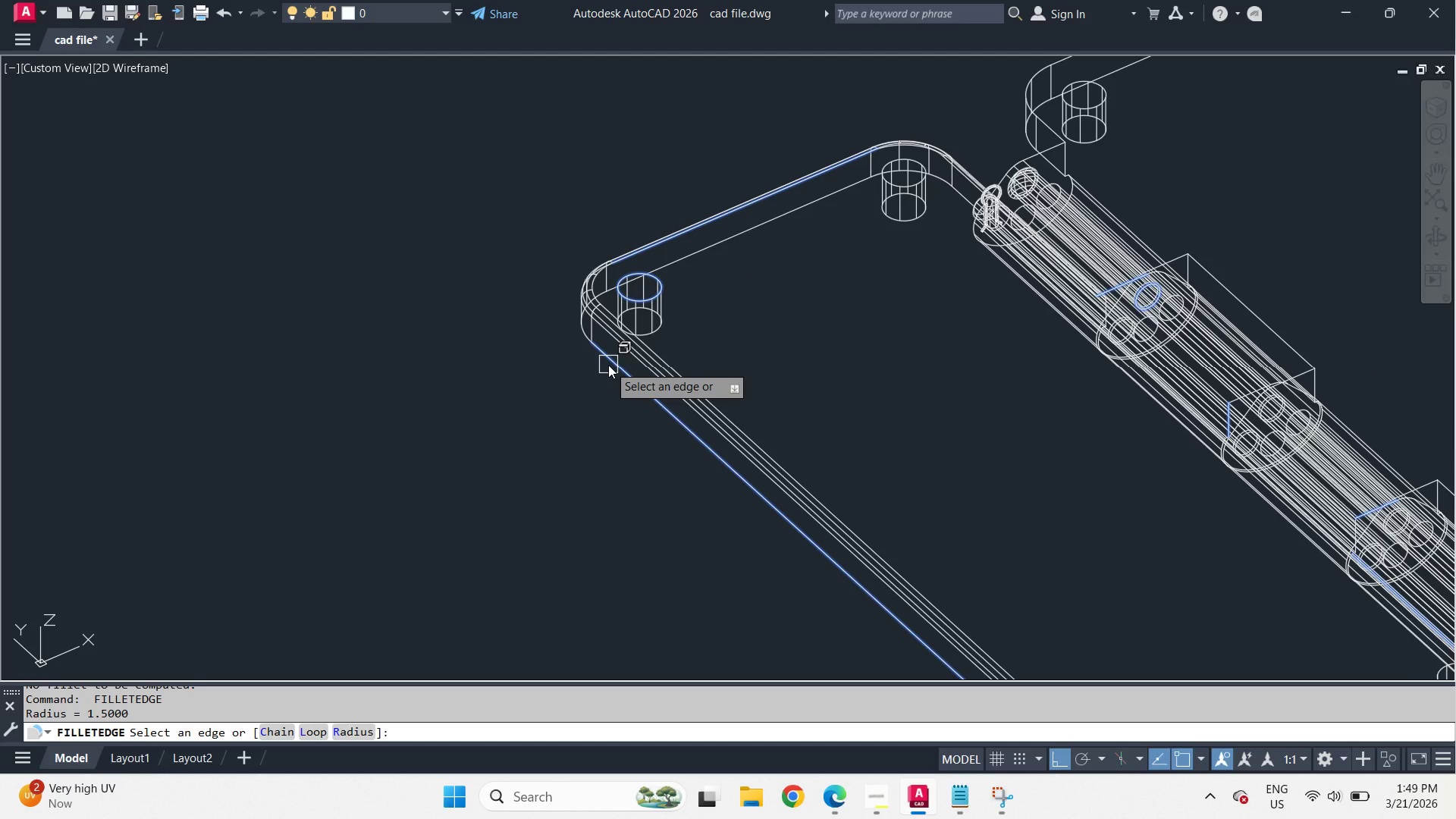 
key(C)
 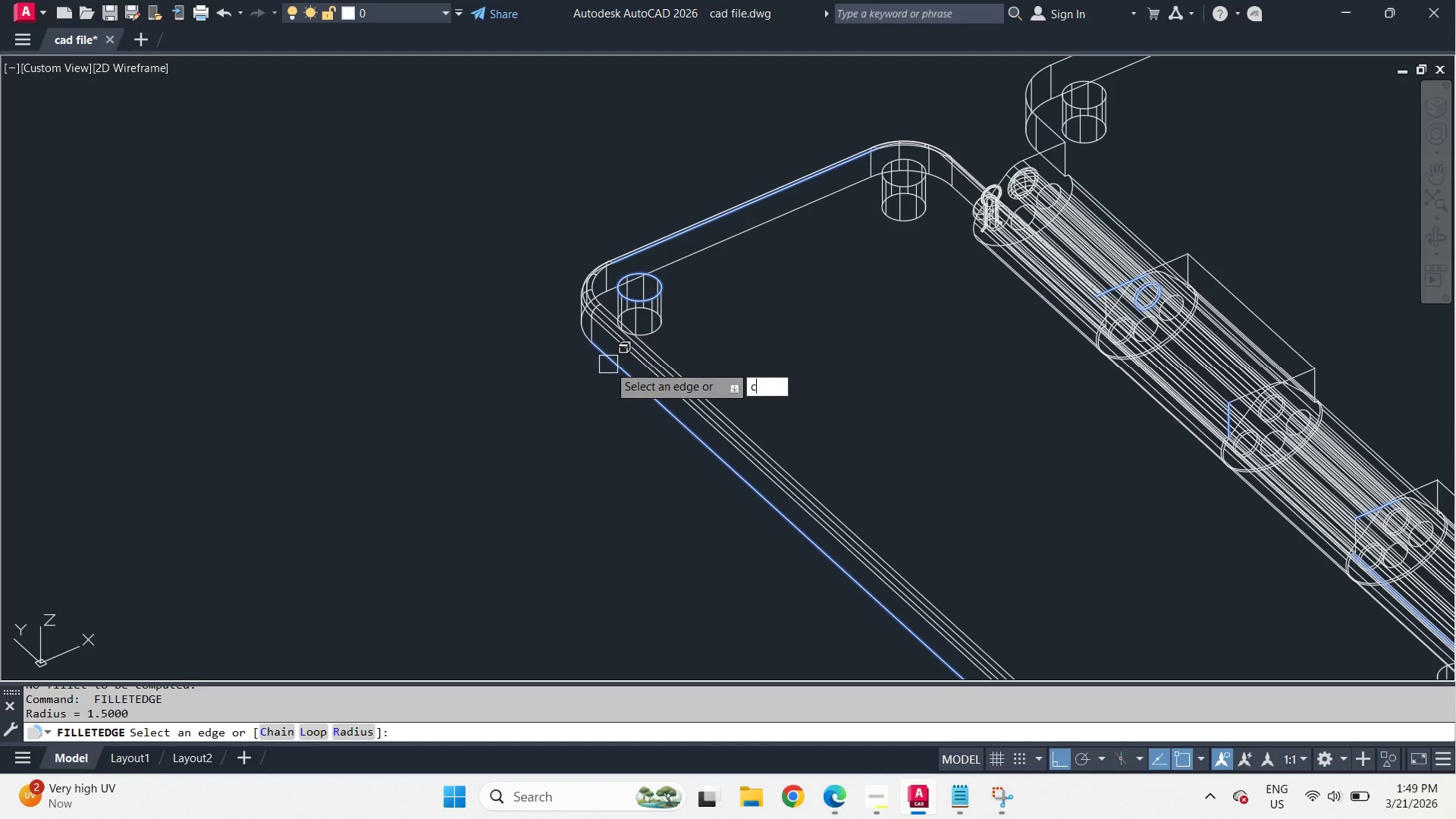 
key(Space)
 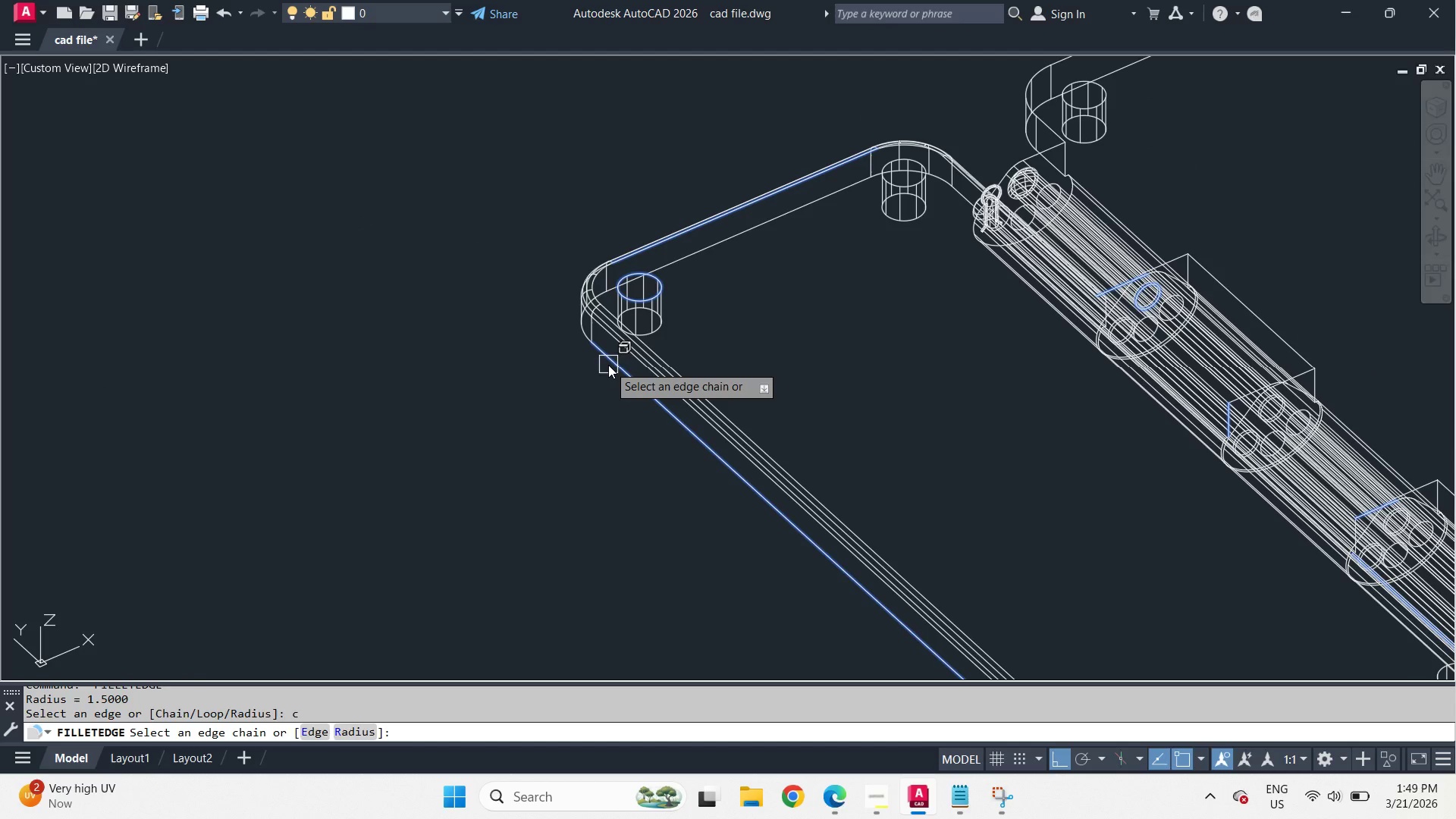 
left_click([608, 365])
 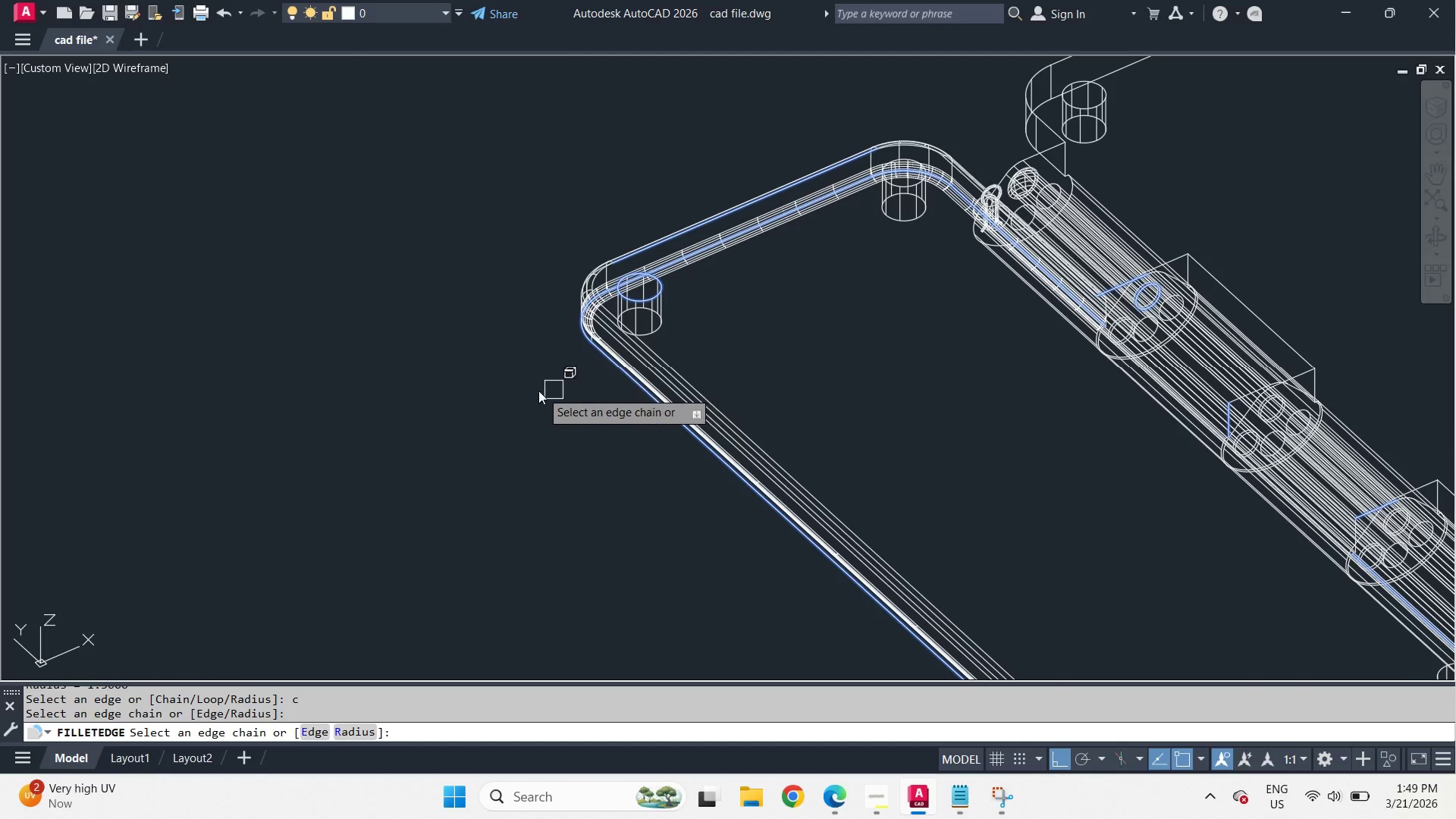 
key(Space)
 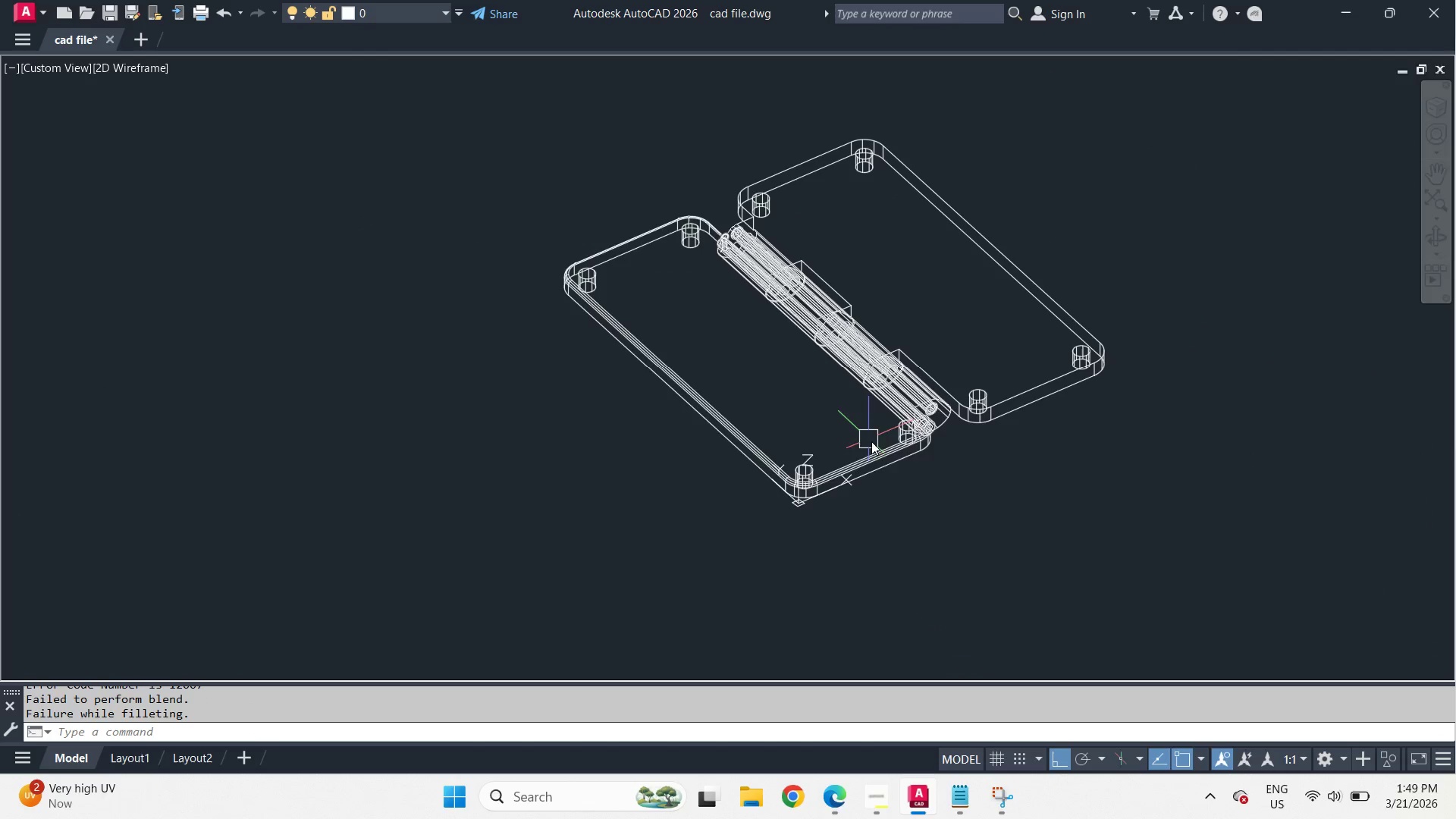 
hold_key(key=ShiftLeft, duration=1.36)
 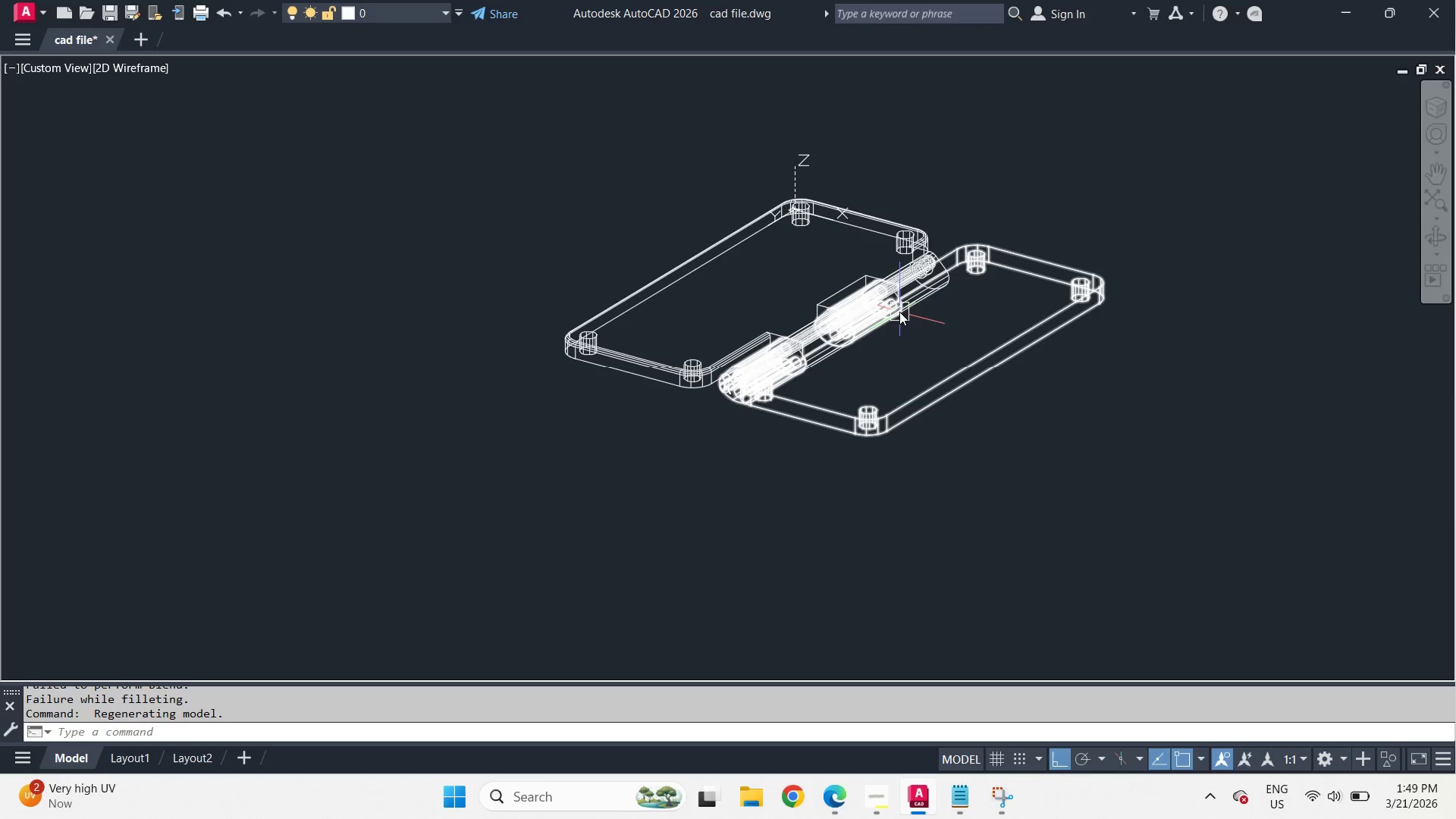 
scroll: coordinate [559, 252], scroll_direction: down, amount: 2.0
 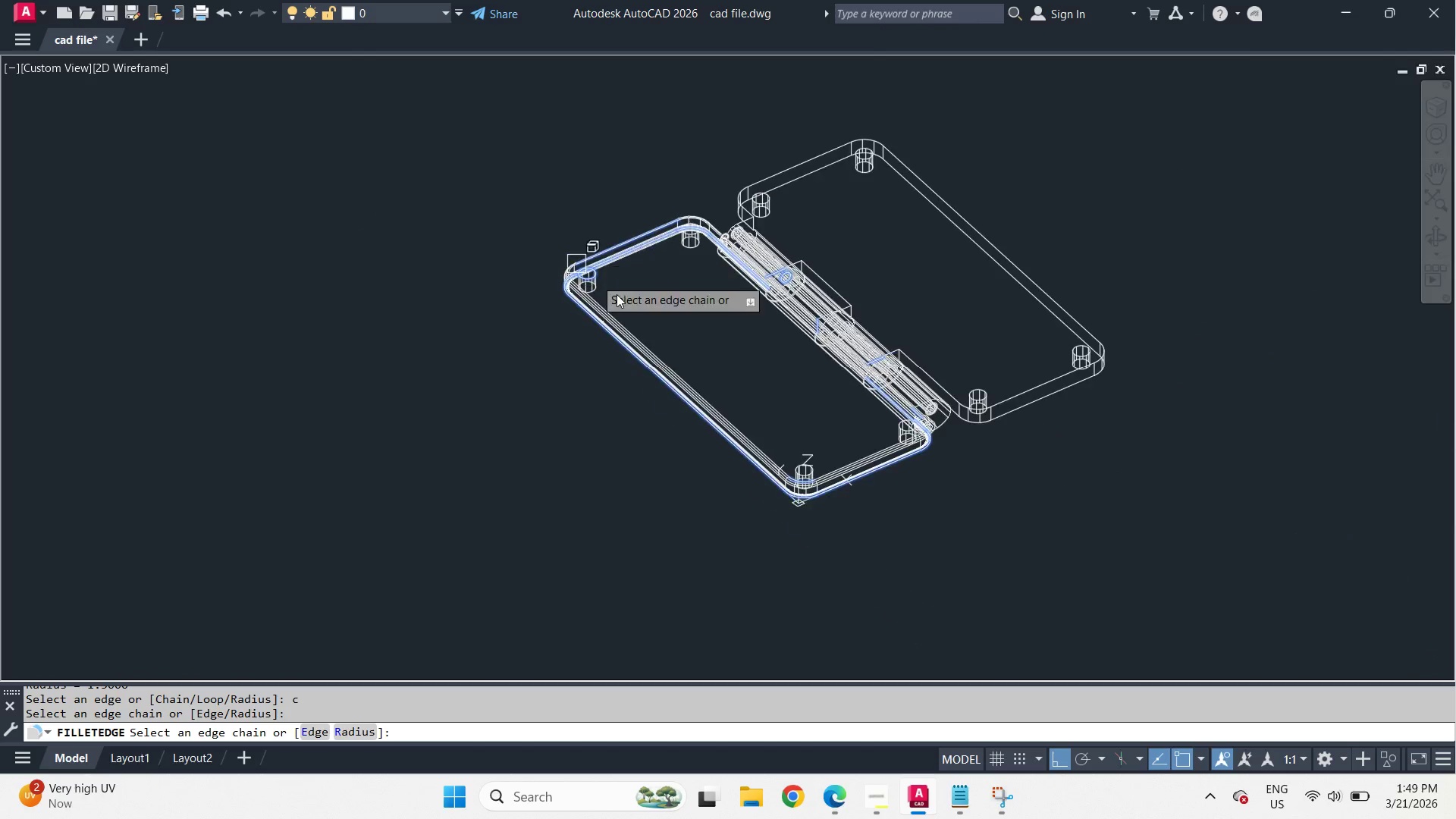 
type(vs s )
 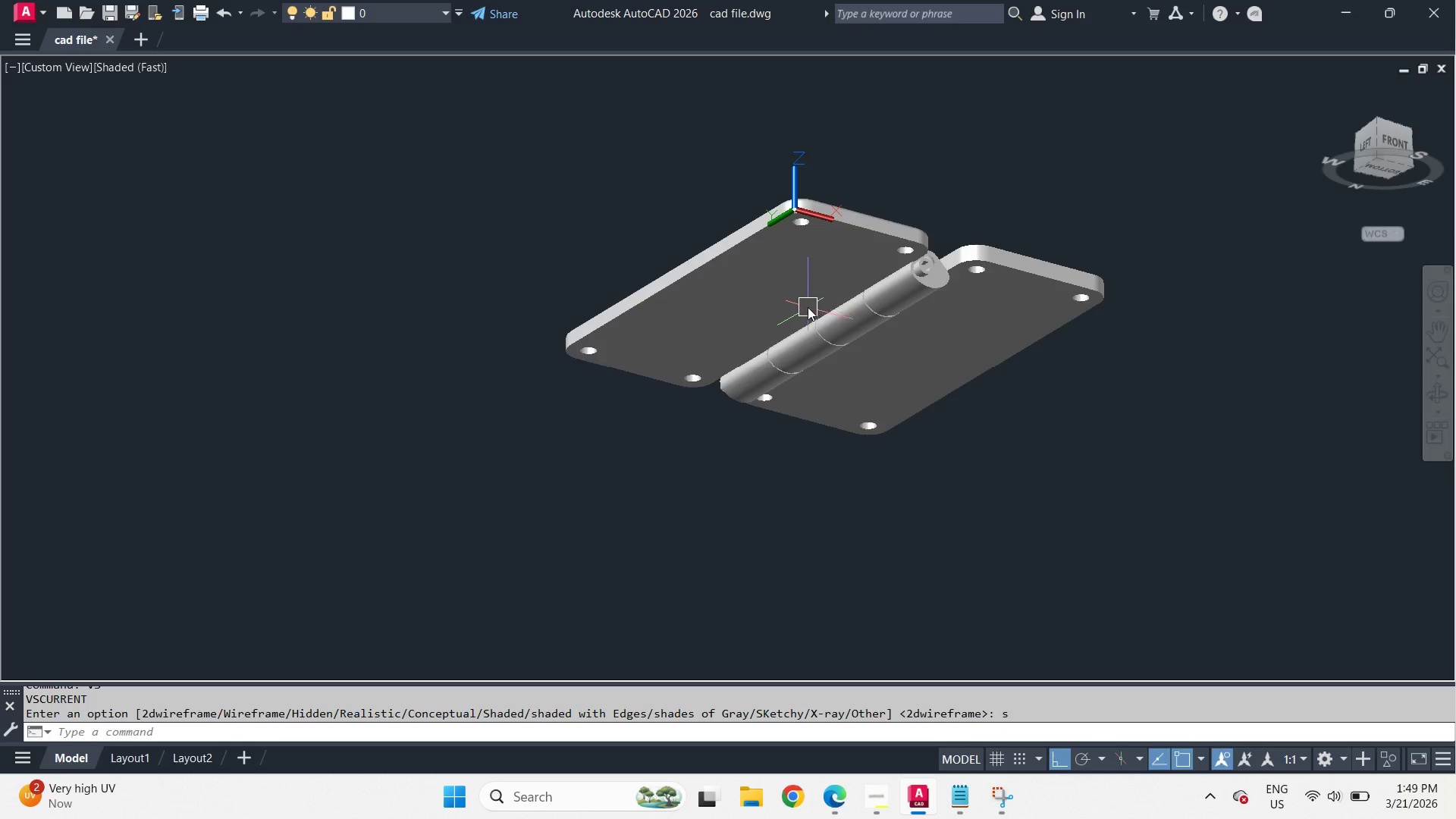 
hold_key(key=ShiftLeft, duration=3.11)
 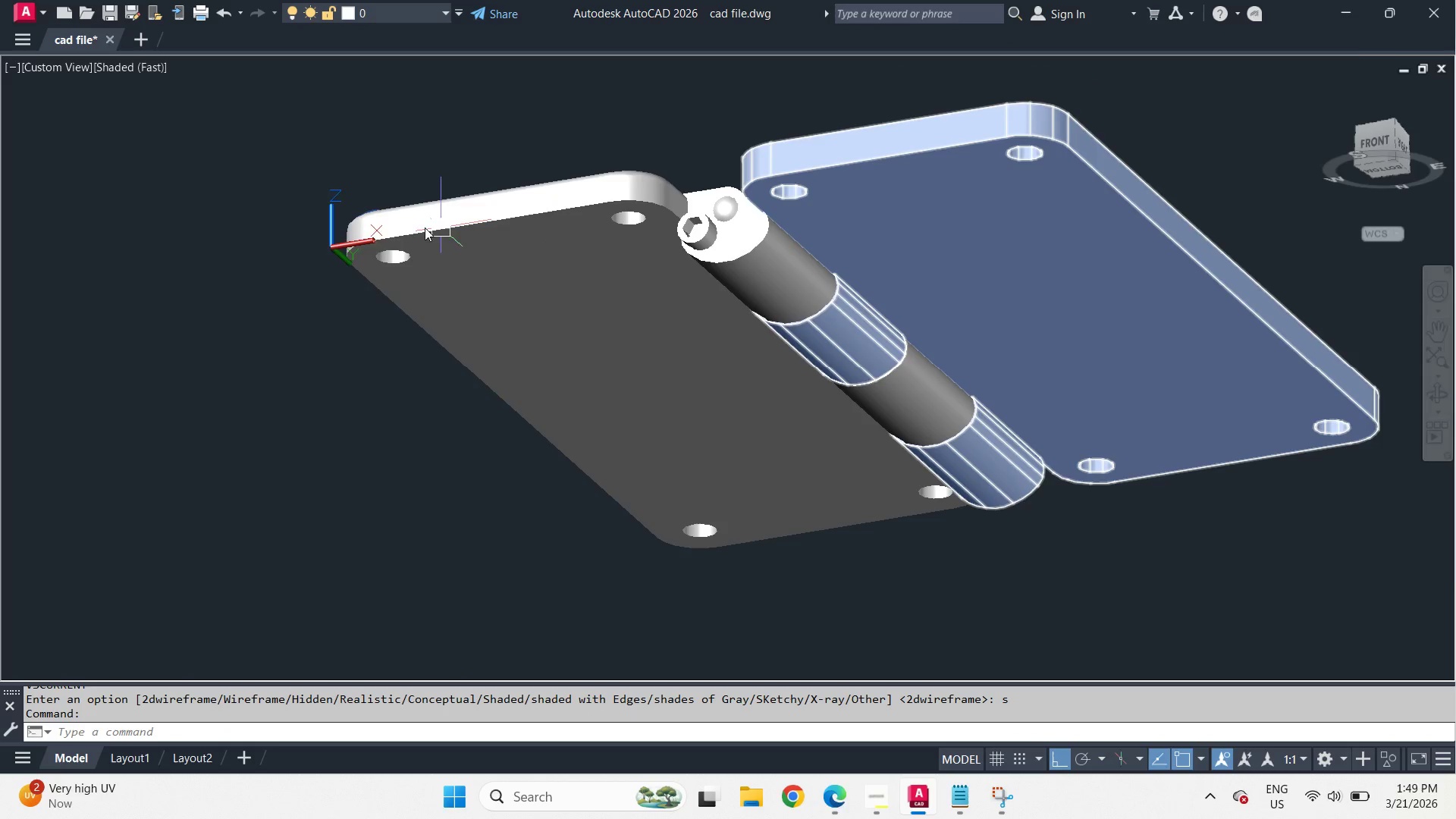 
scroll: coordinate [363, 243], scroll_direction: up, amount: 4.0
 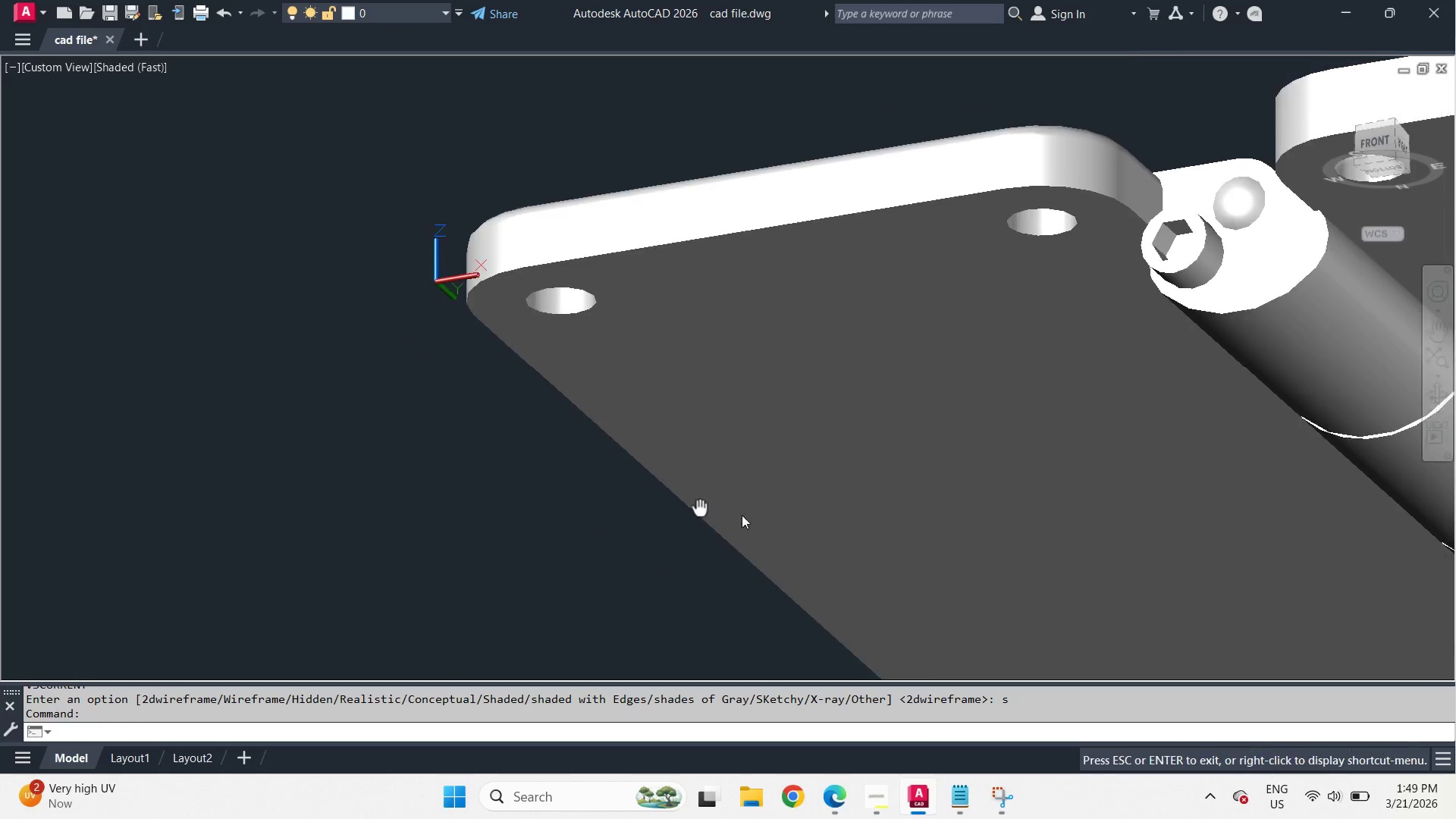 
hold_key(key=ShiftLeft, duration=1.16)
 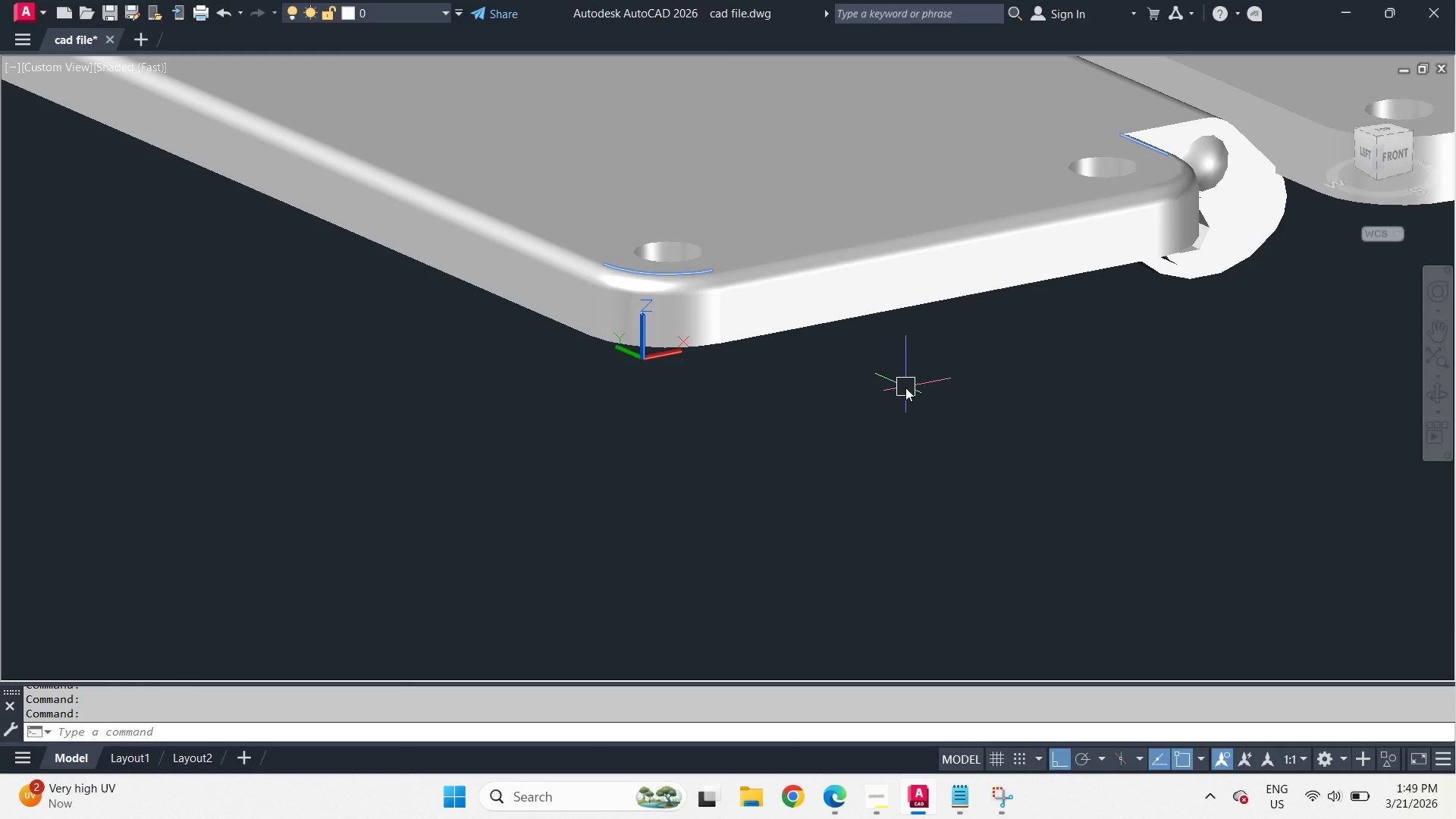 
type(vs 2 )
 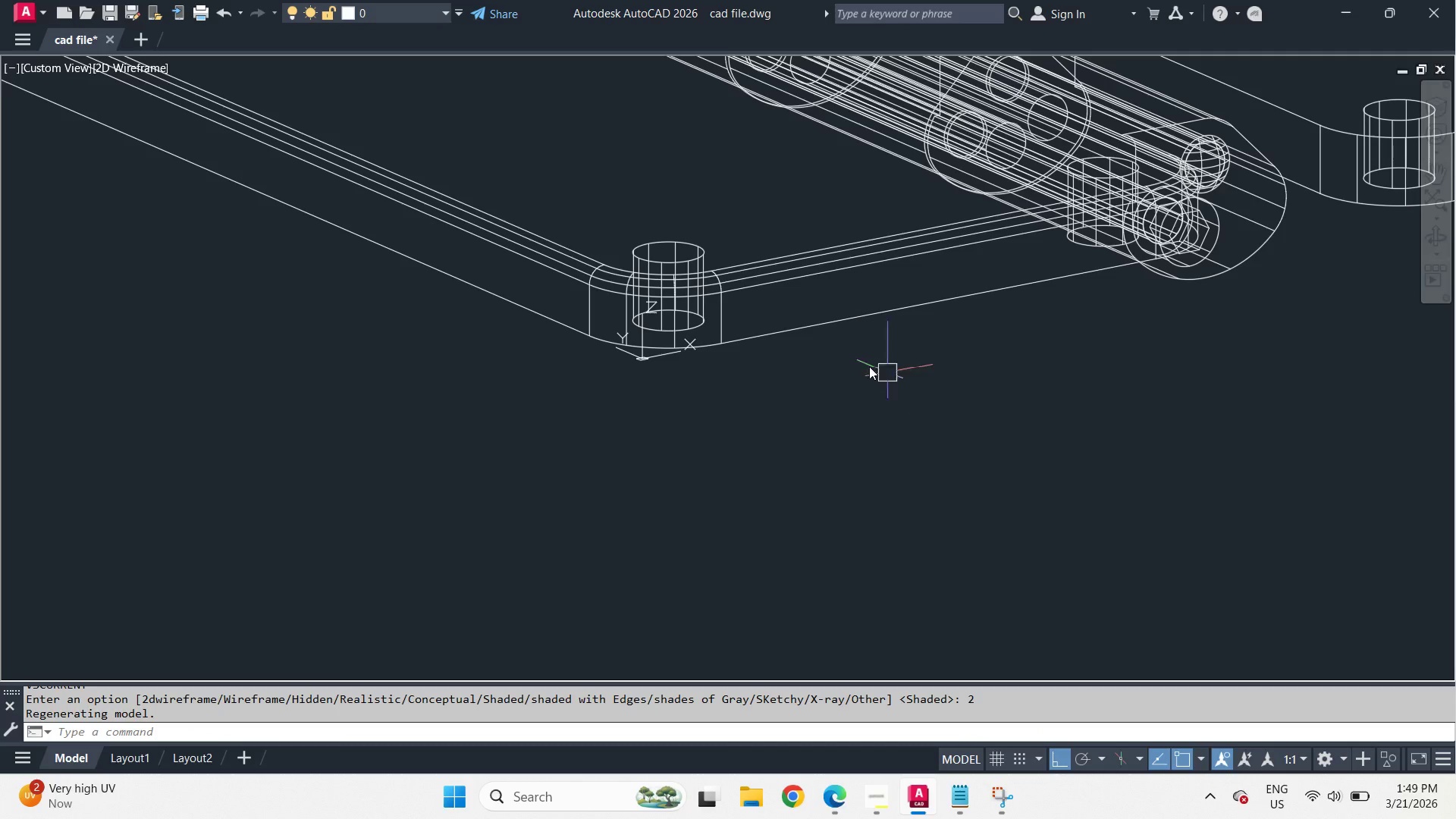 
hold_key(key=ShiftLeft, duration=0.97)
 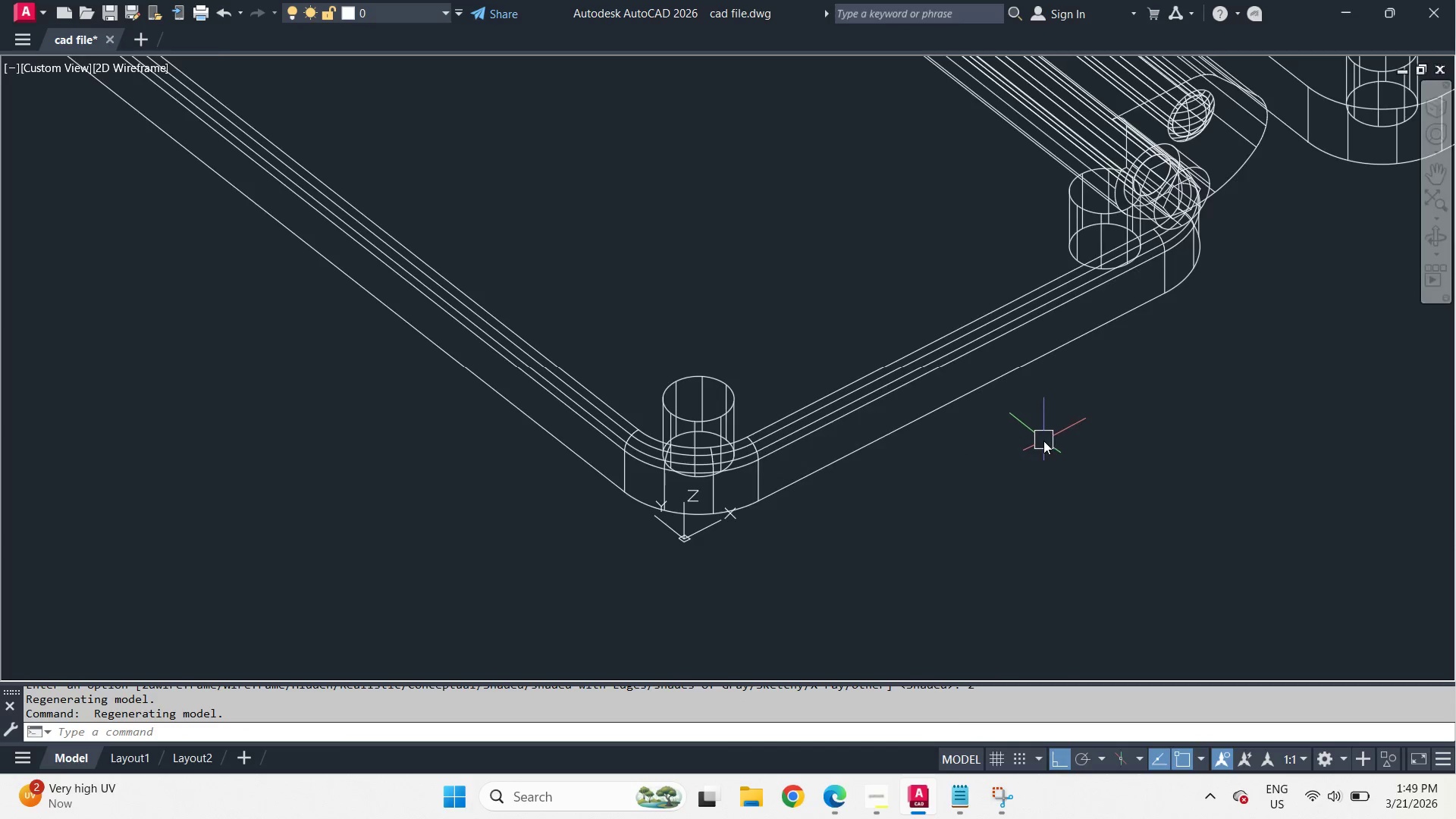 
scroll: coordinate [1043, 441], scroll_direction: down, amount: 2.0
 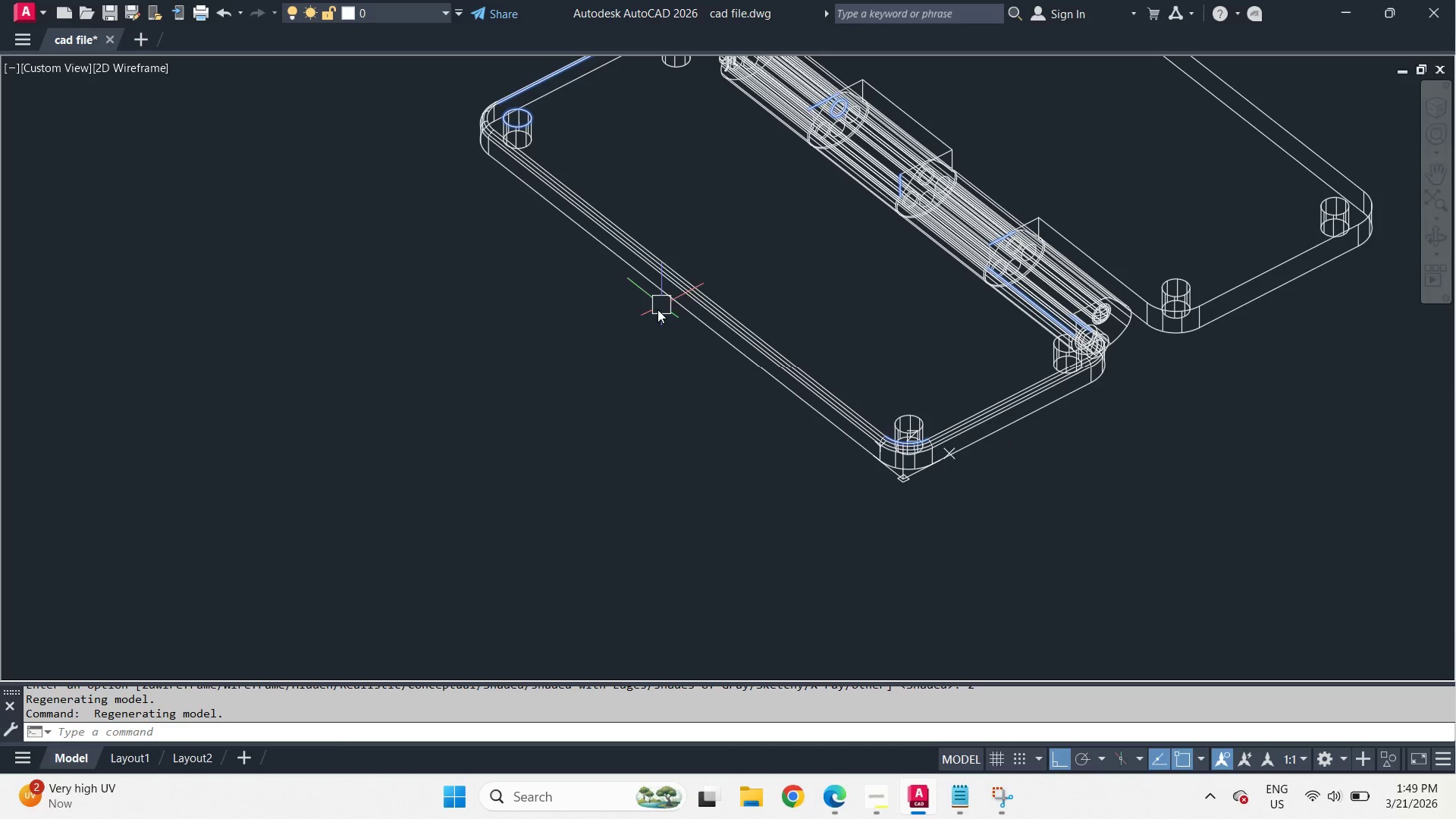 
type(re fil)
 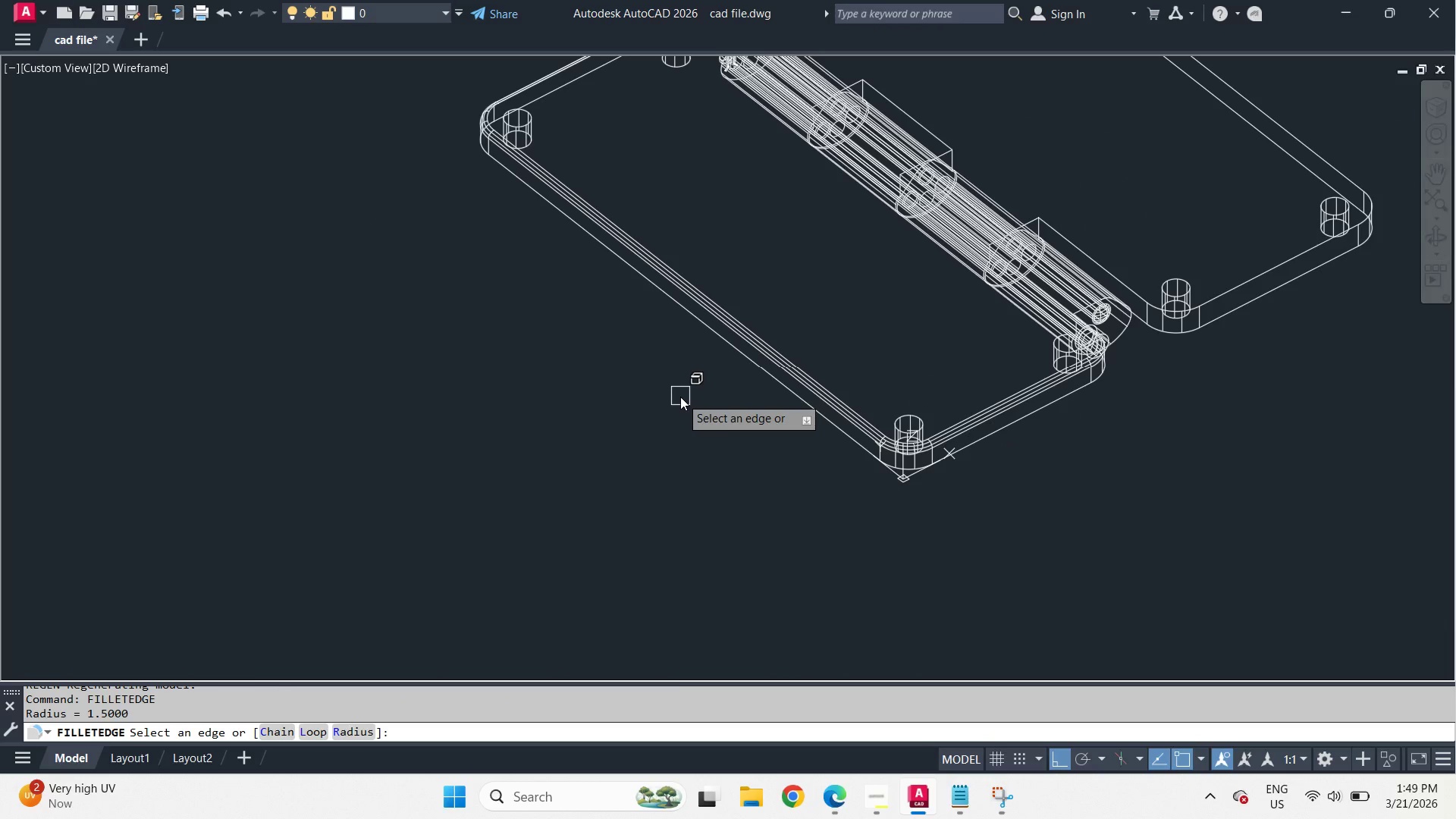 
key(C)
 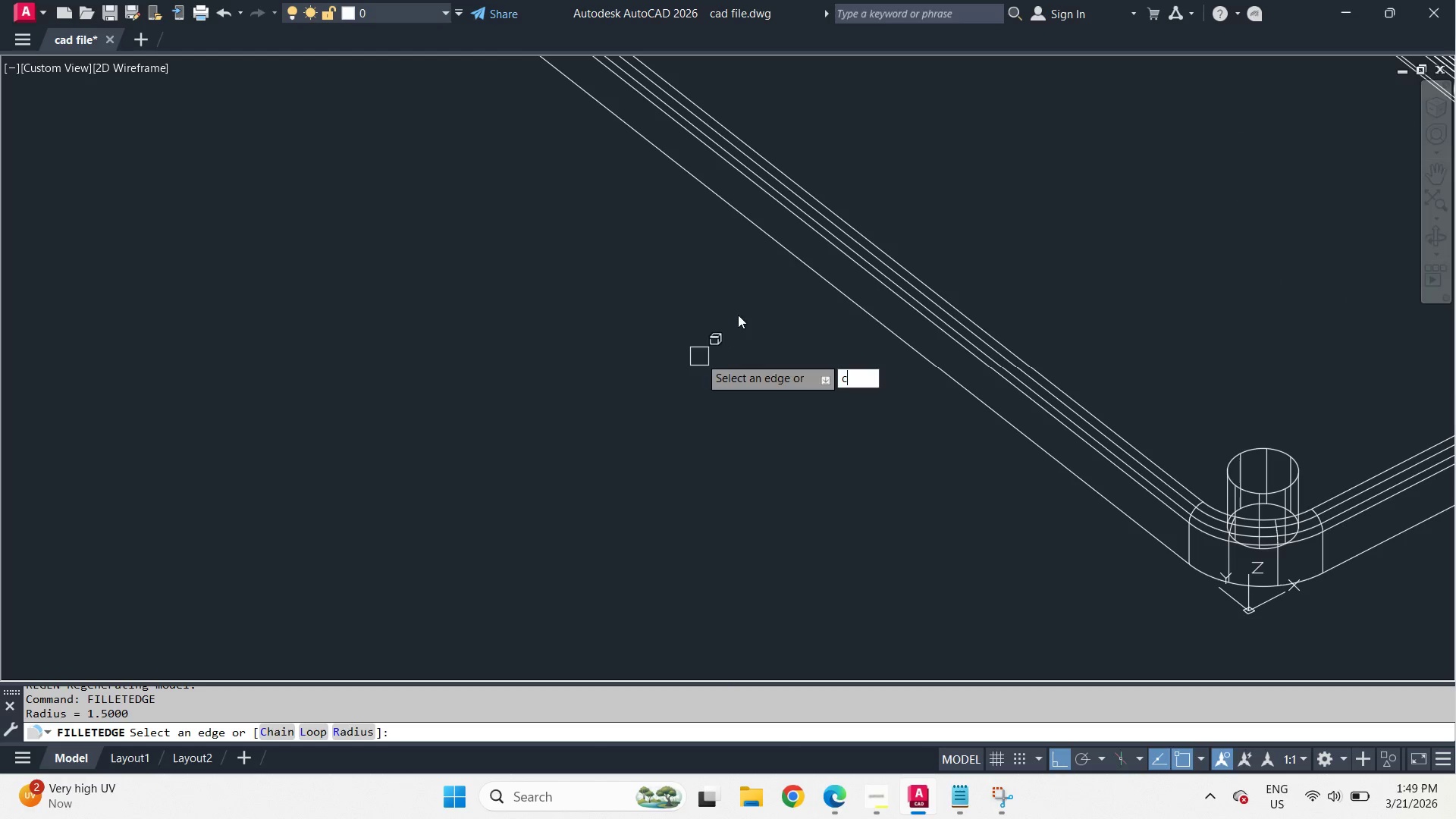 
key(Space)
 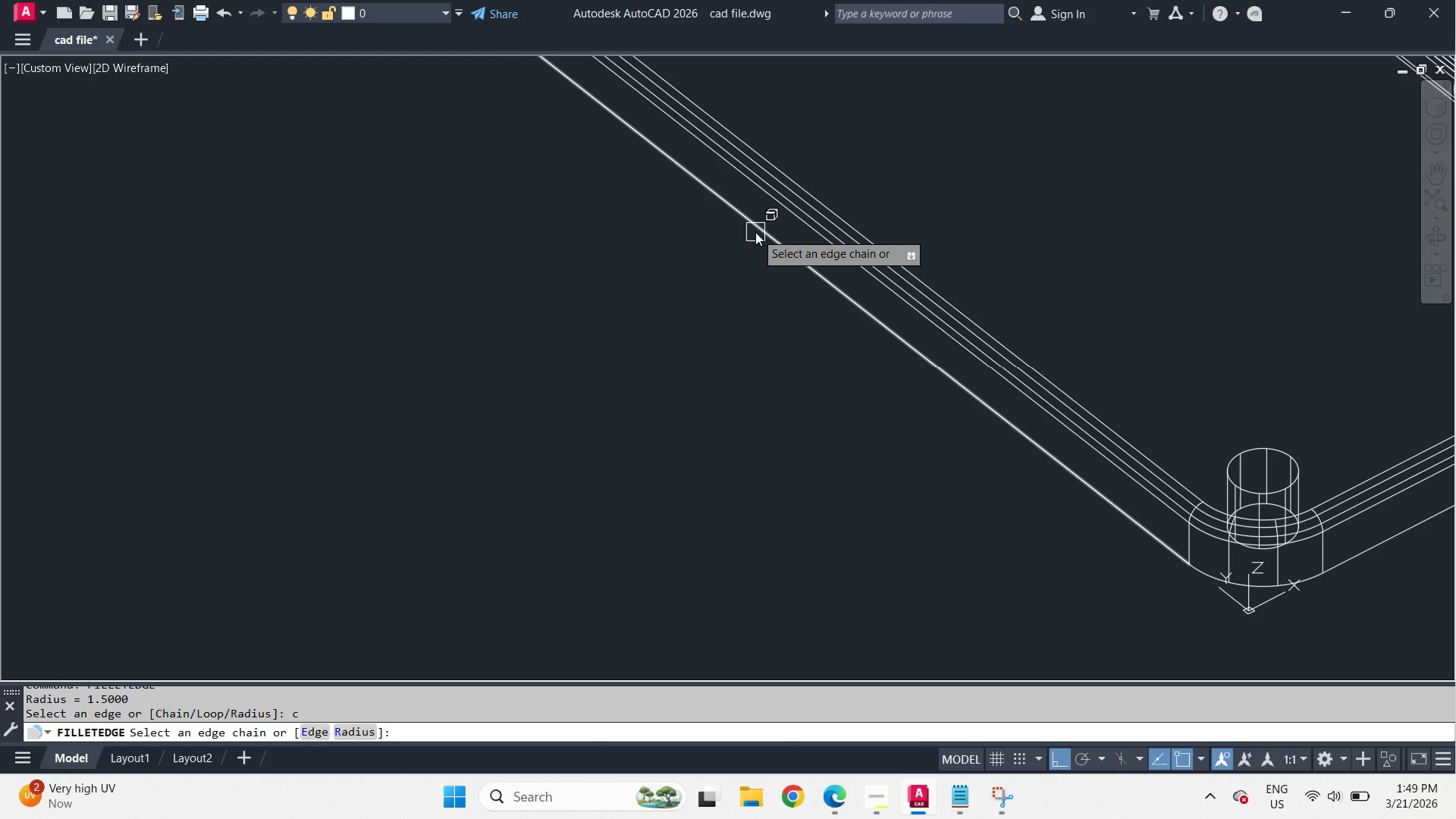 
scroll: coordinate [680, 397], scroll_direction: up, amount: 2.0
 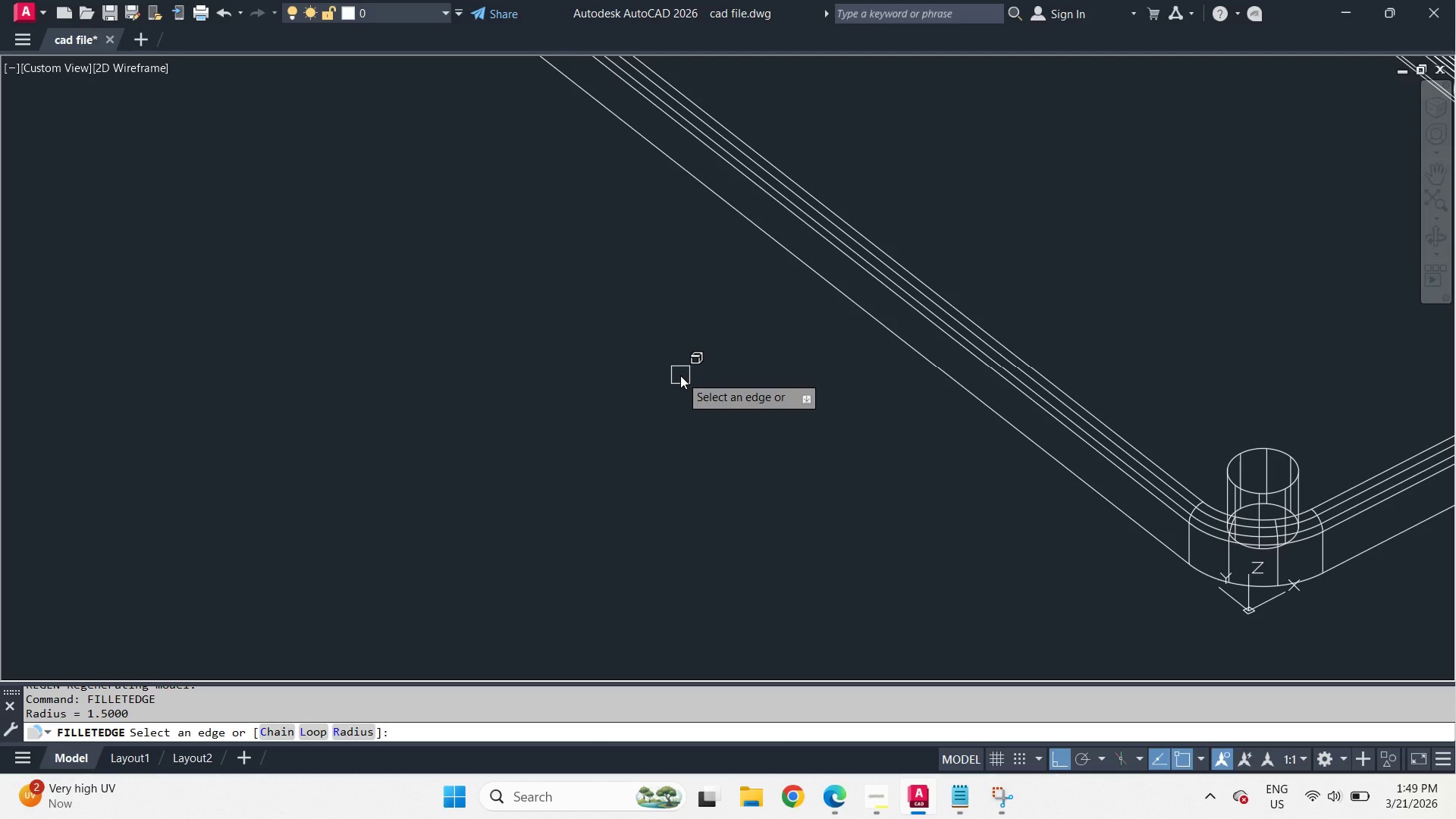 
left_click([755, 232])
 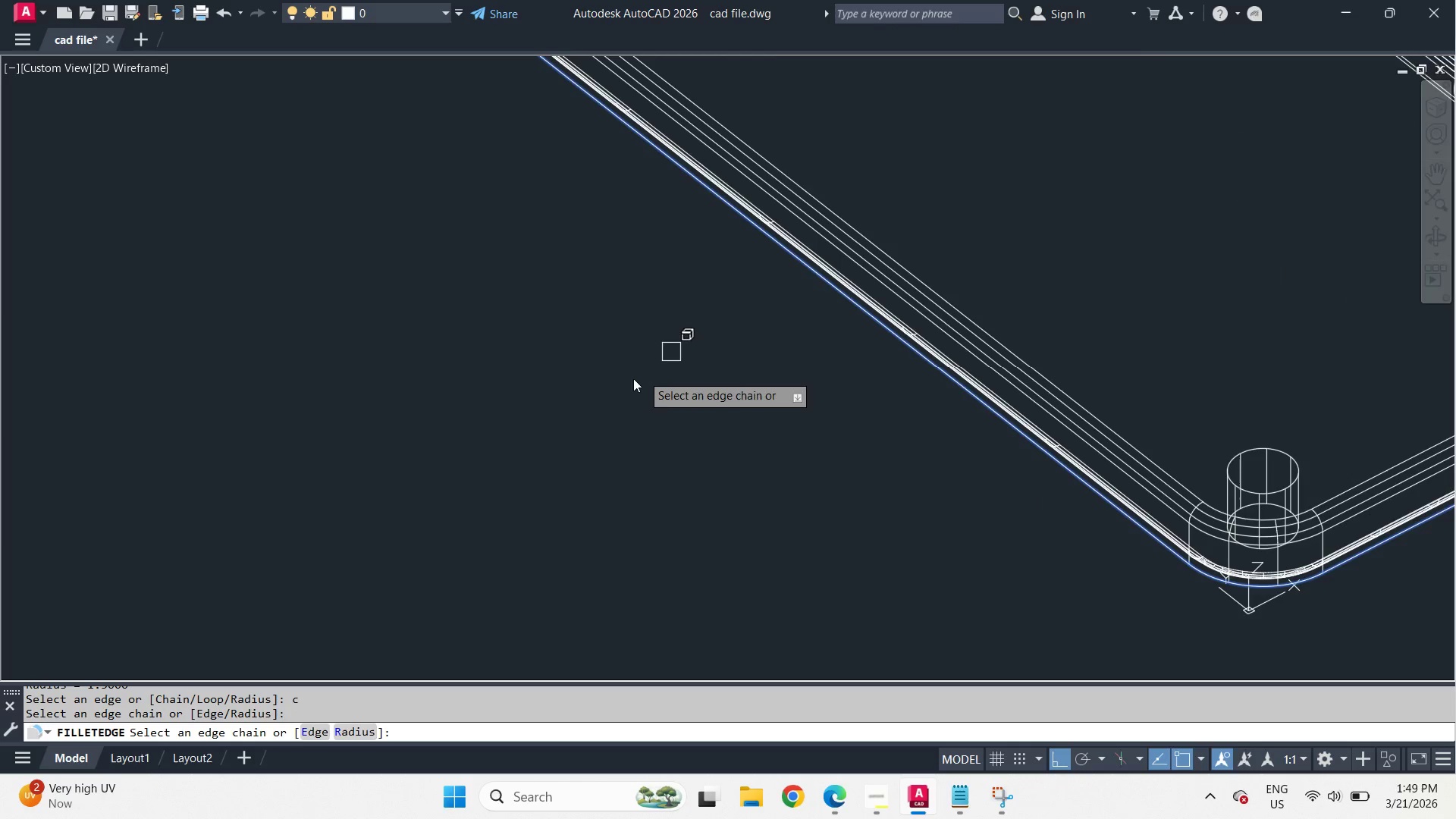 
key(Space)
 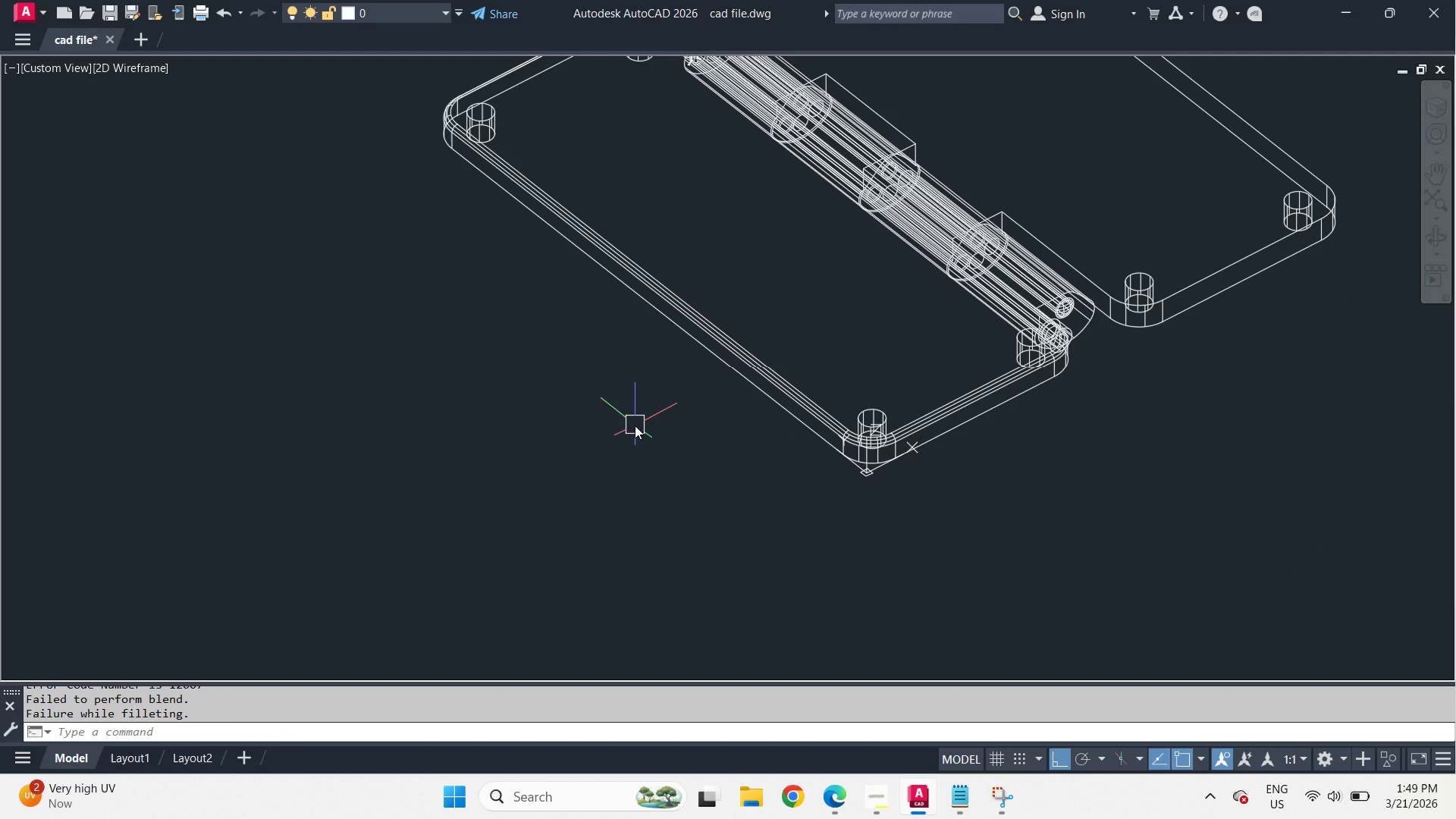 
scroll: coordinate [620, 385], scroll_direction: down, amount: 2.0
 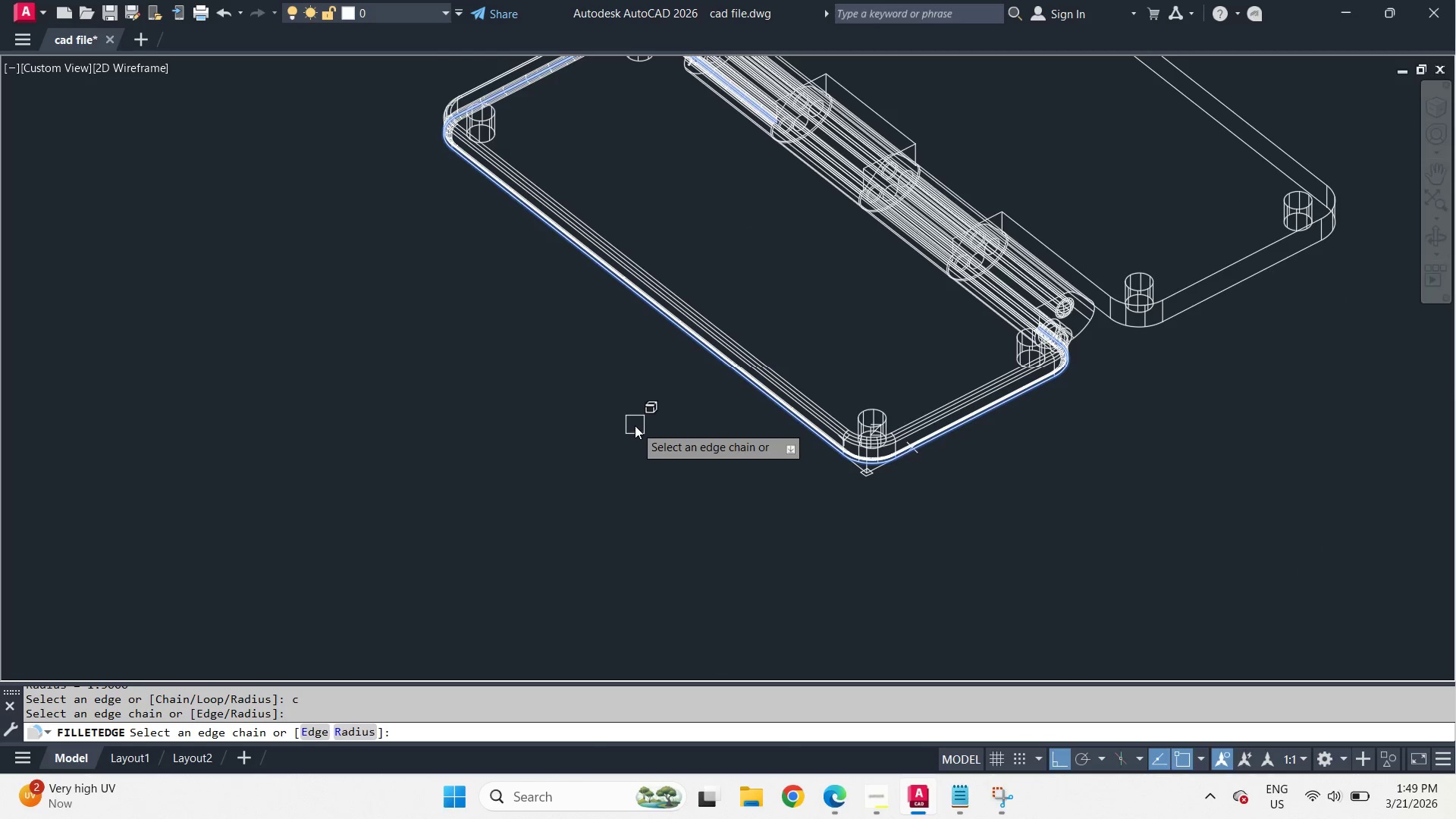 
hold_key(key=ShiftLeft, duration=1.52)
 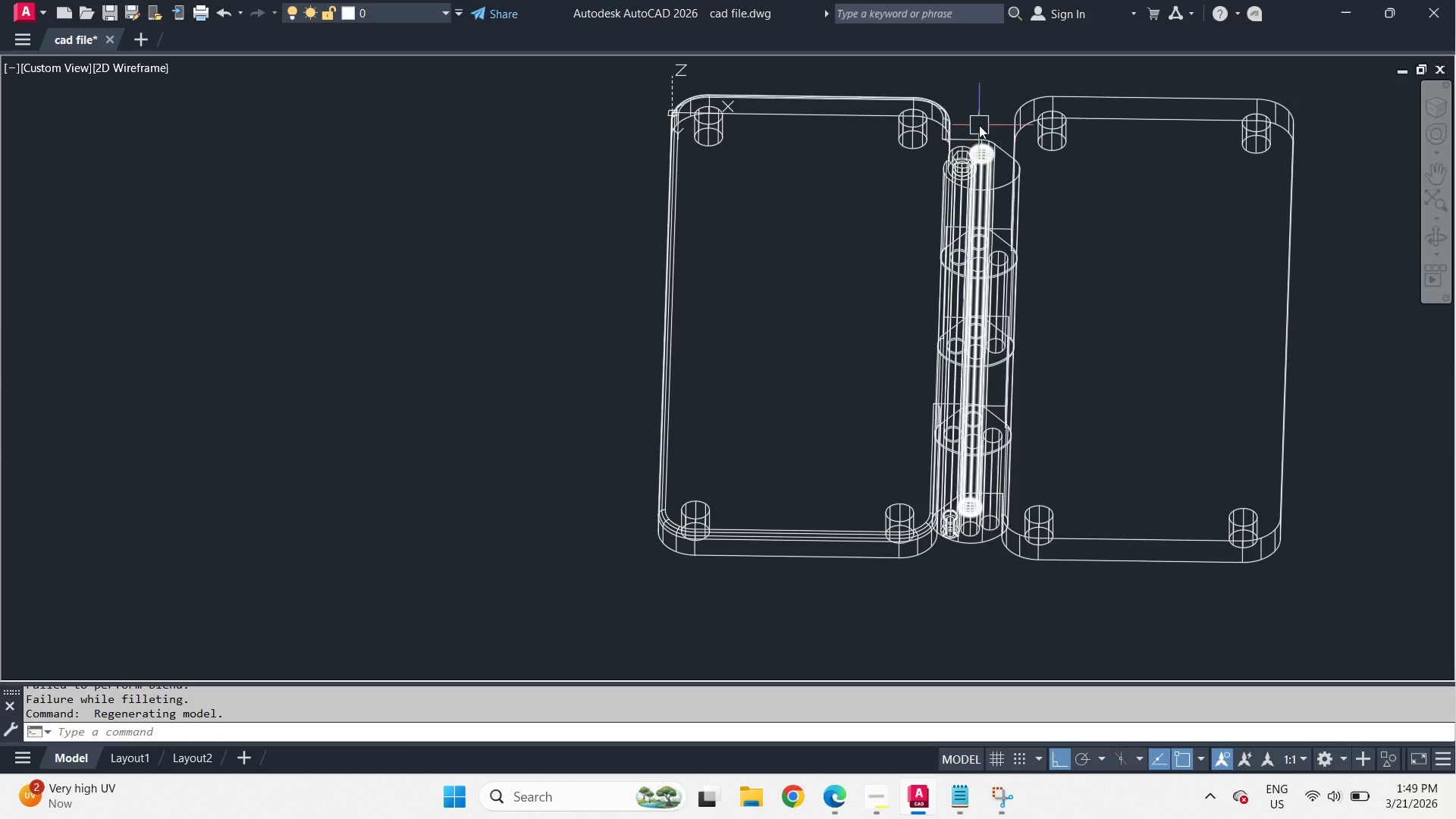 
hold_key(key=ShiftLeft, duration=16.14)
 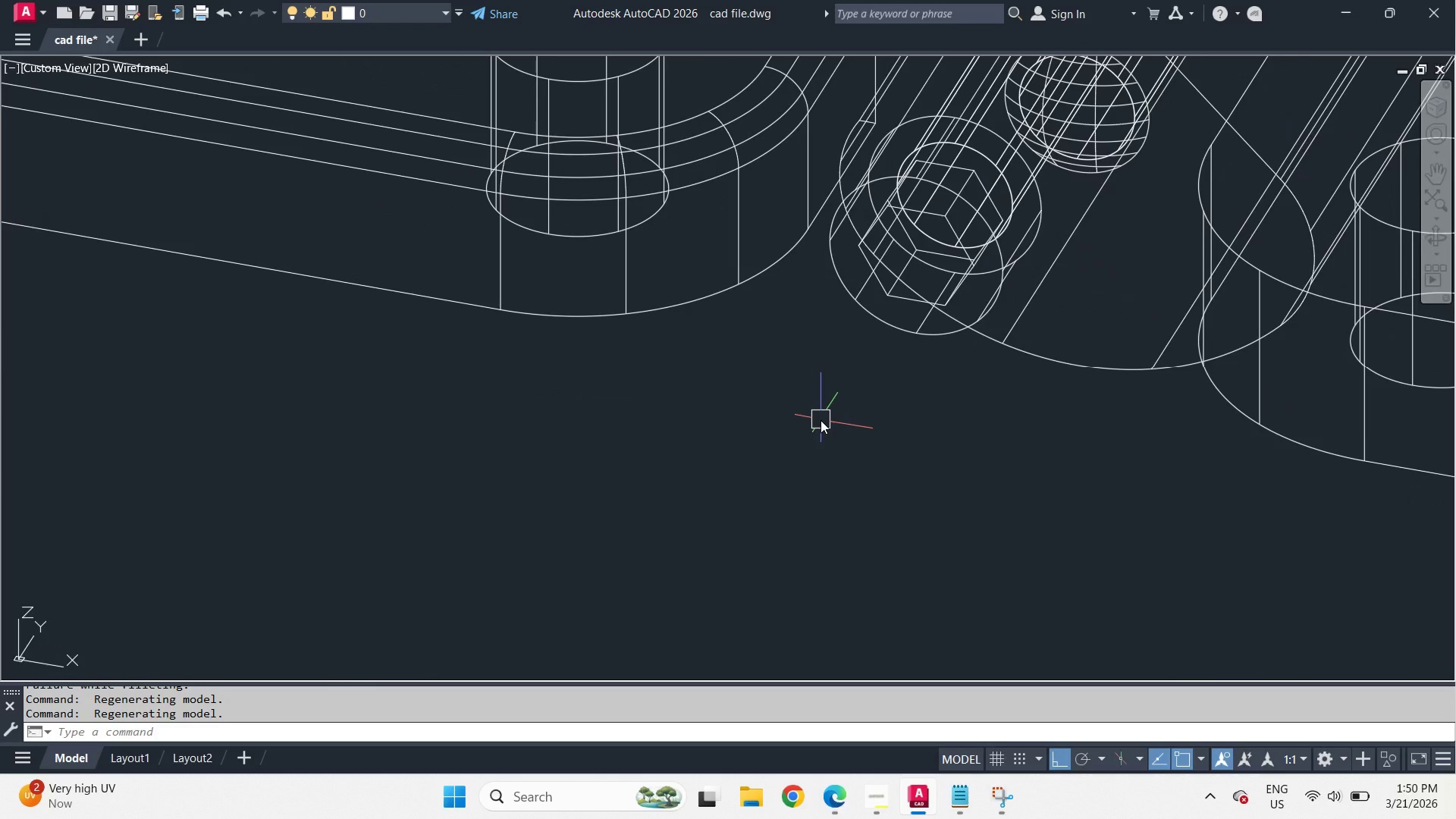 
scroll: coordinate [959, 145], scroll_direction: up, amount: 4.0
 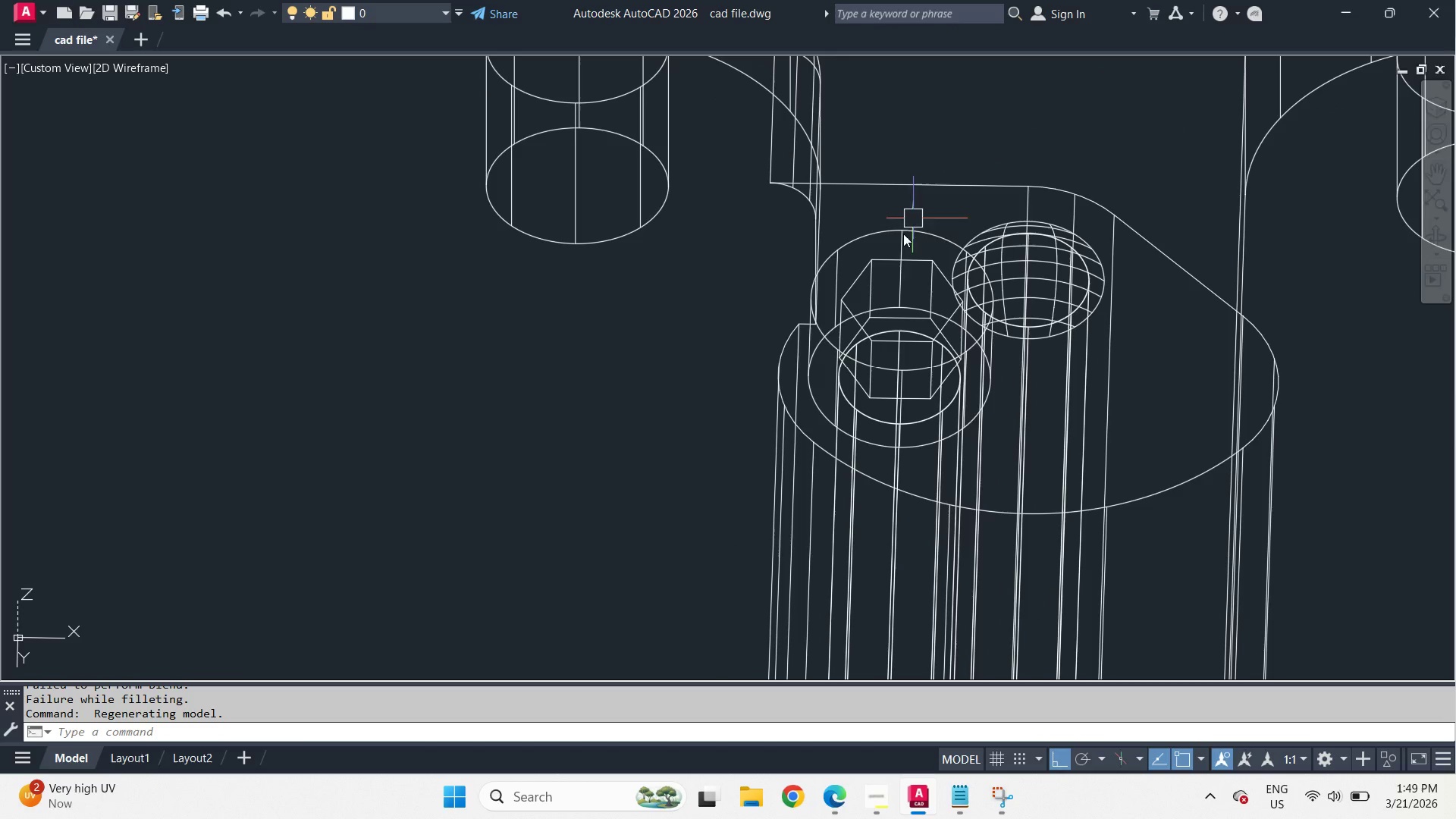 
type(fil)
 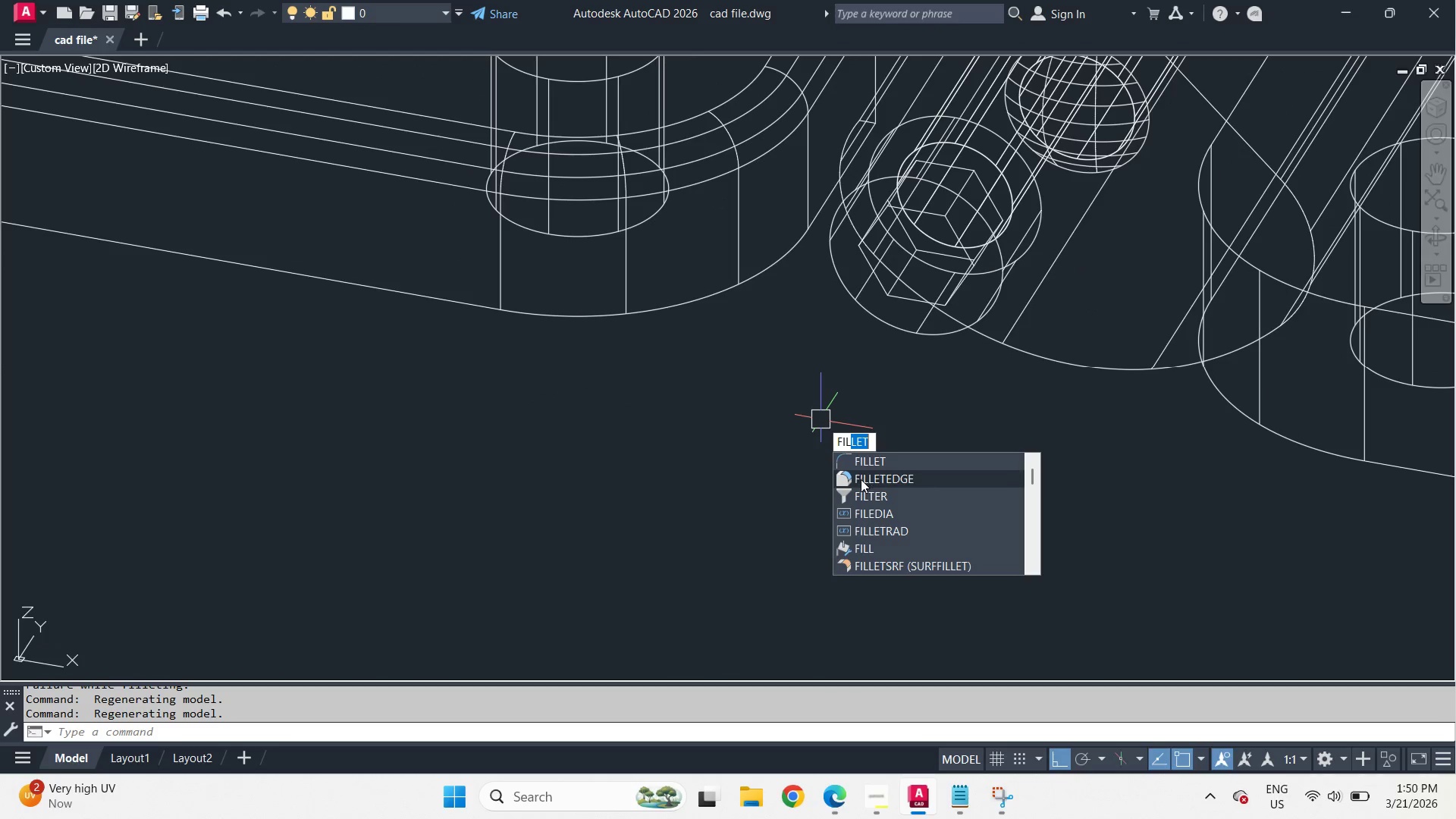 
left_click([861, 479])
 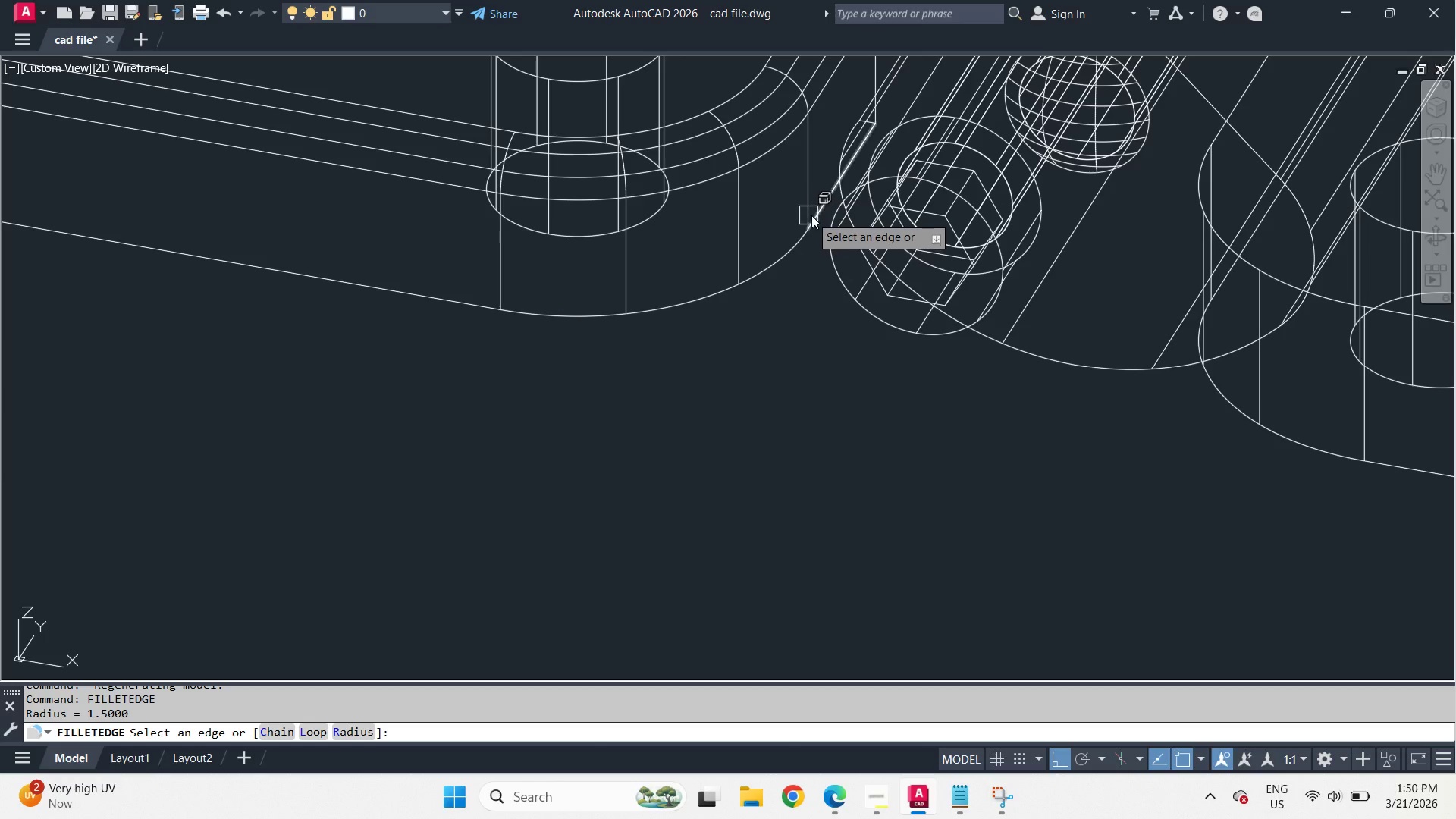 
wait(6.88)
 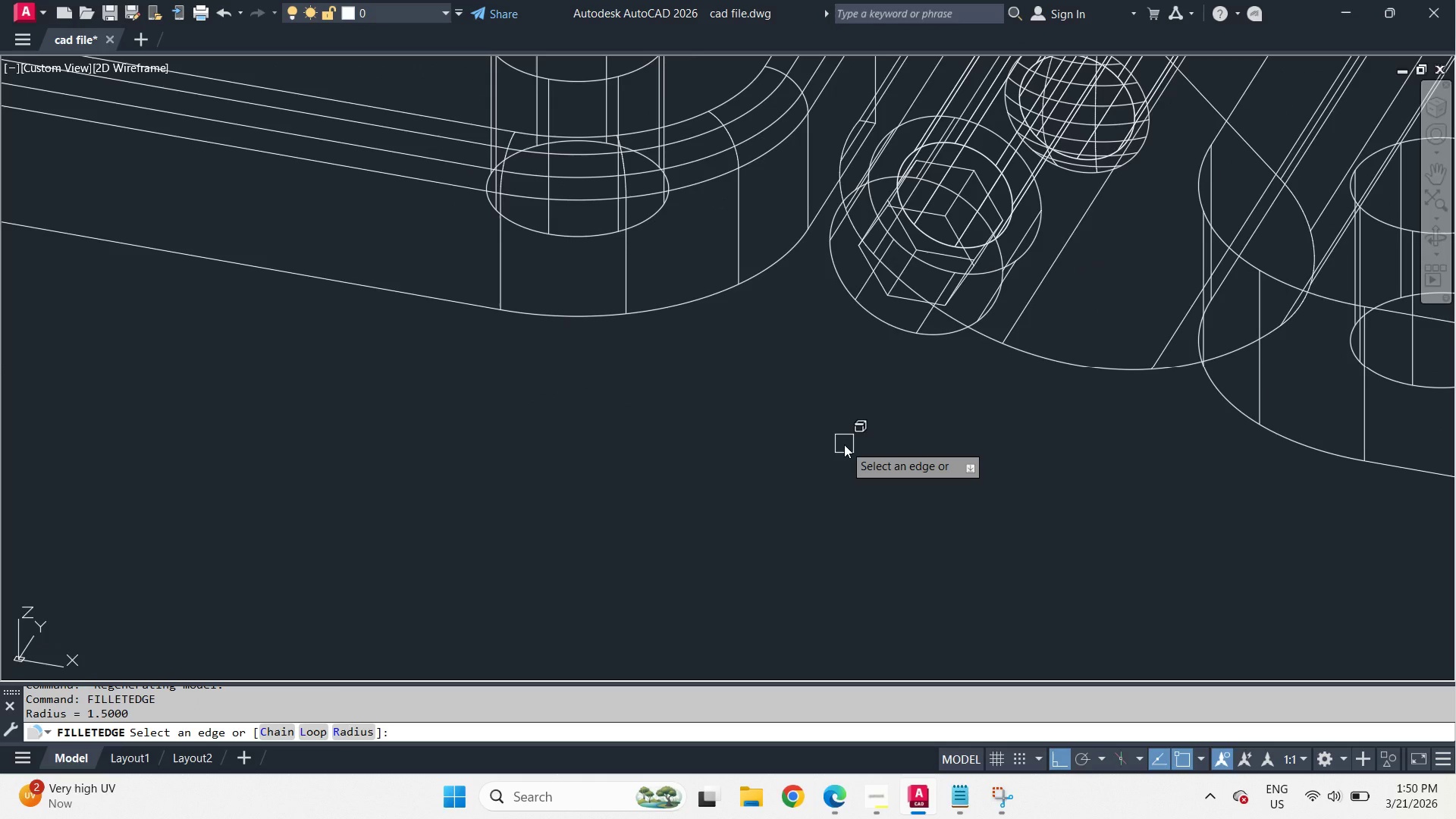 
hold_key(key=ShiftLeft, duration=3.78)
 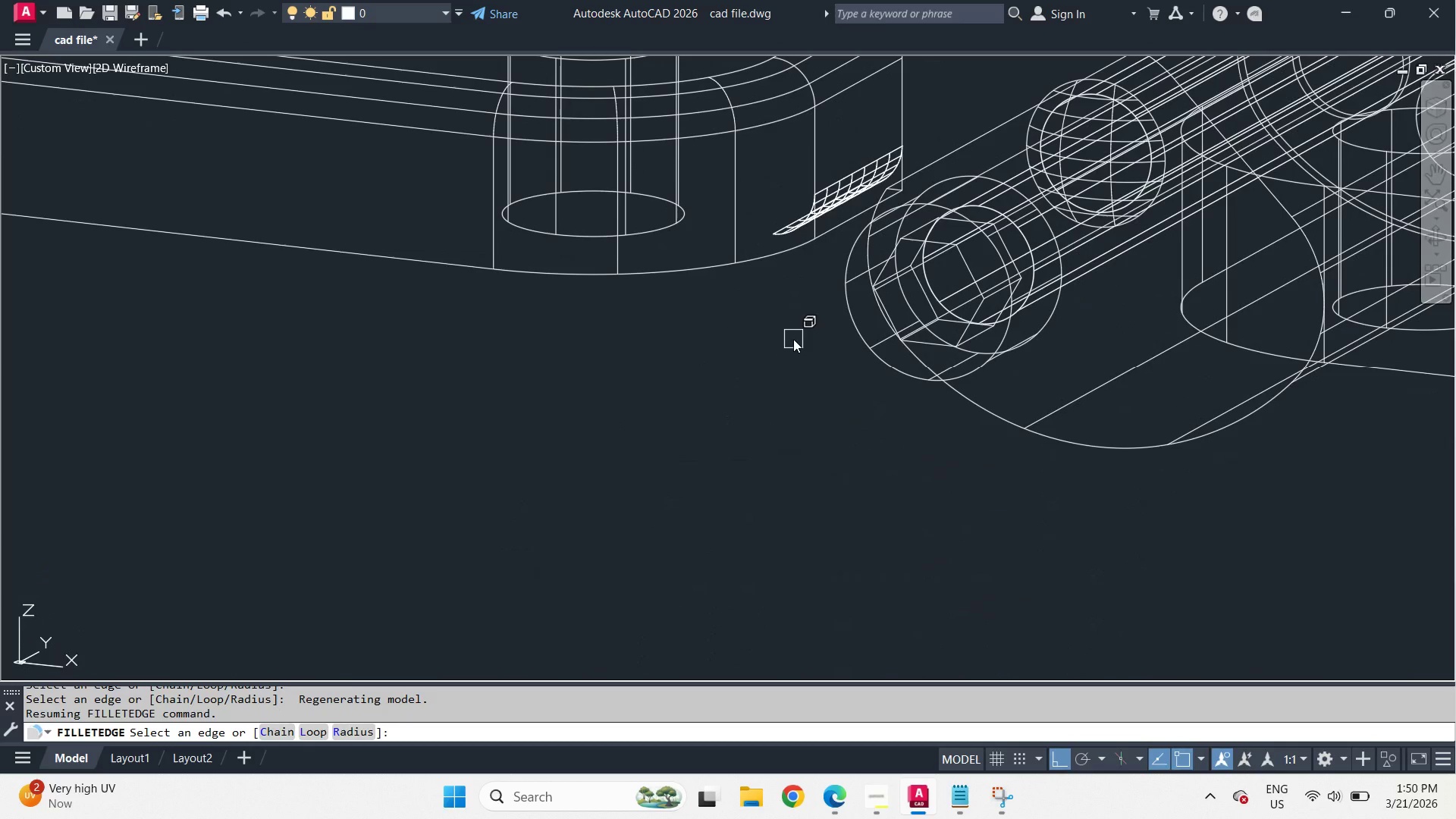 
key(Space)
 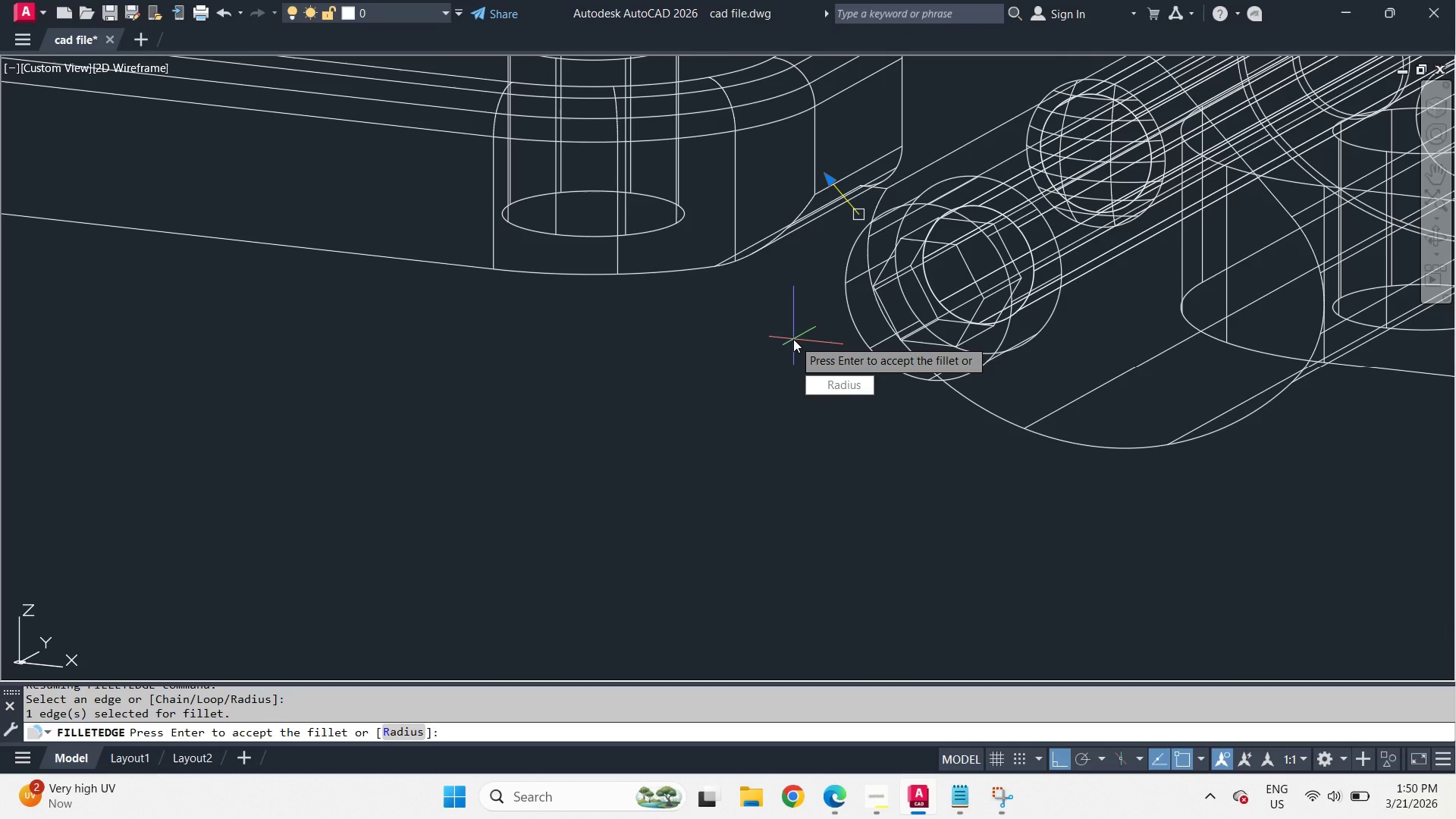 
key(Space)
 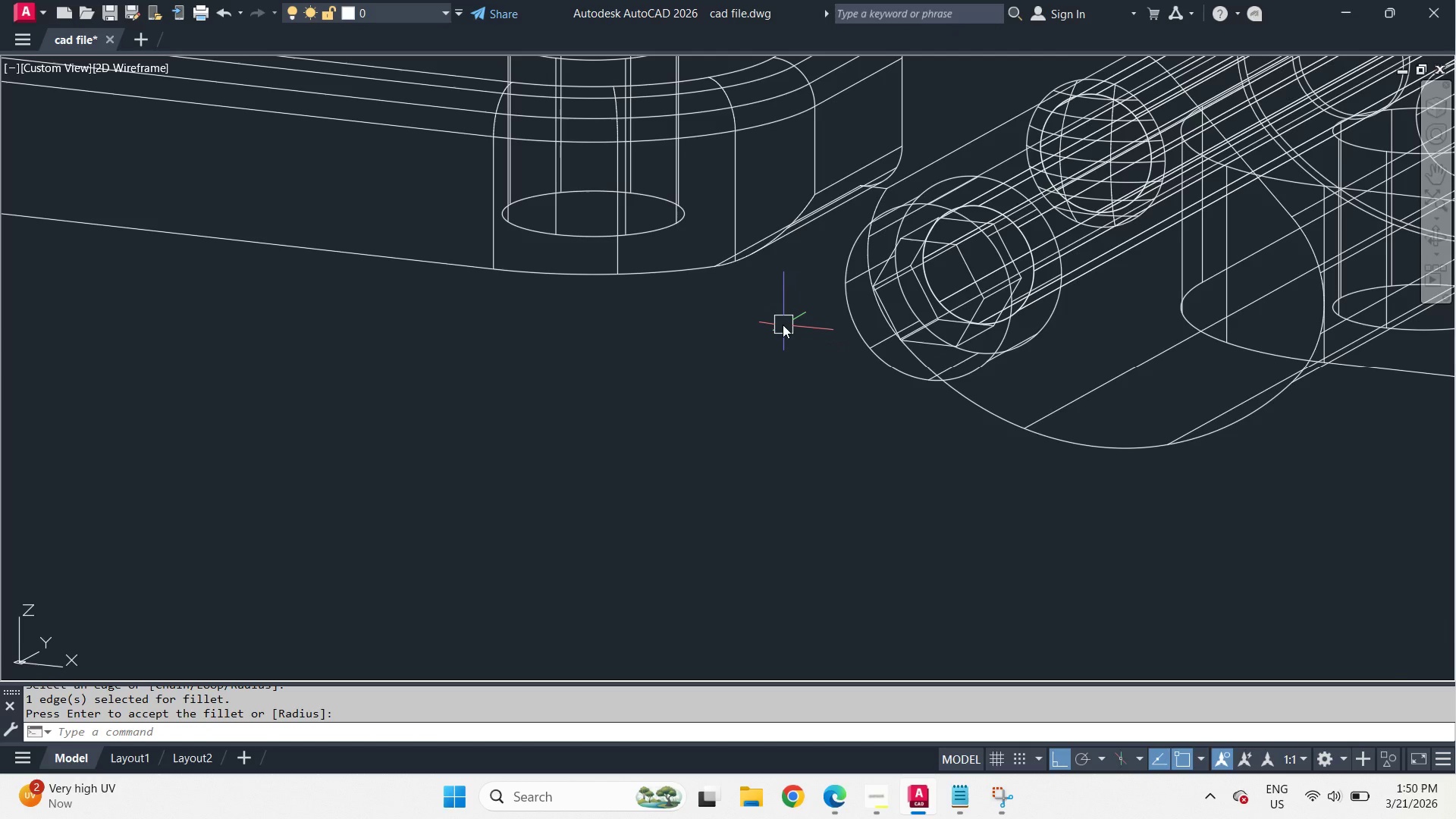 
hold_key(key=ShiftLeft, duration=2.62)
 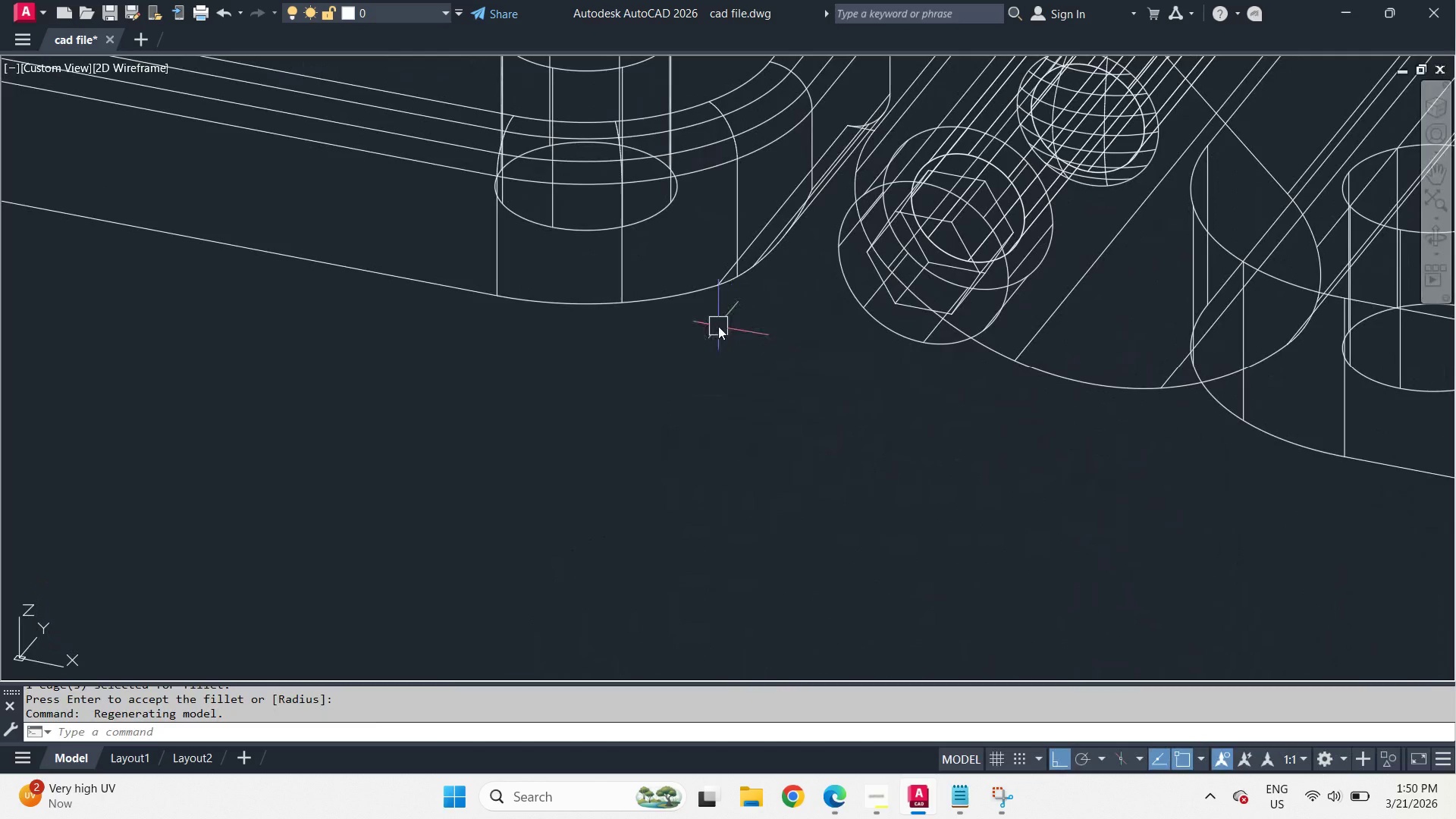 
key(Space)
 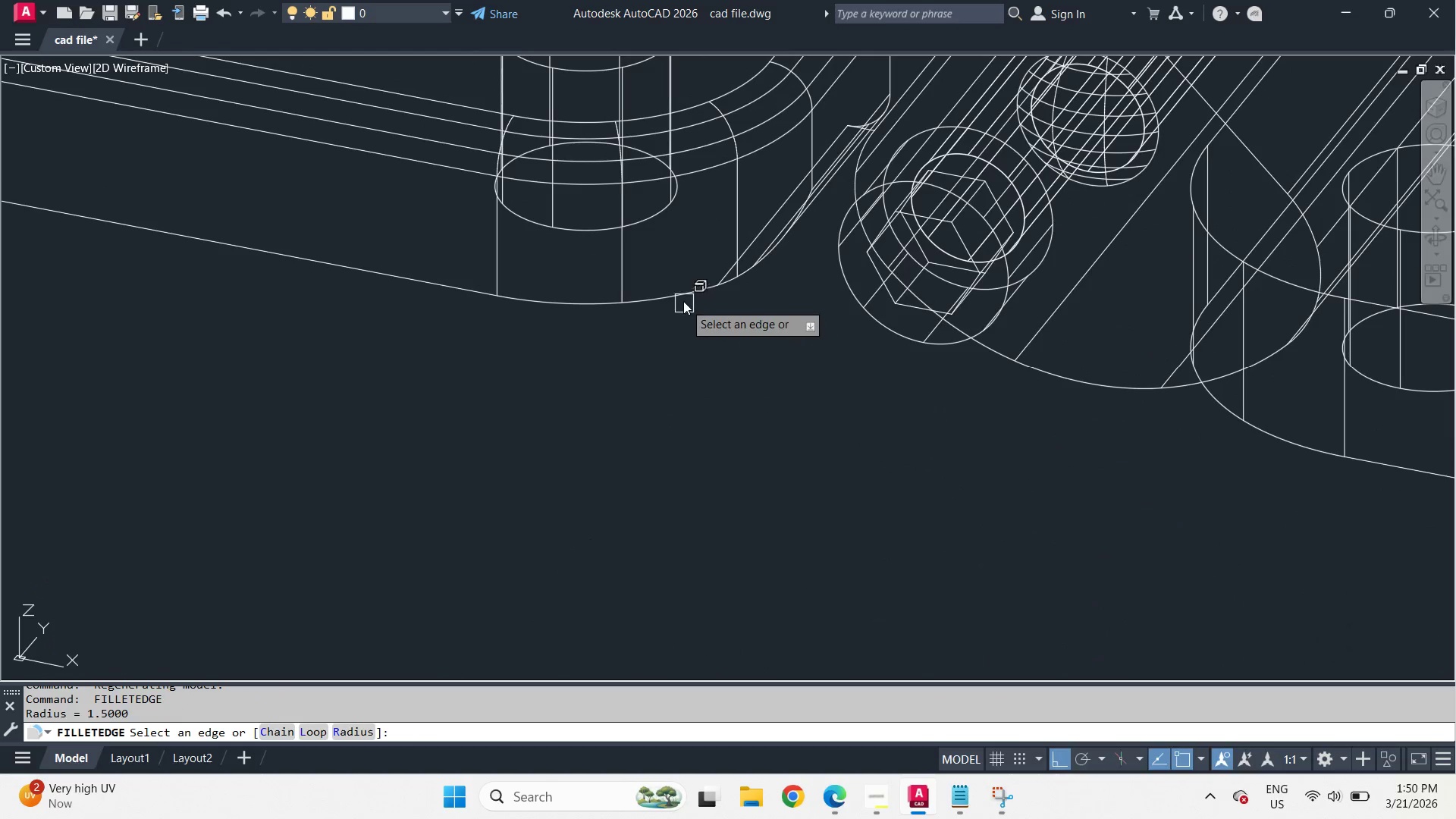 
left_click([679, 289])
 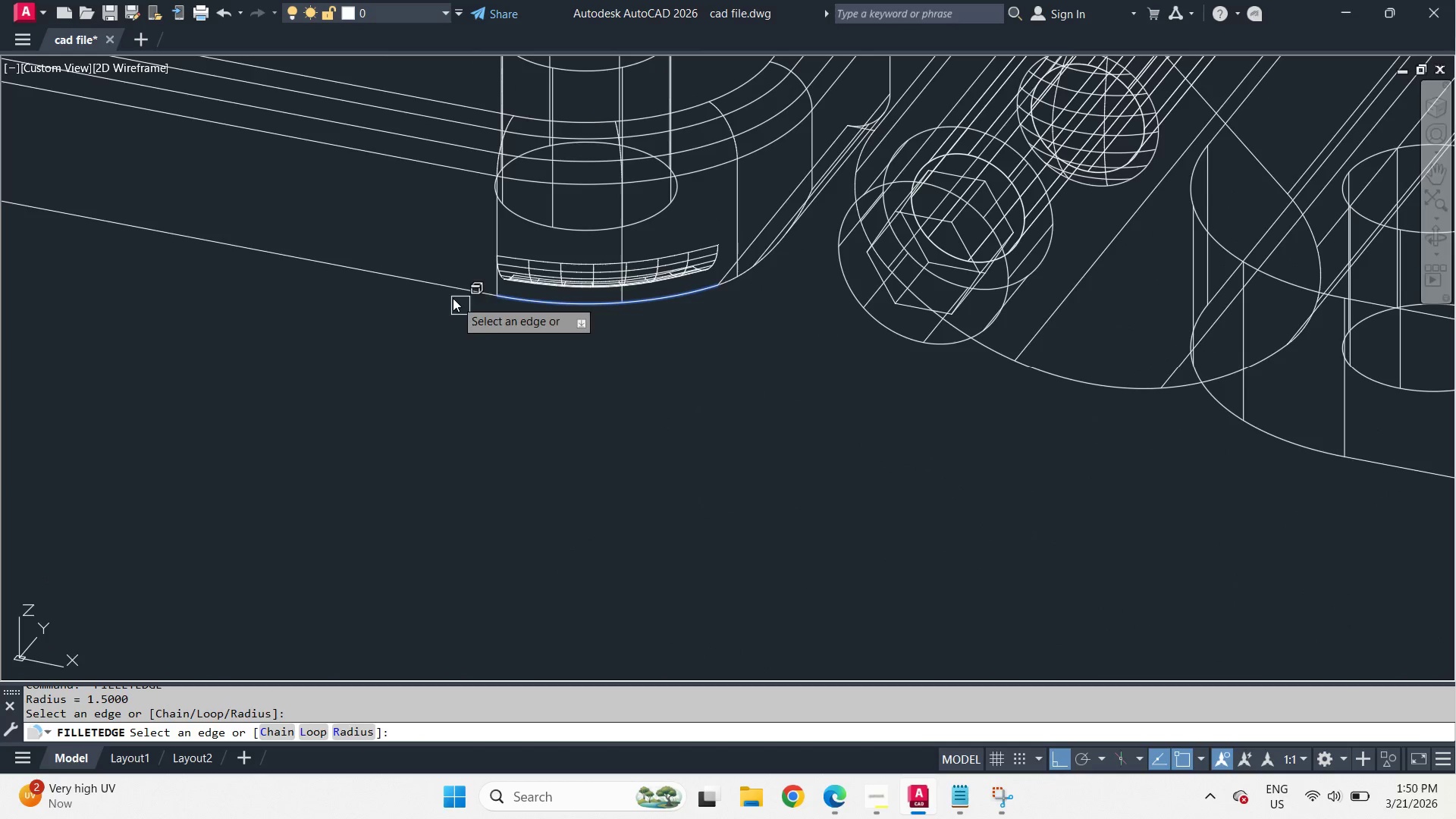 
left_click([447, 287])
 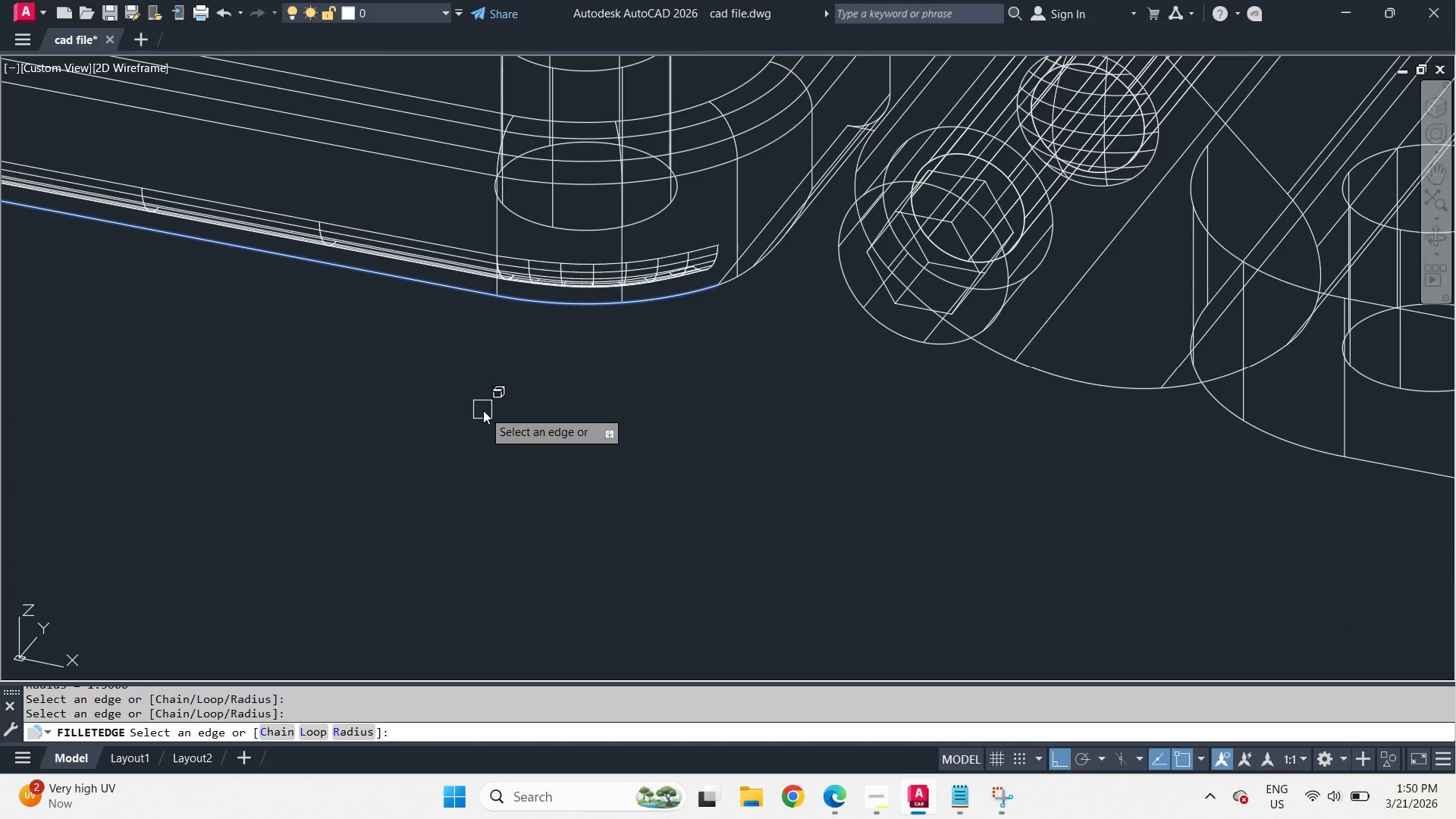 
key(Space)
 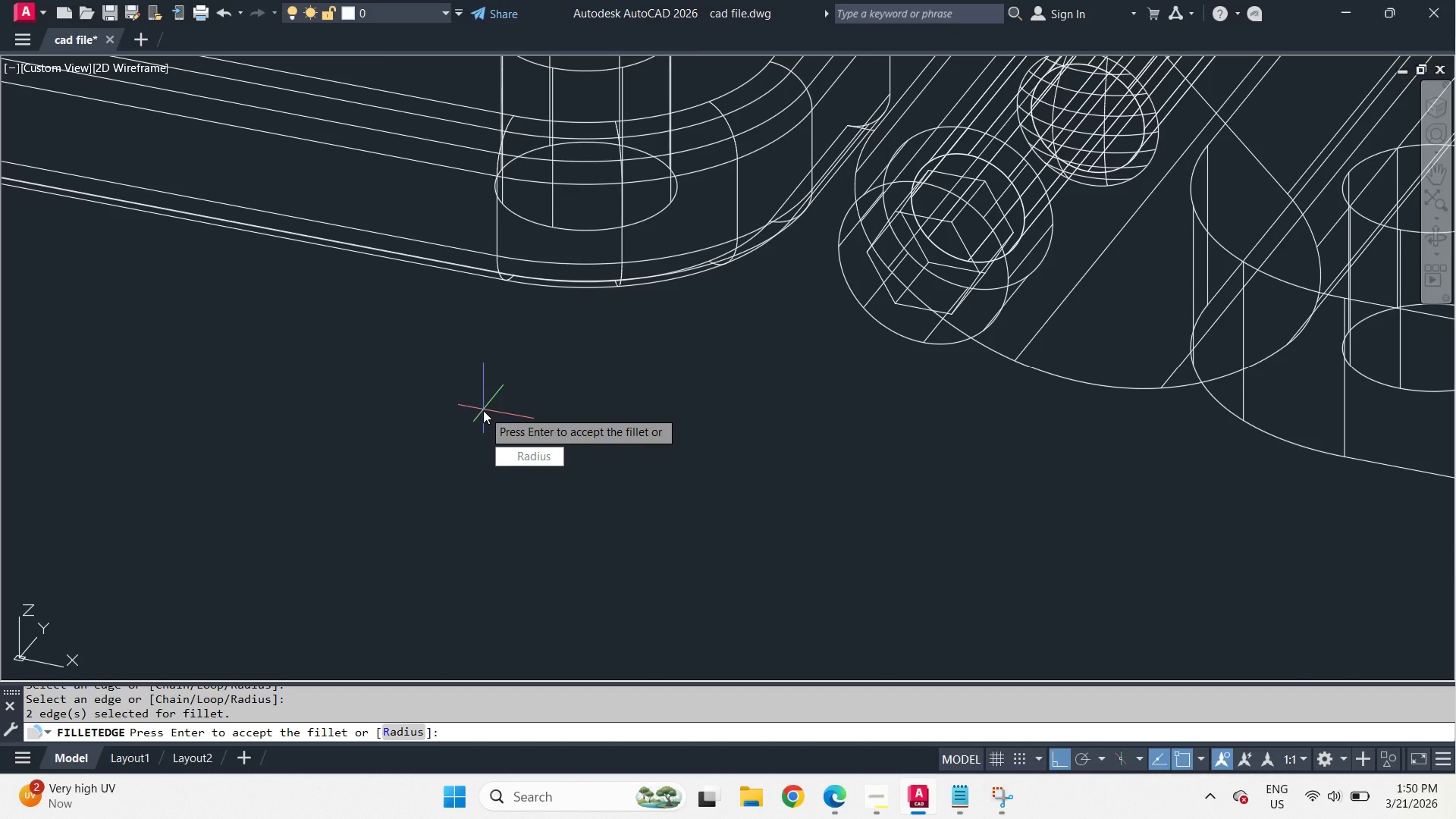 
key(Space)
 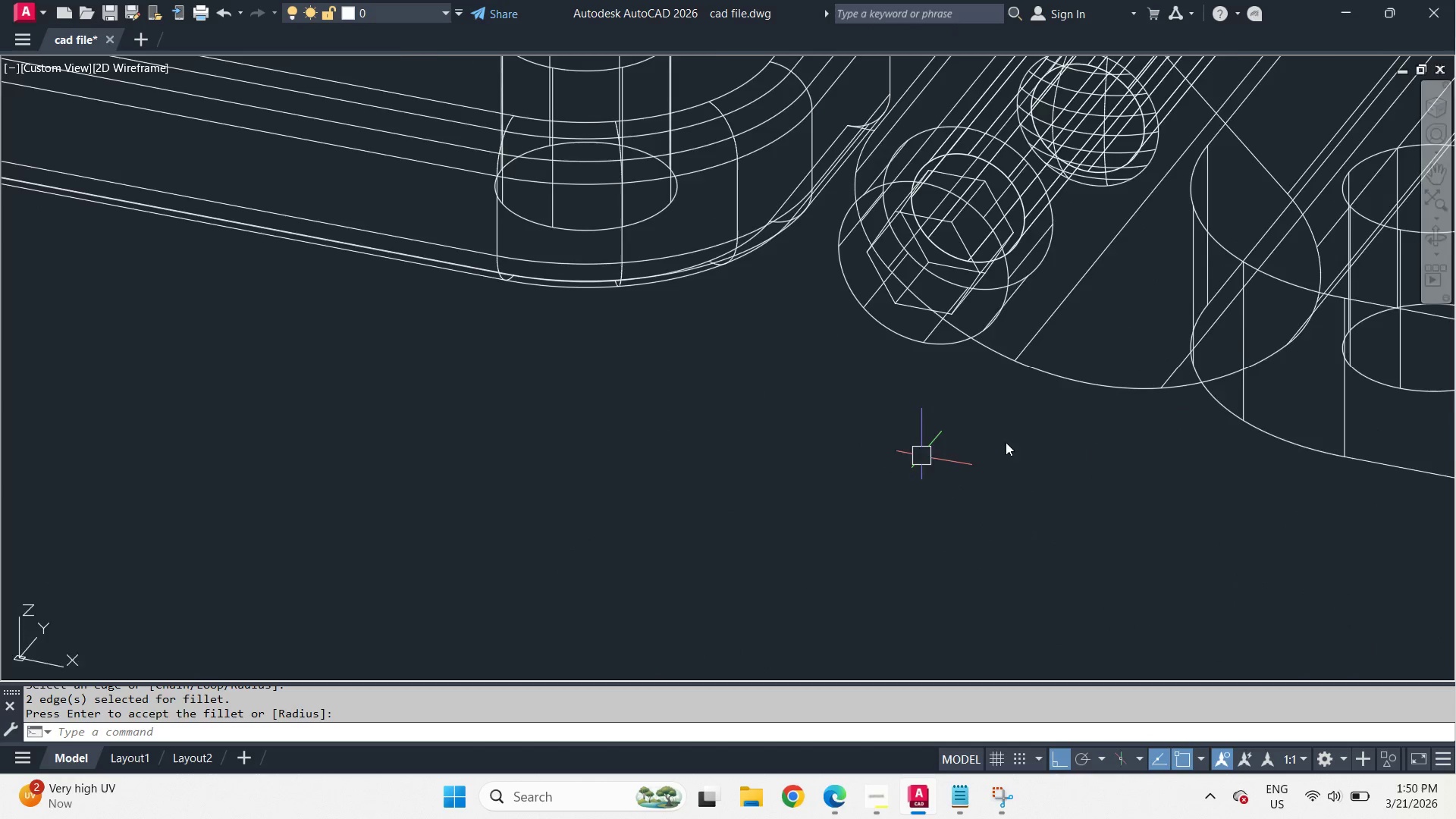 
hold_key(key=ShiftLeft, duration=1.0)
 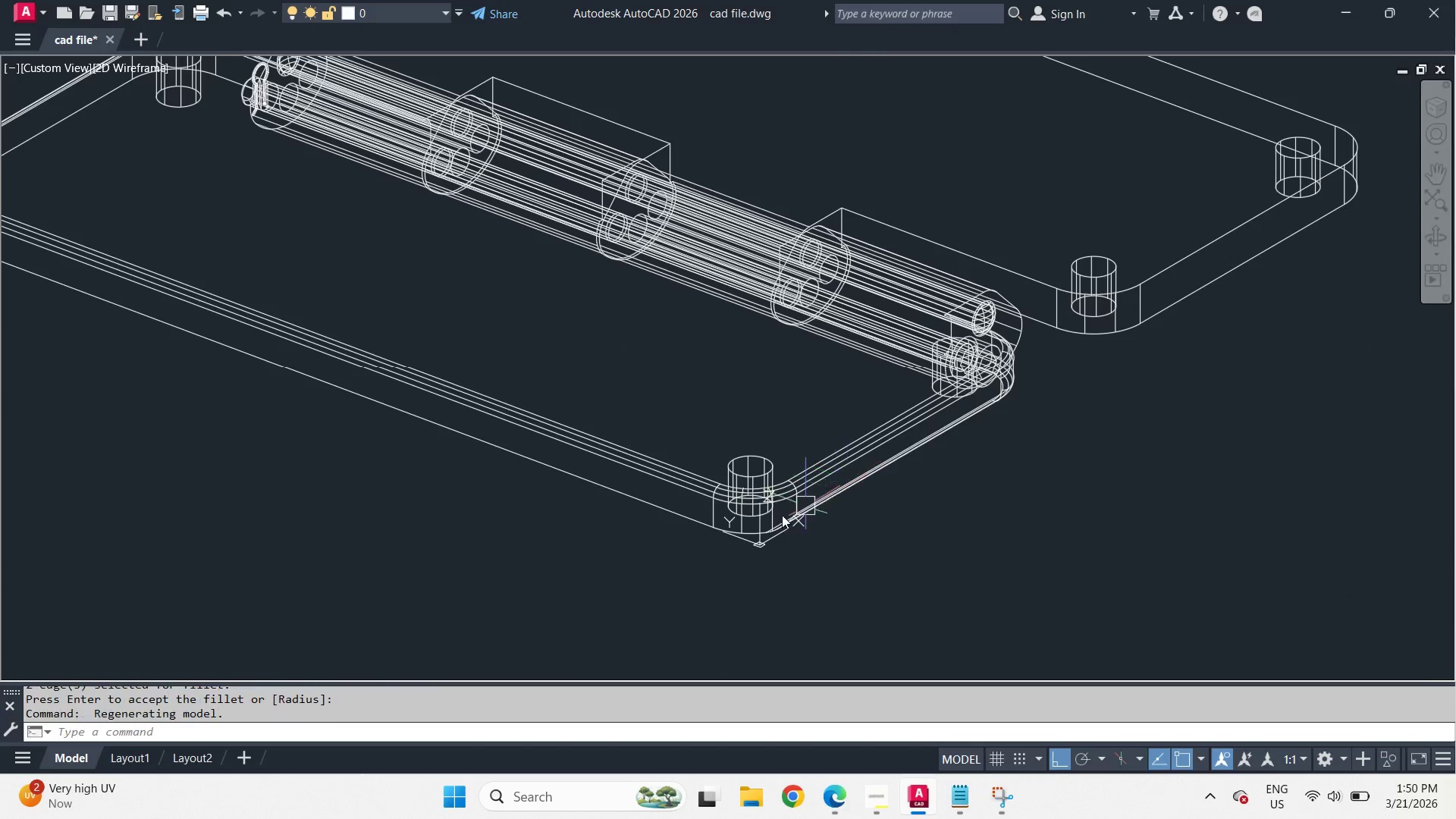 
scroll: coordinate [1081, 428], scroll_direction: down, amount: 3.0
 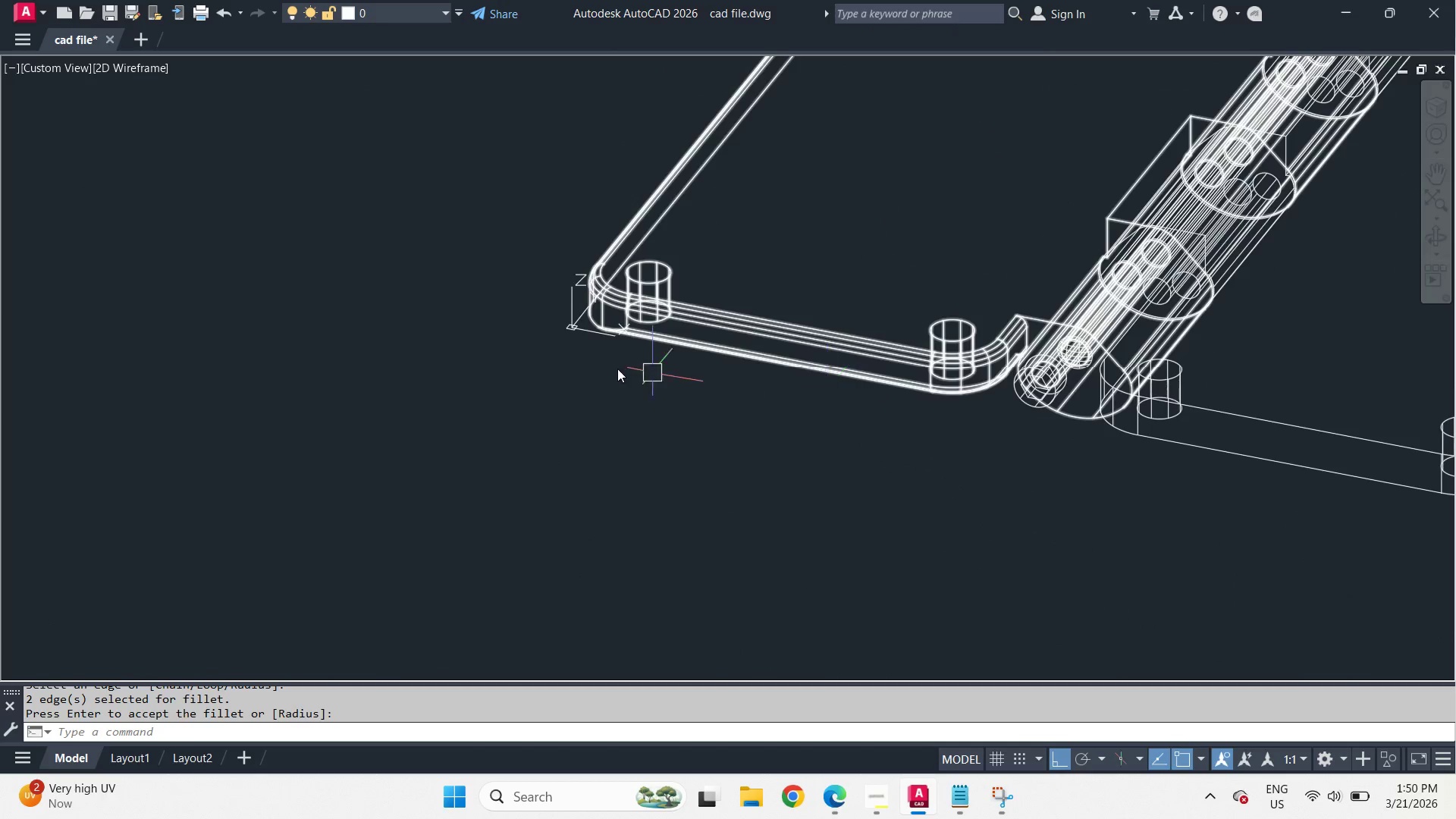 
key(Space)
 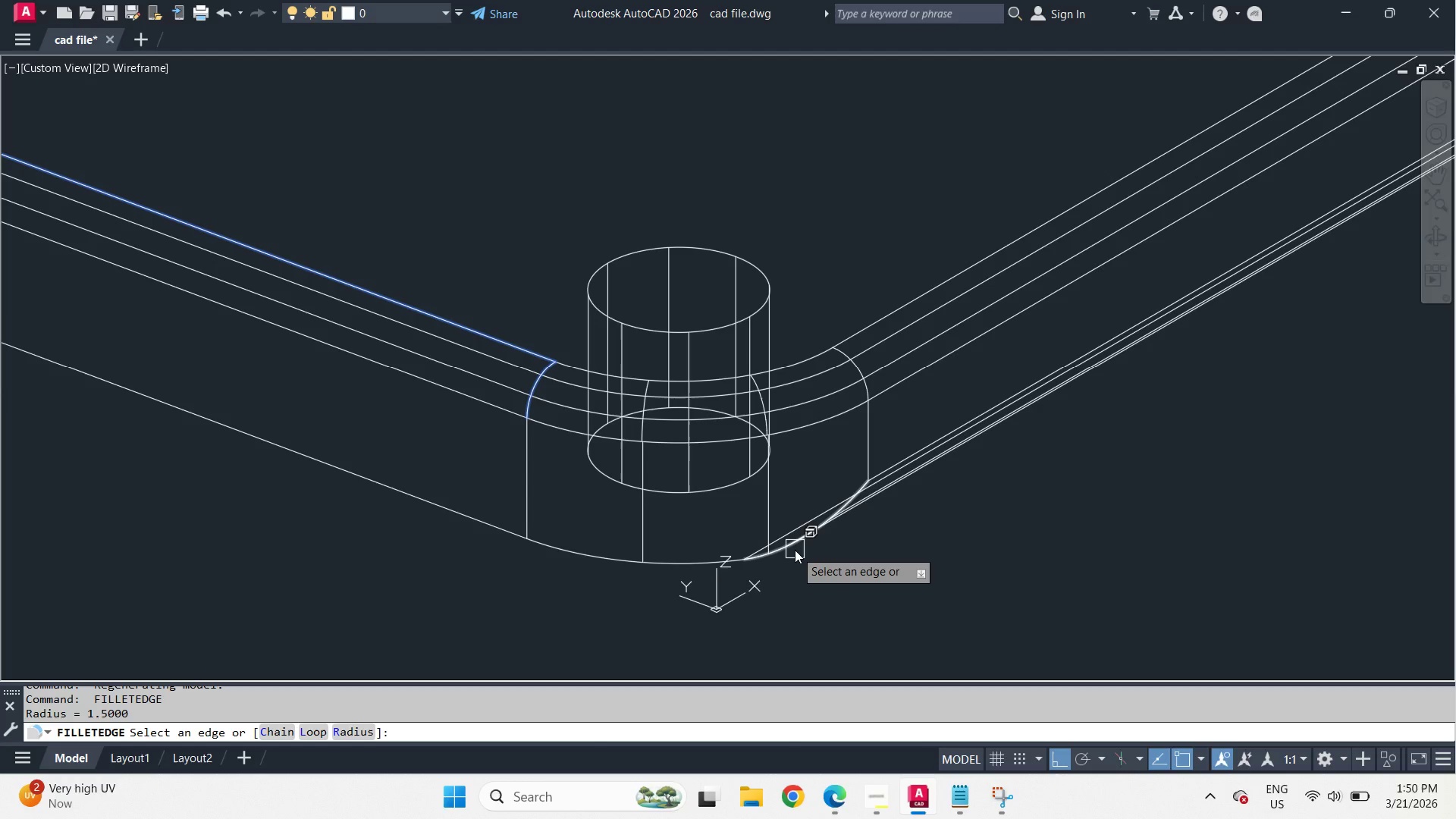 
scroll: coordinate [760, 546], scroll_direction: up, amount: 3.0
 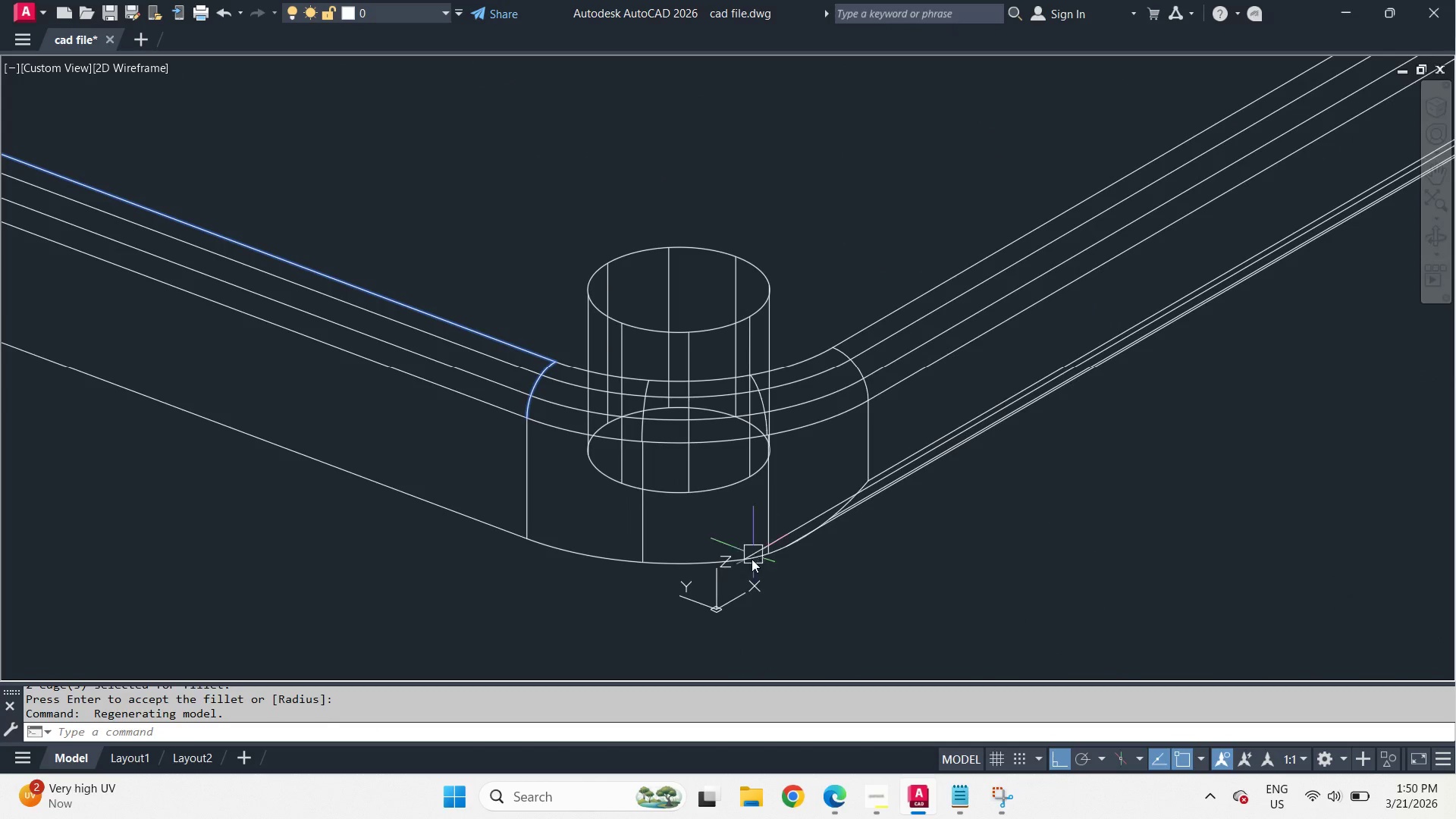 
left_click([795, 550])
 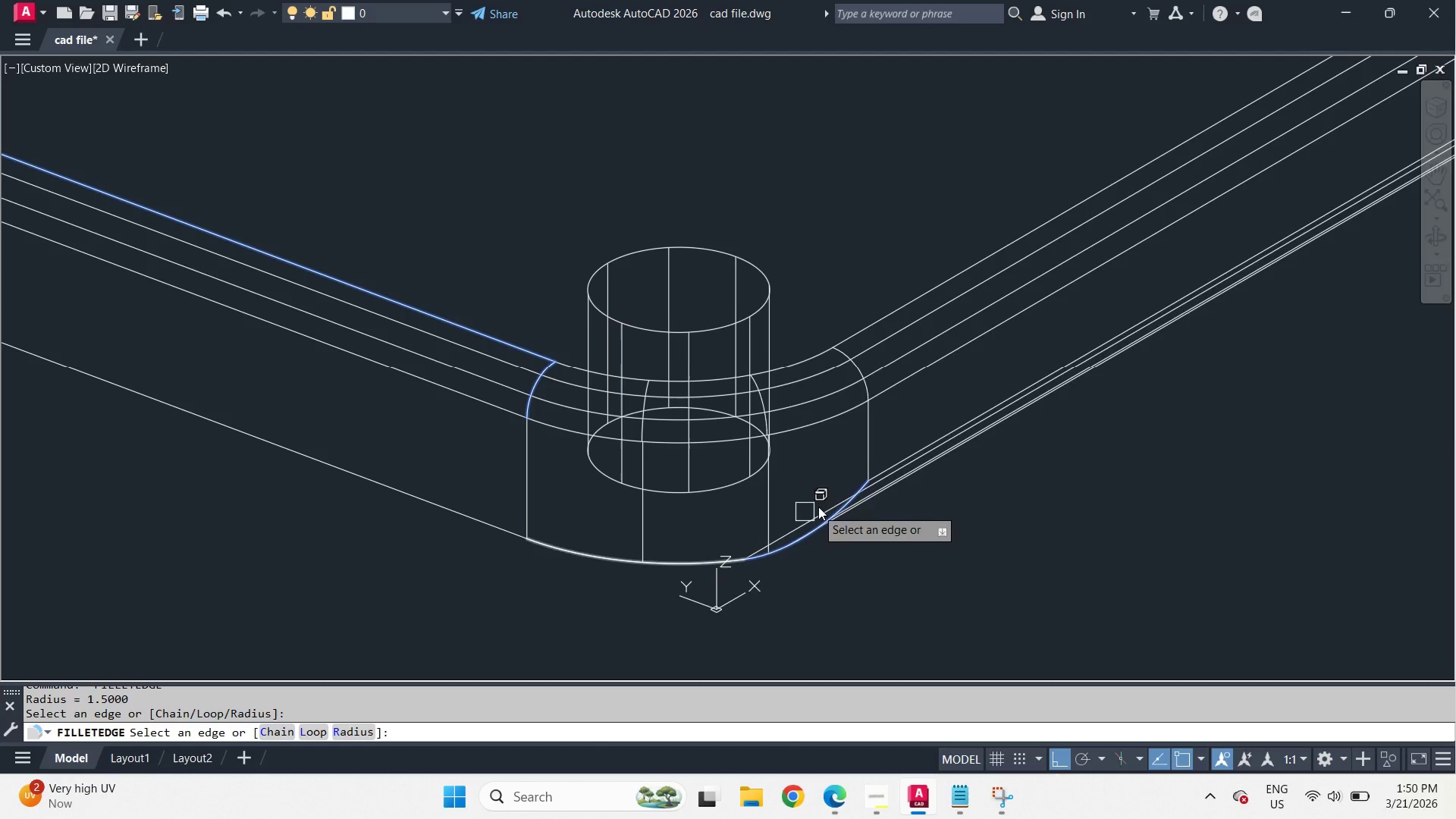 
hold_key(key=ShiftLeft, duration=1.47)
 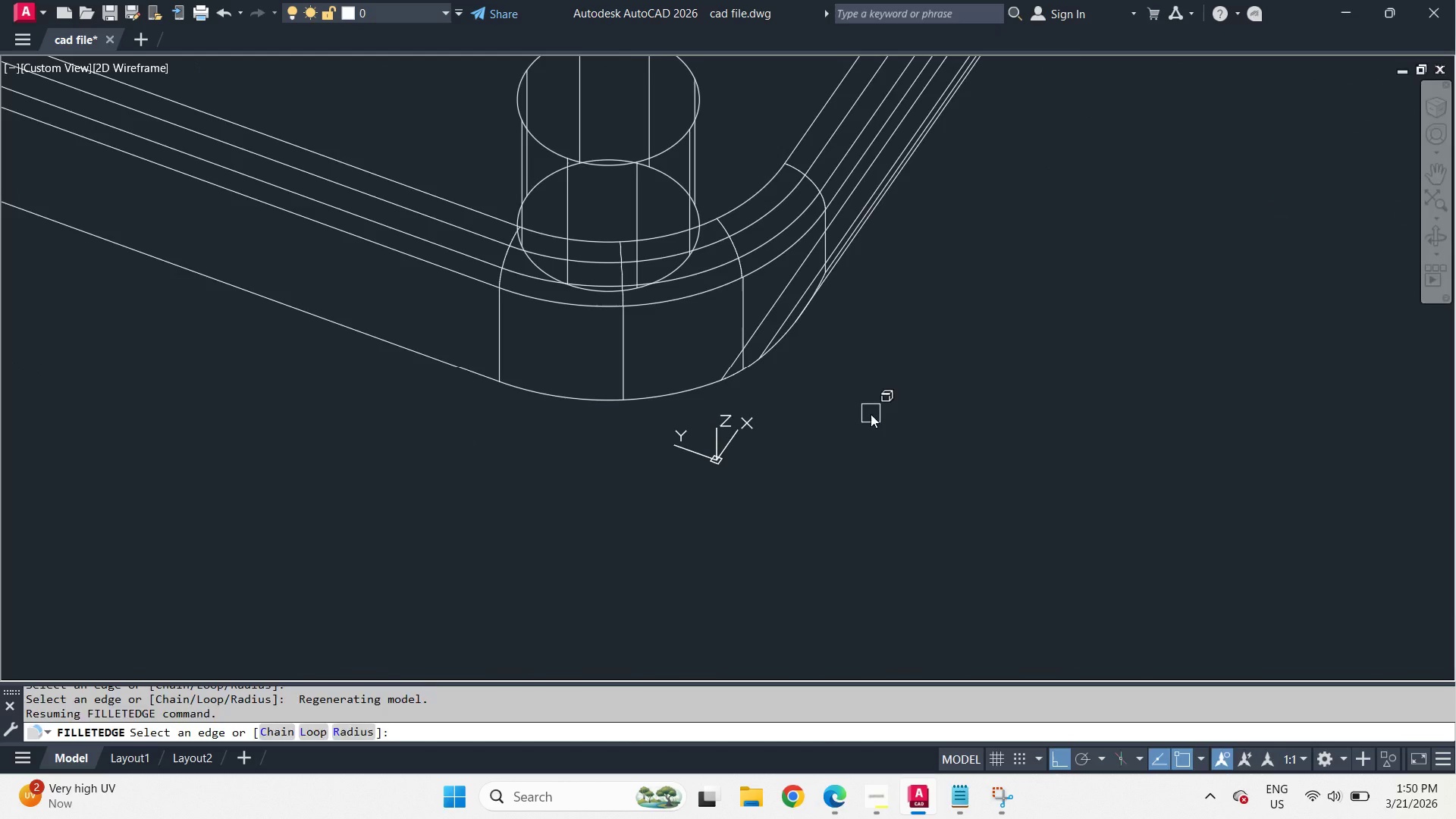 
key(Escape)
type(fil)
 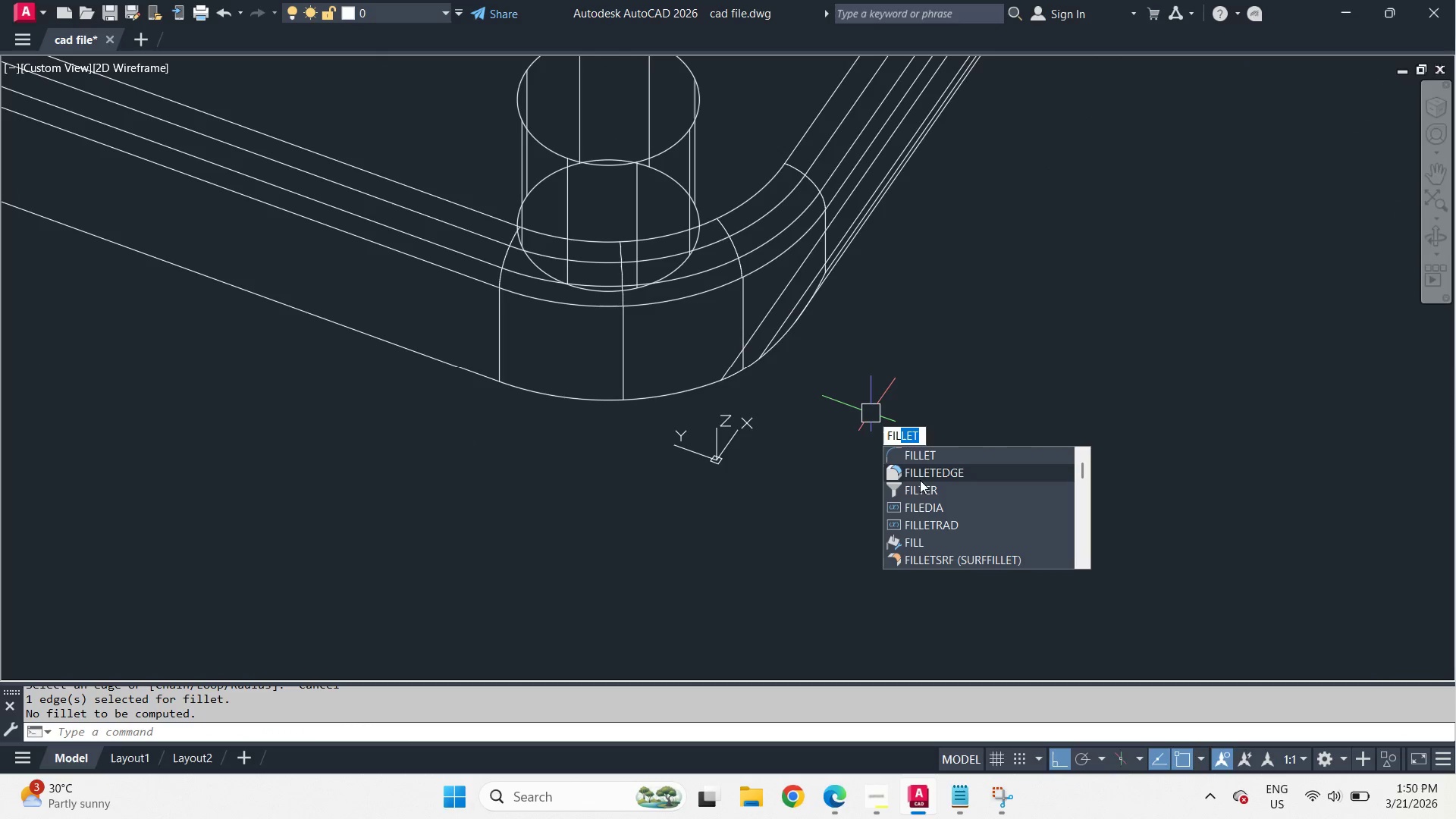 
left_click([920, 476])
 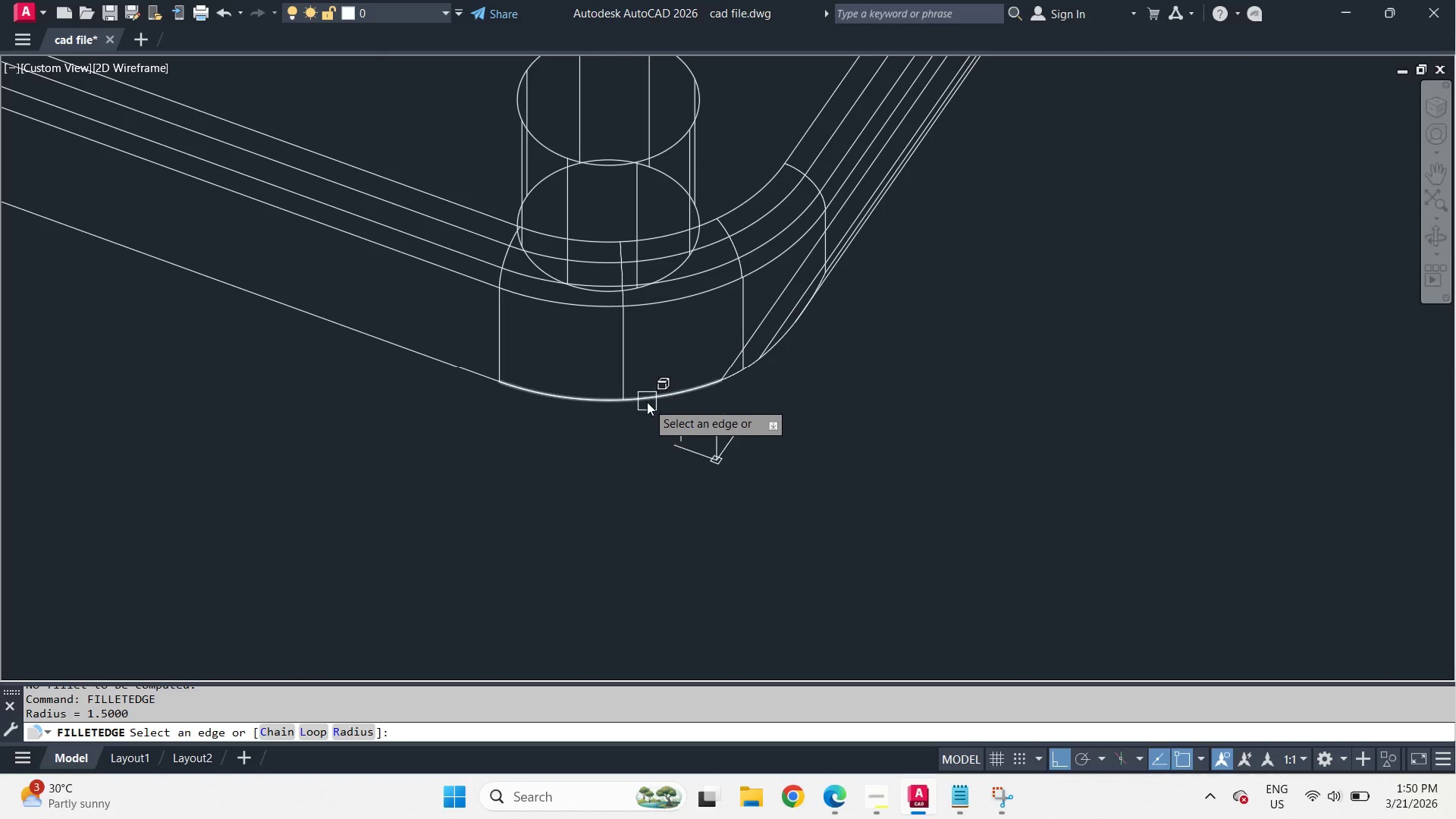 
left_click([647, 401])
 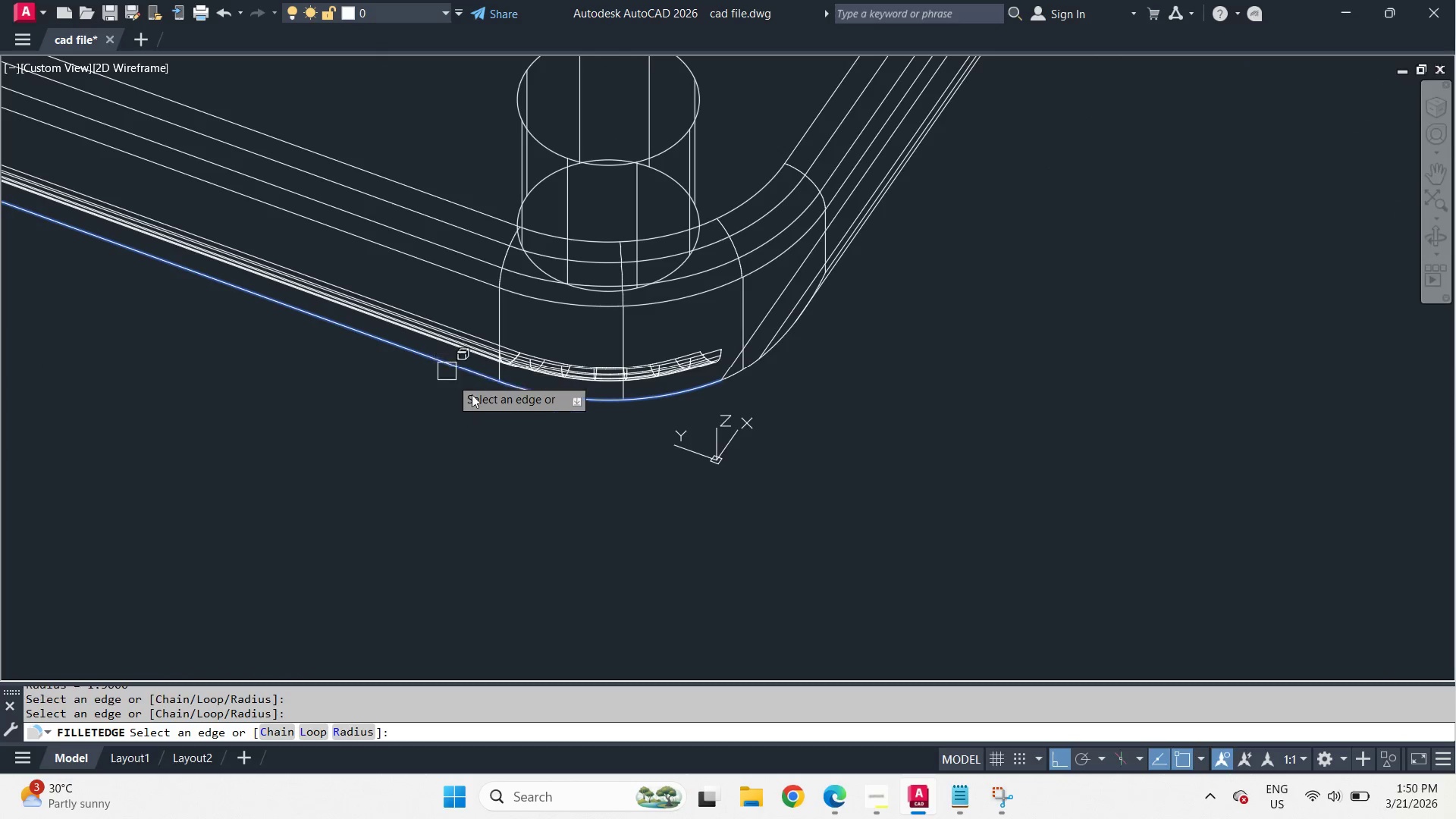 
scroll: coordinate [1006, 470], scroll_direction: down, amount: 4.0
 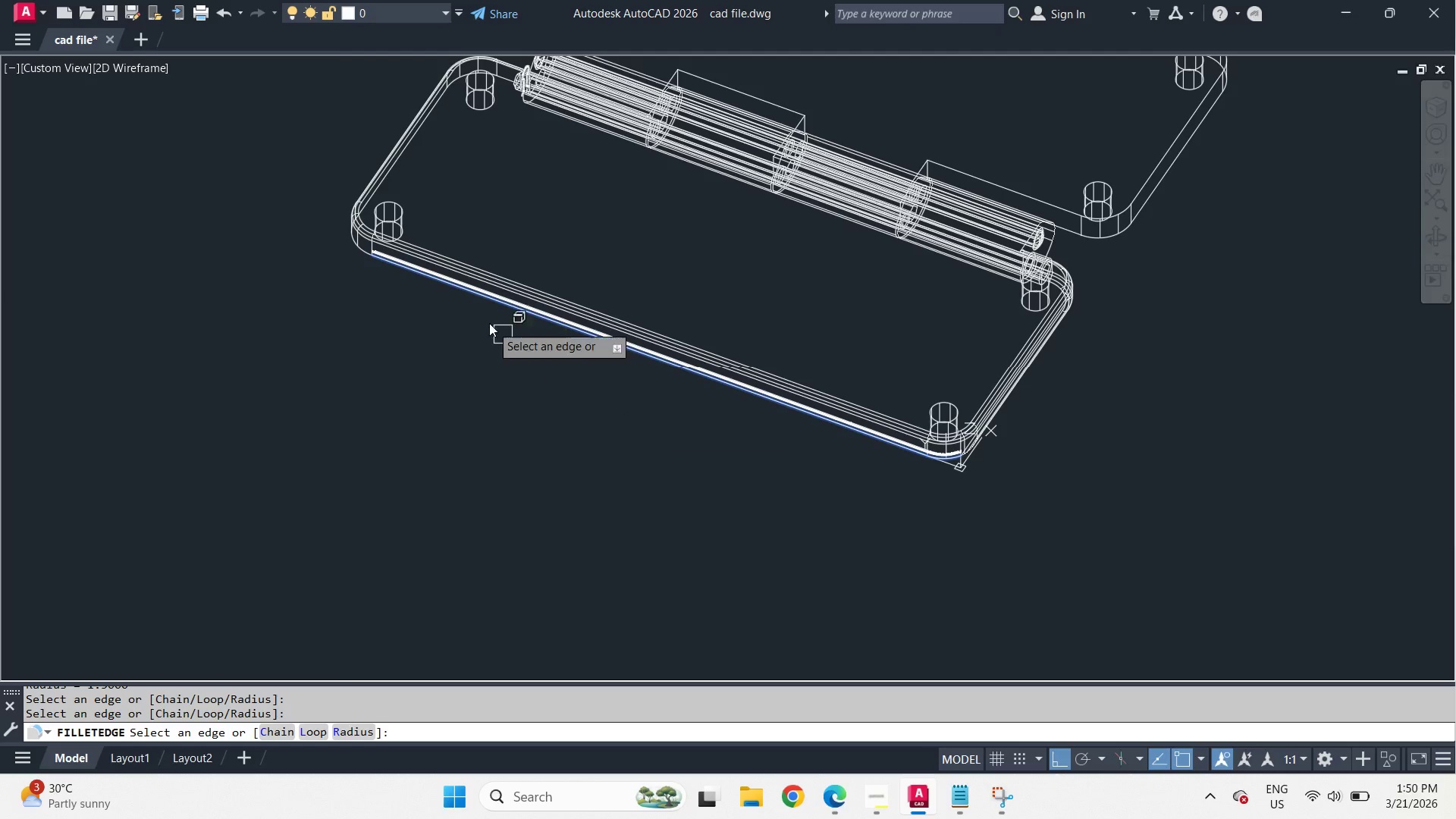 
key(Space)
 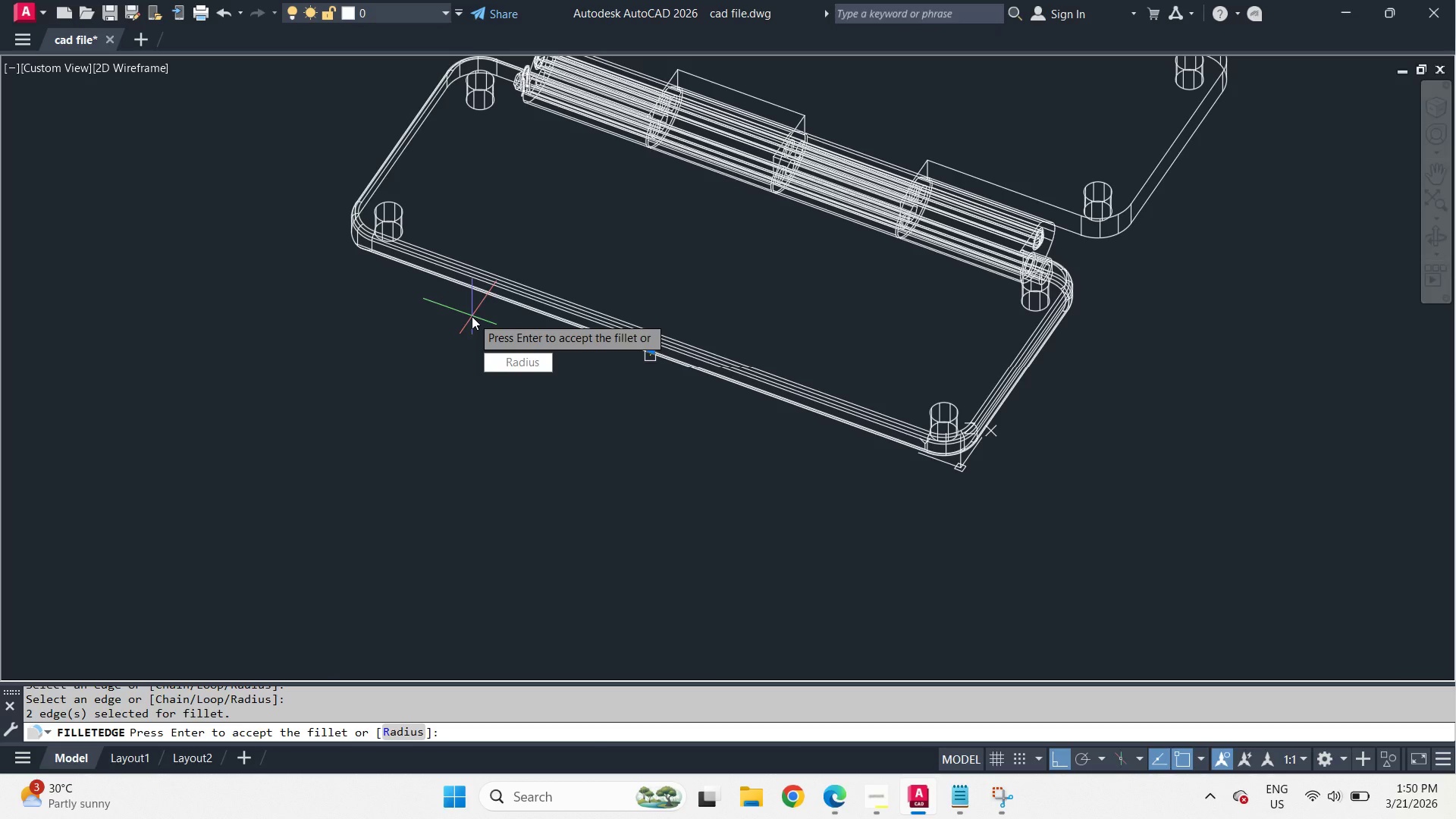 
key(Space)
 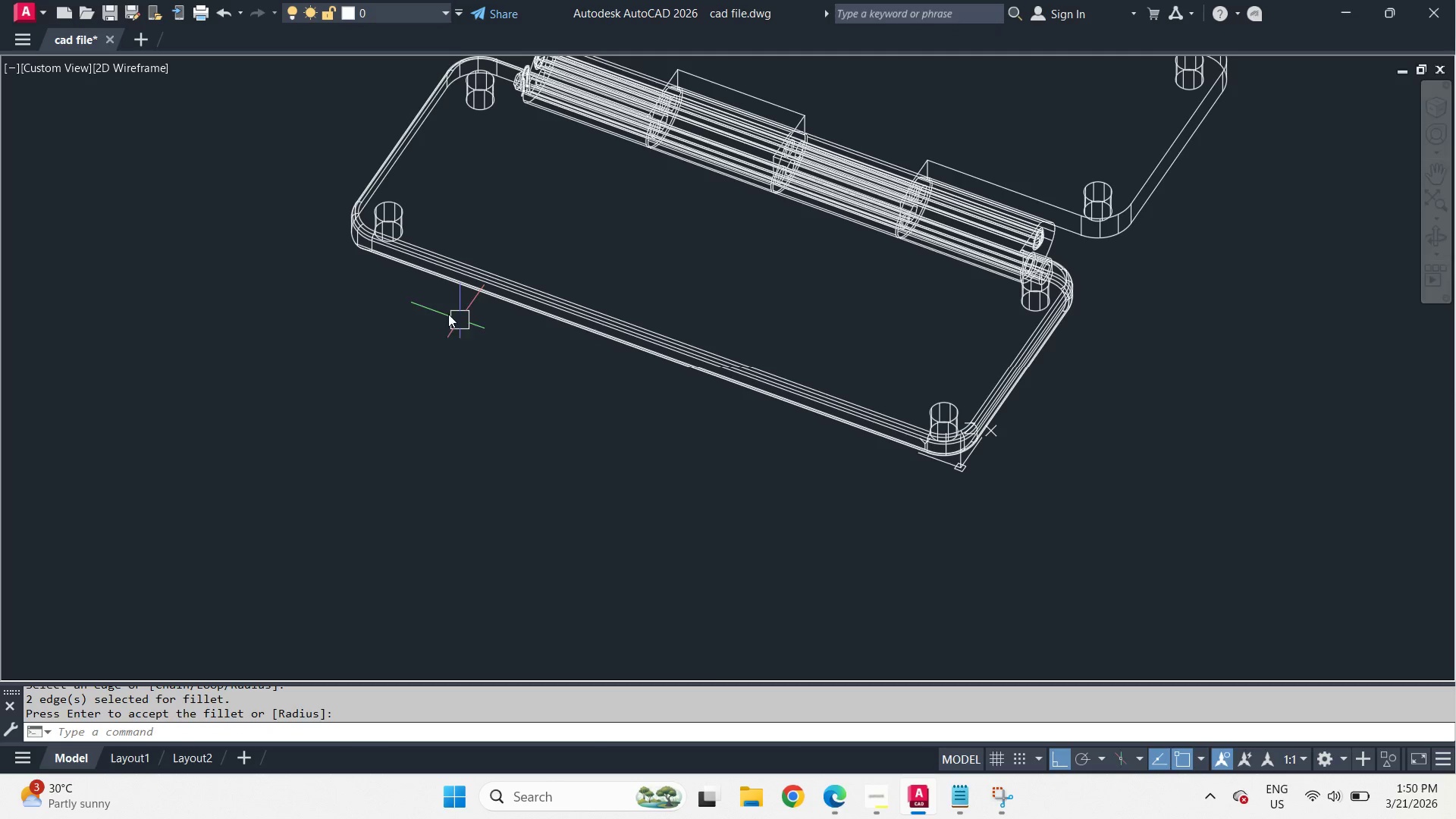 
hold_key(key=ShiftLeft, duration=1.05)
 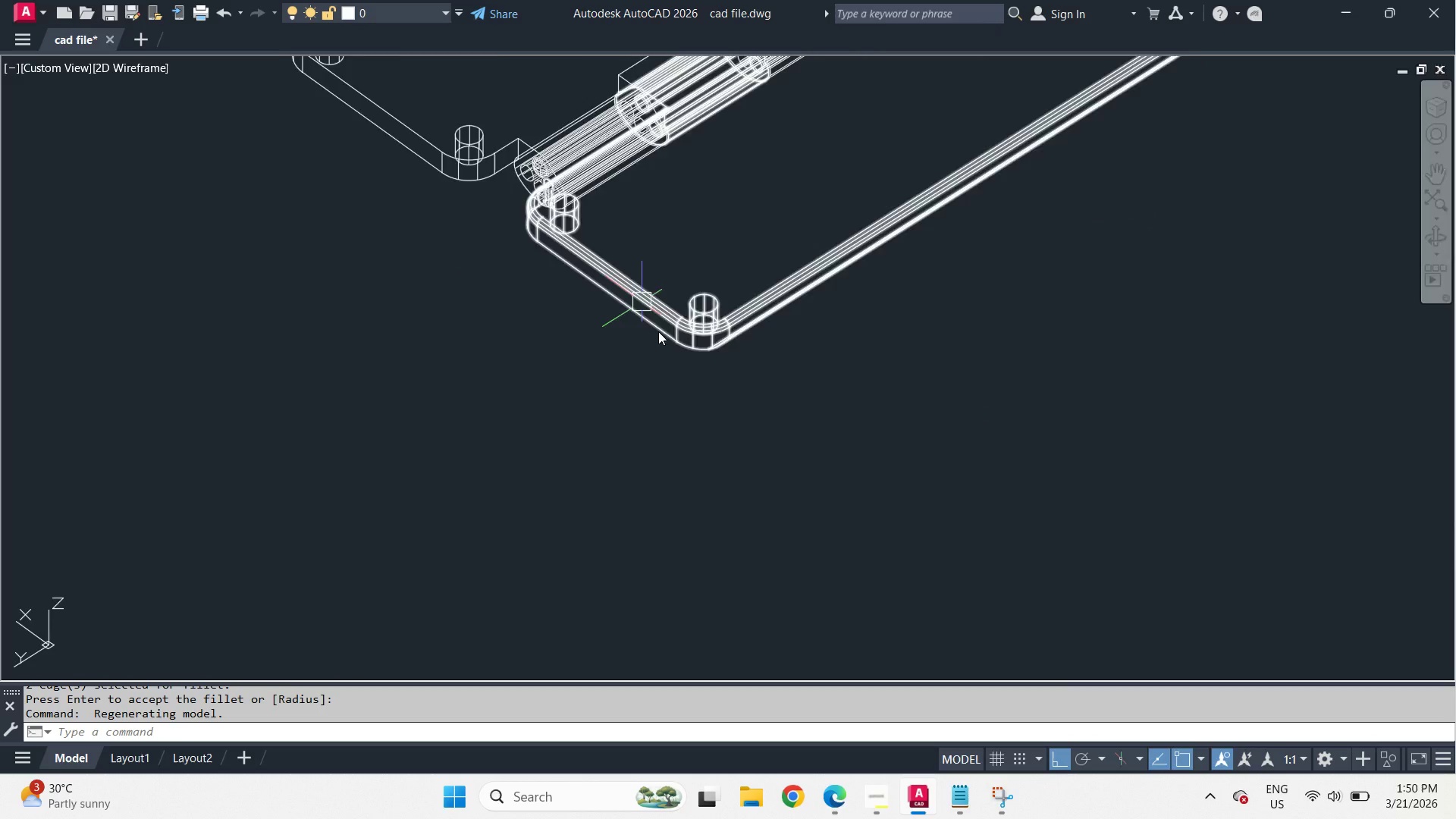 
key(Space)
 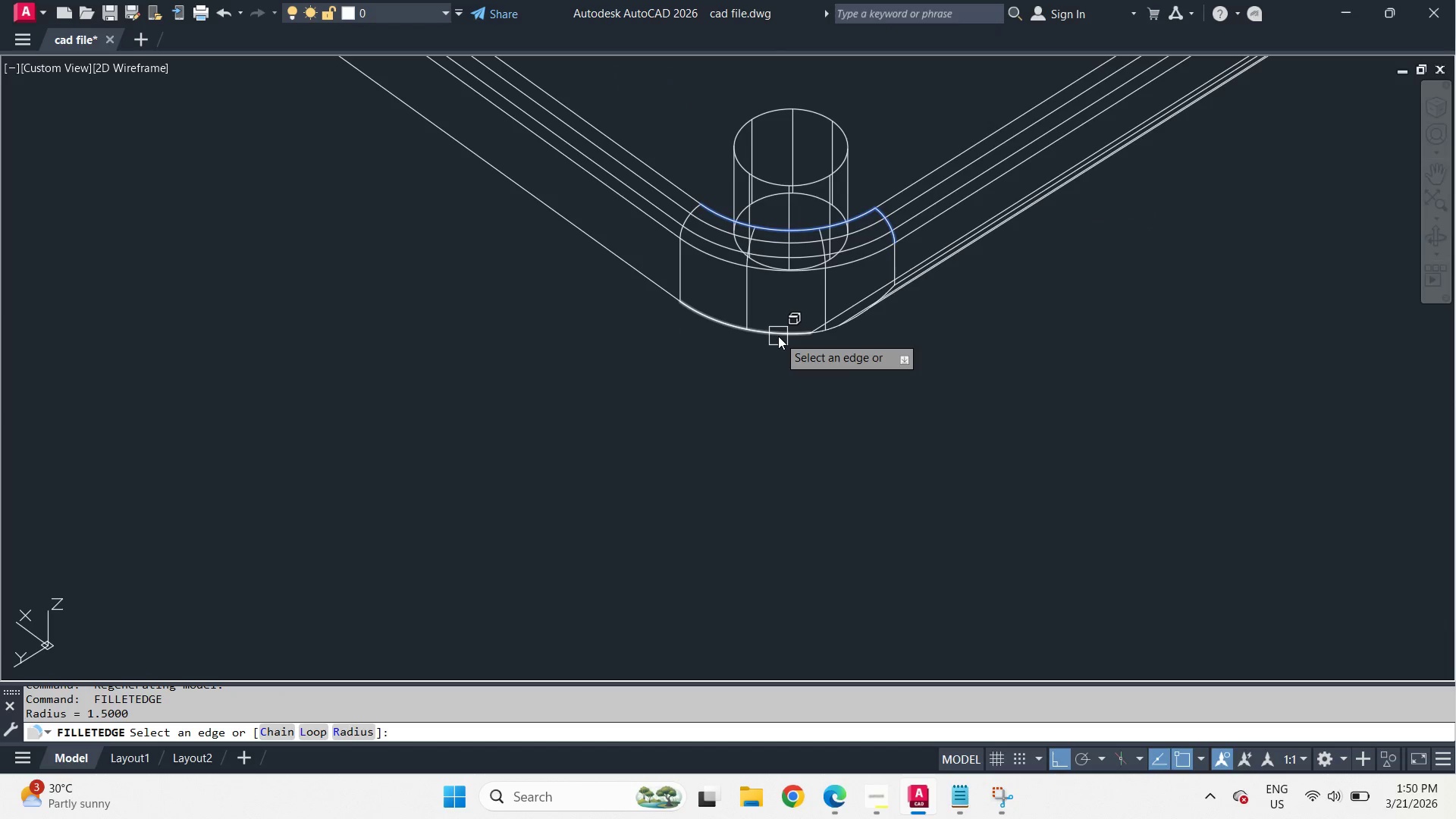 
left_click([778, 336])
 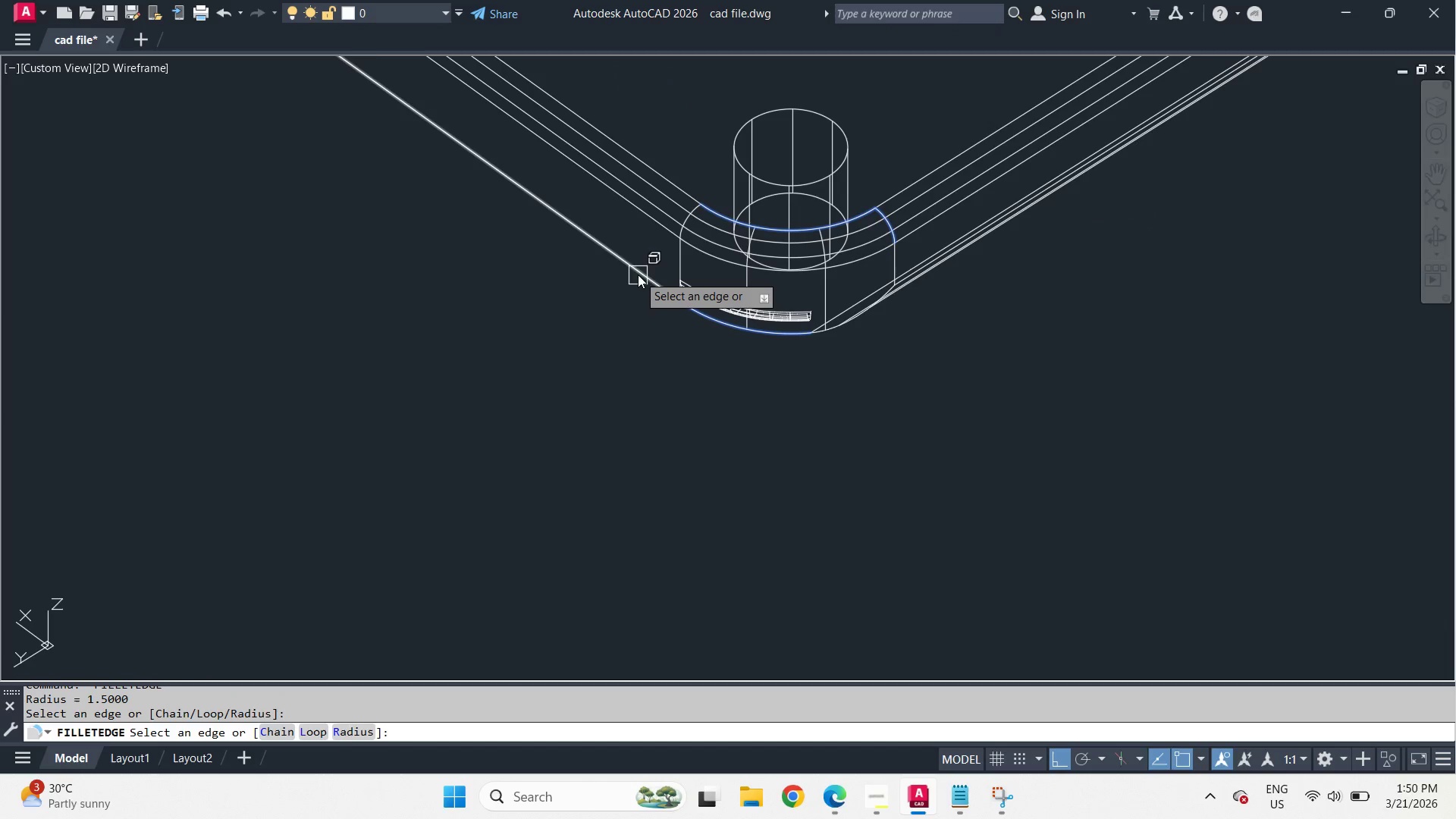 
scroll: coordinate [681, 357], scroll_direction: up, amount: 3.0
 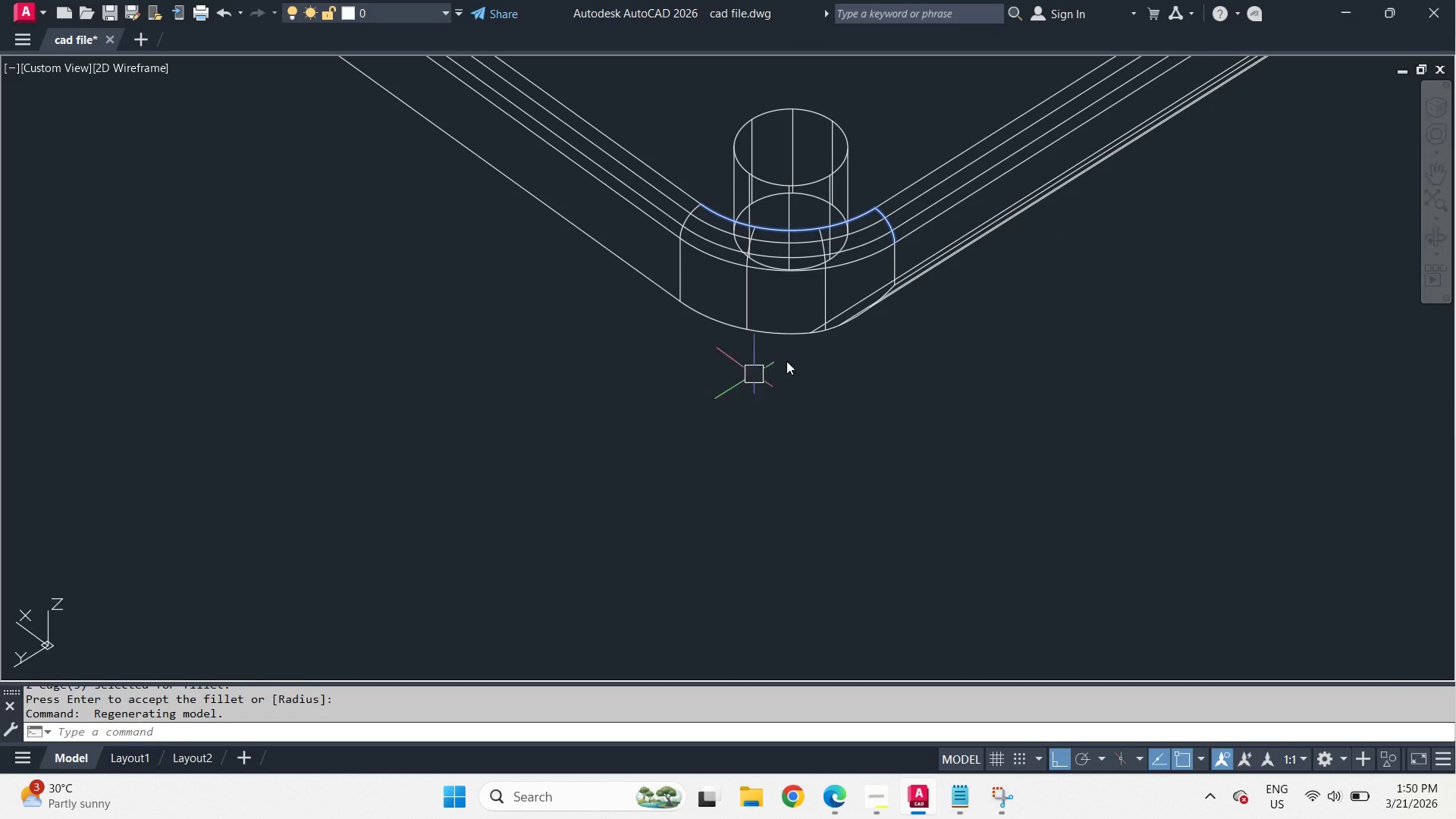 
left_click([638, 274])
 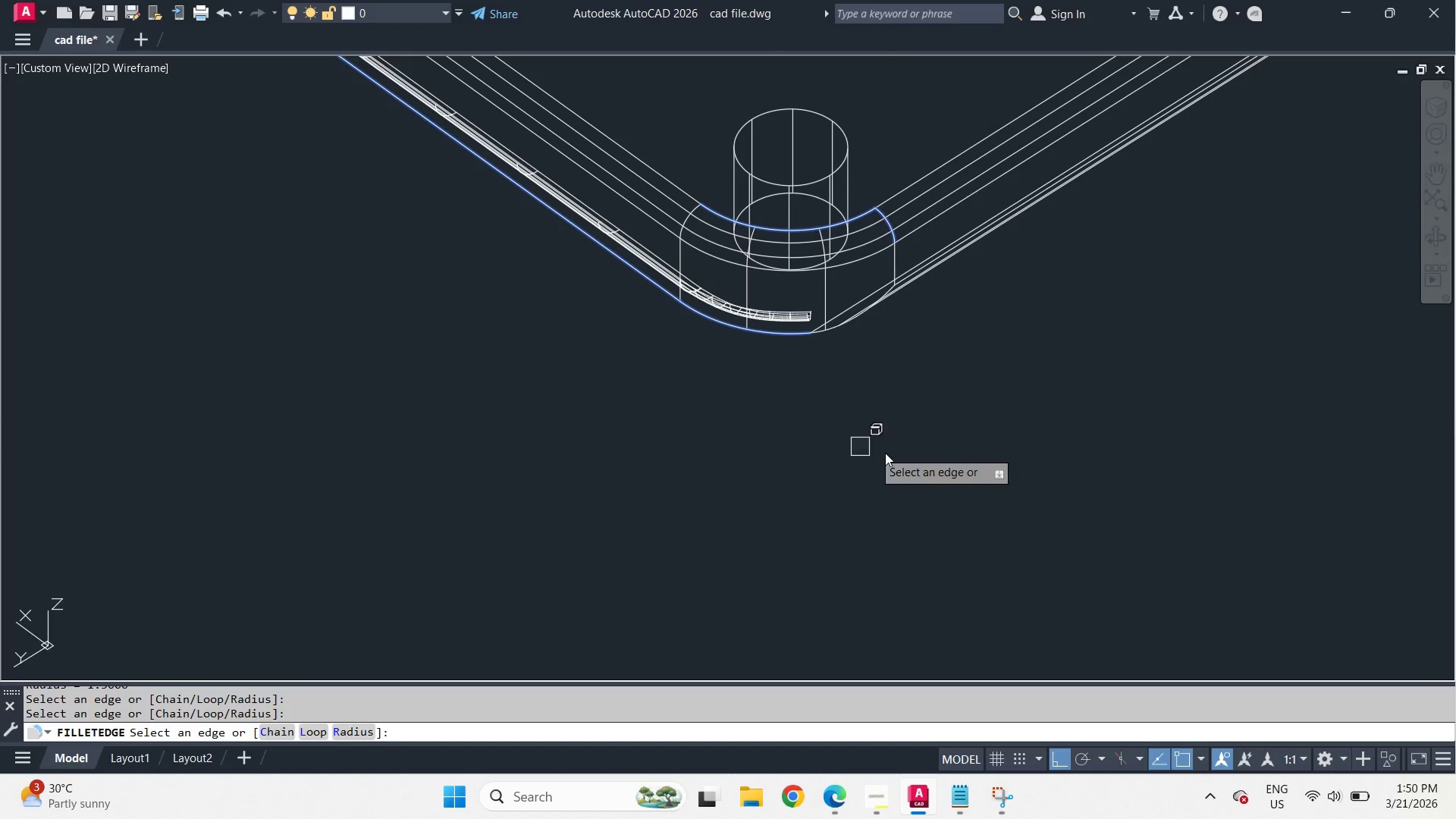 
hold_key(key=ShiftLeft, duration=1.2)
 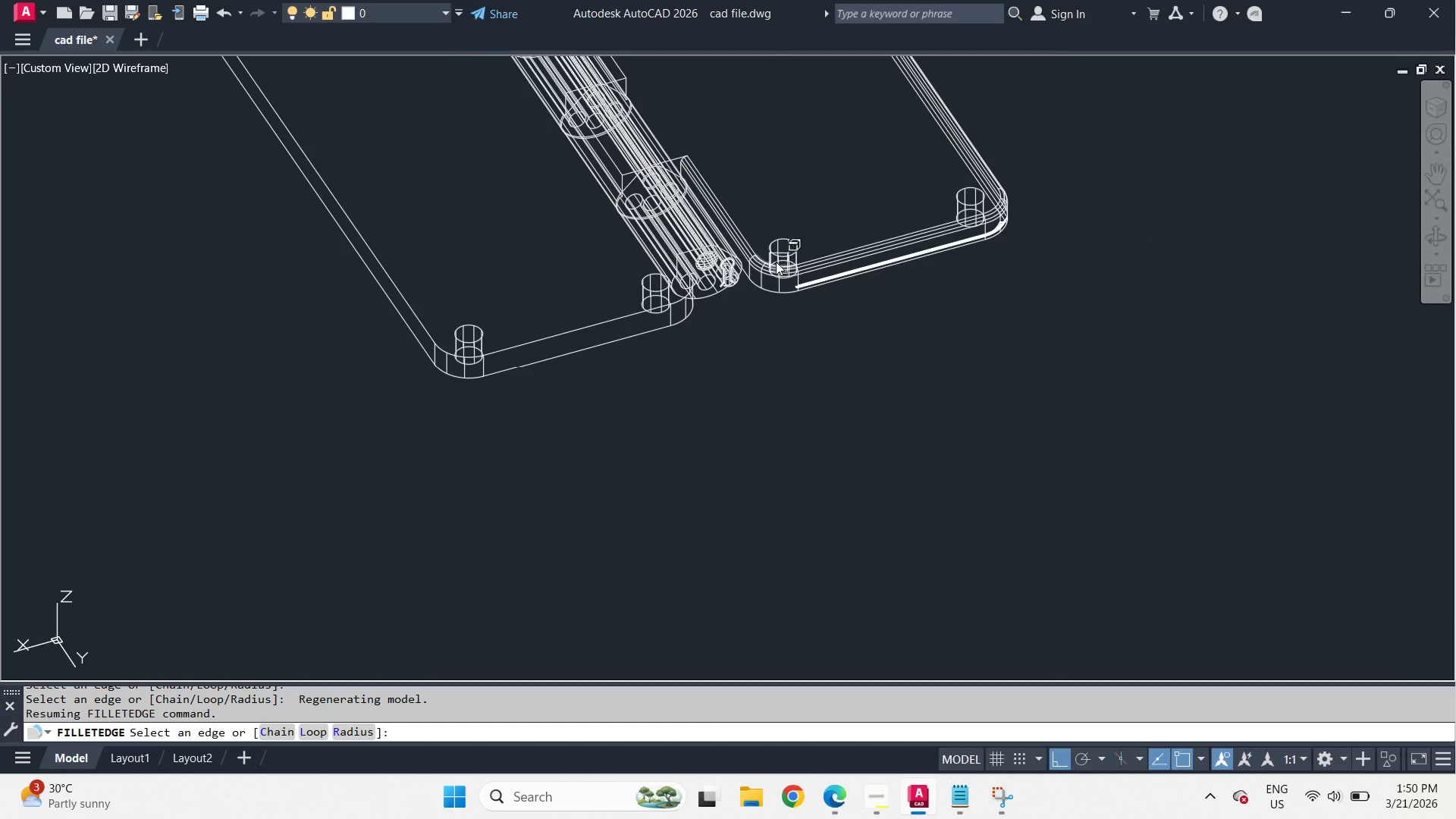 
scroll: coordinate [912, 460], scroll_direction: down, amount: 3.0
 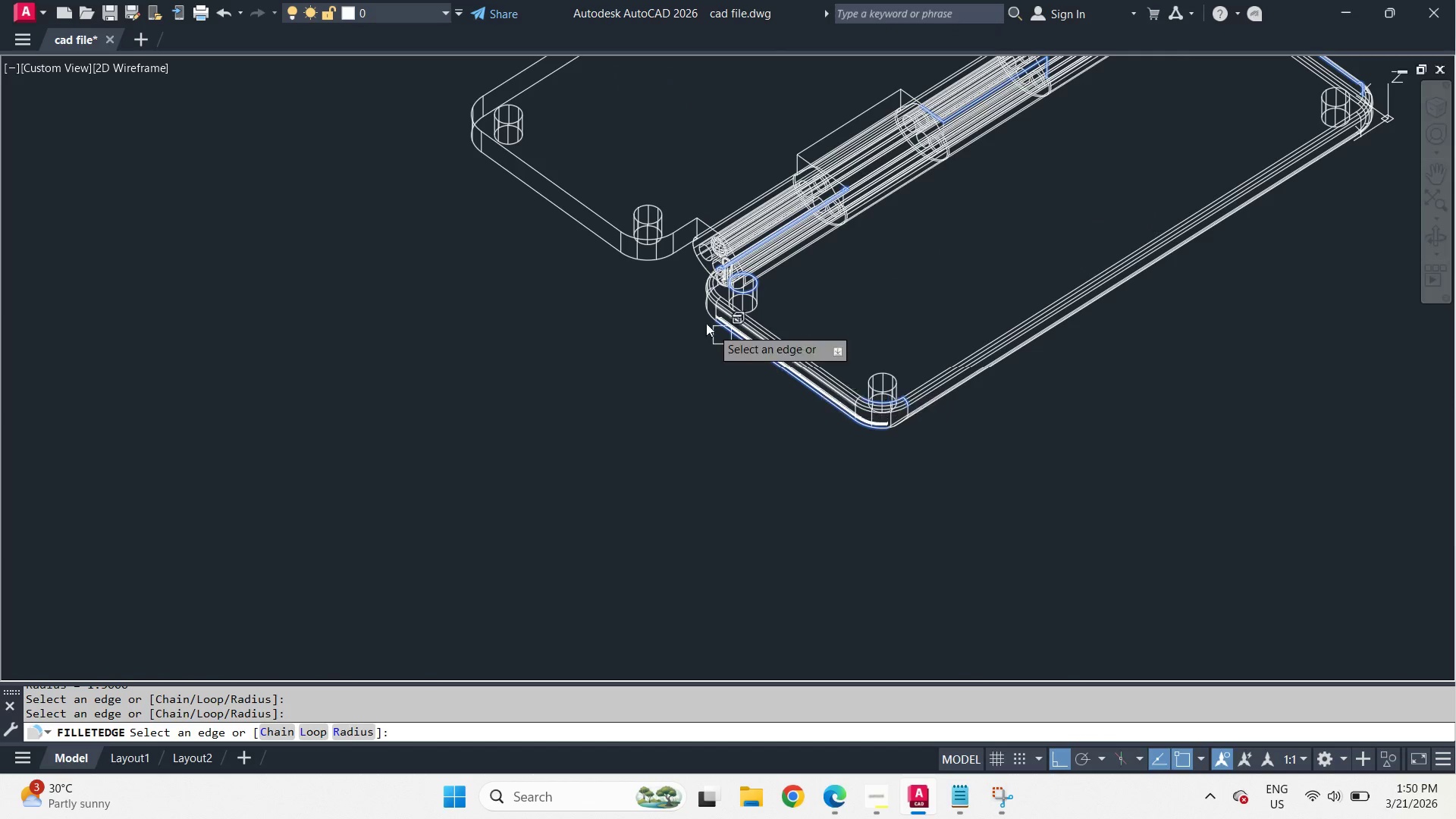 
scroll: coordinate [689, 334], scroll_direction: up, amount: 5.0
 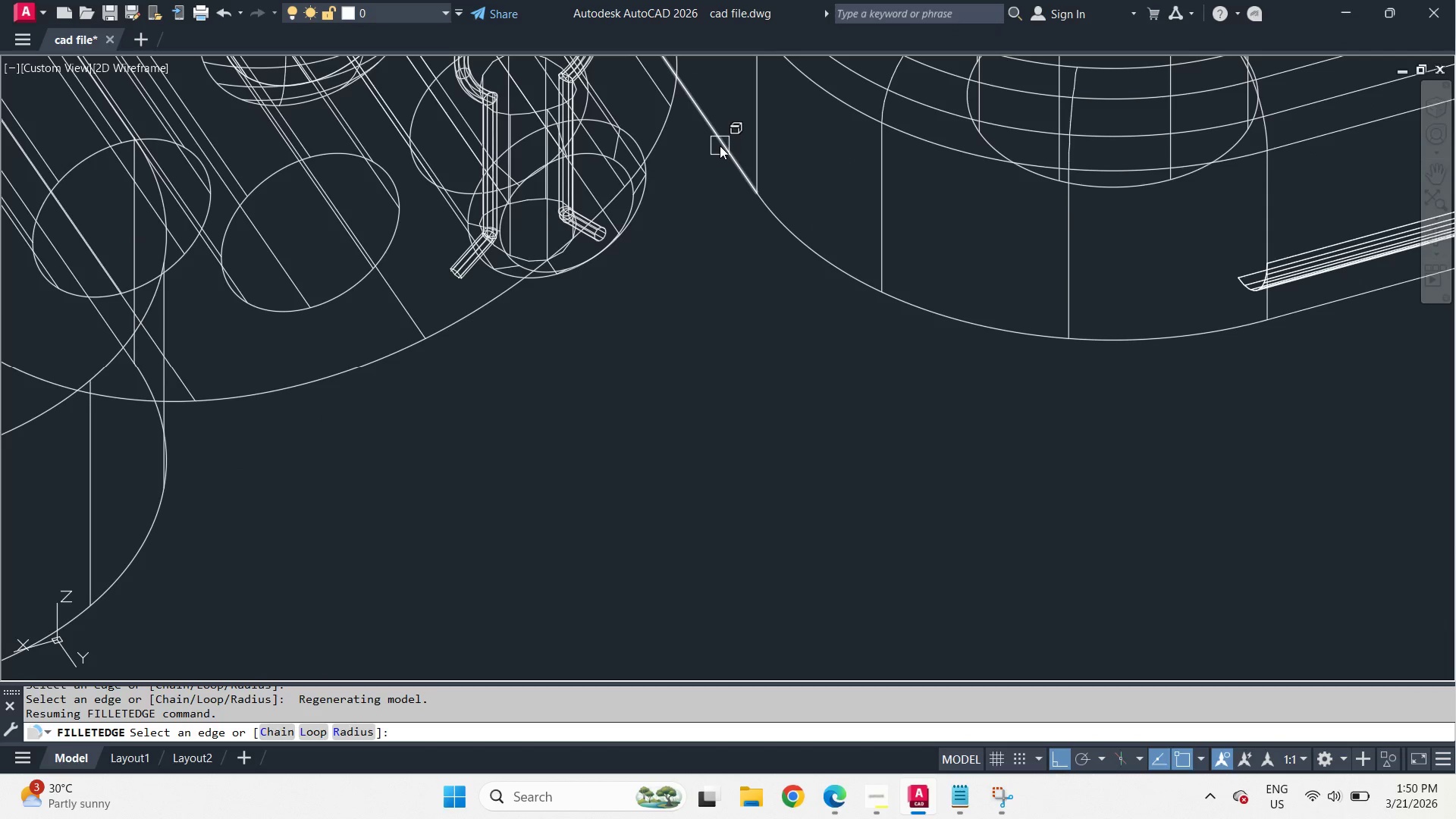 
left_click([720, 146])
 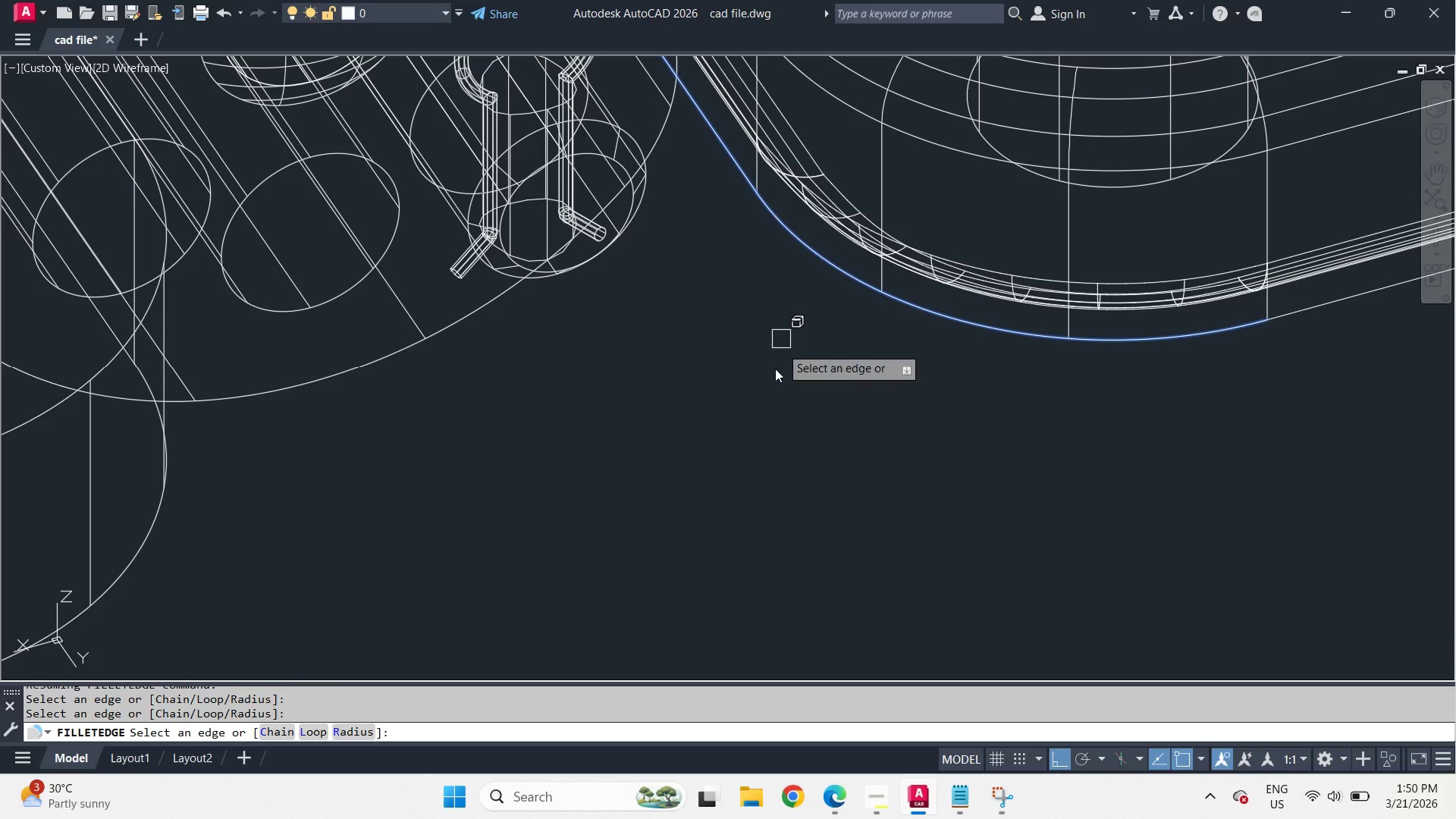 
key(Space)
 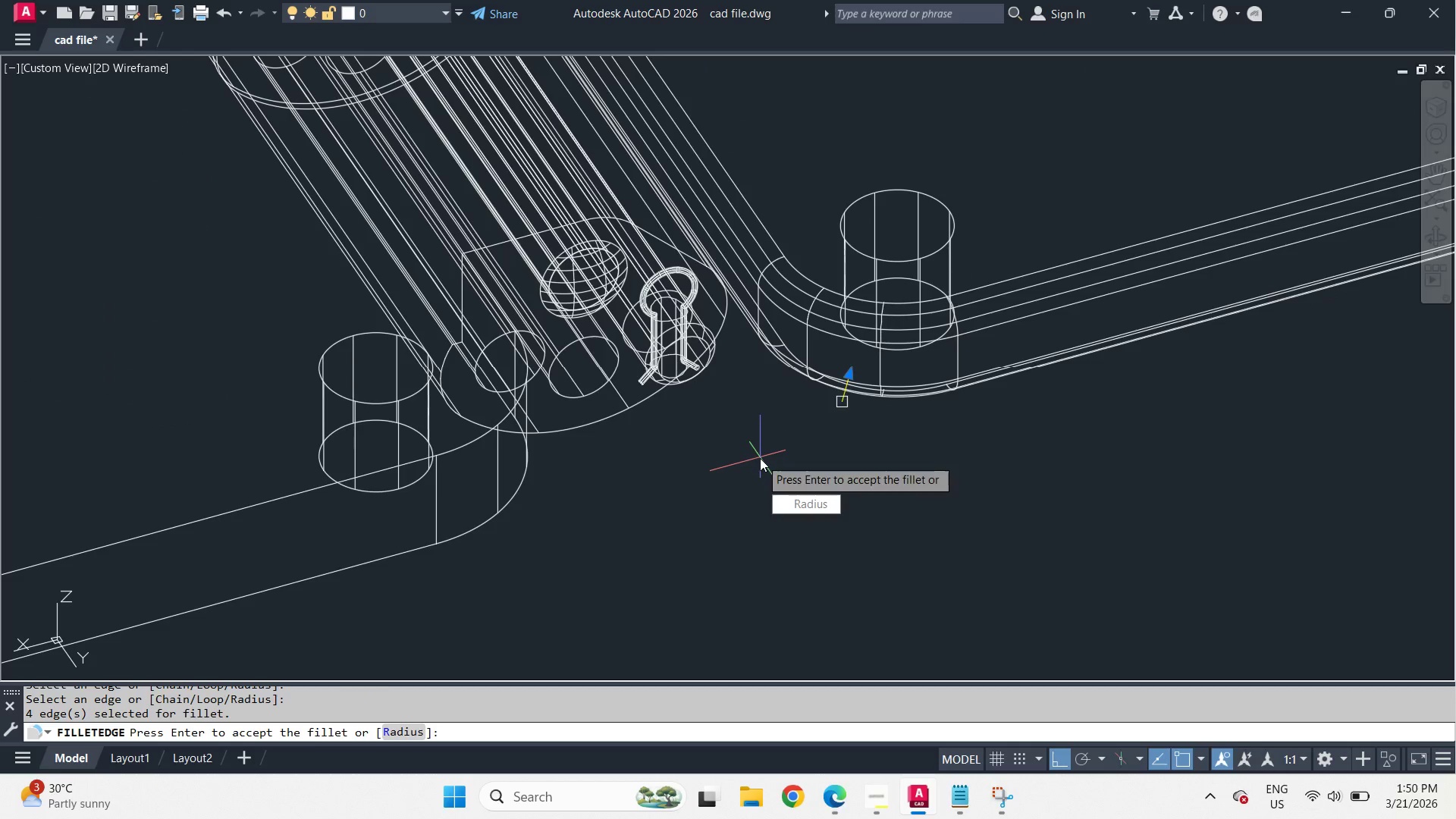 
key(Space)
 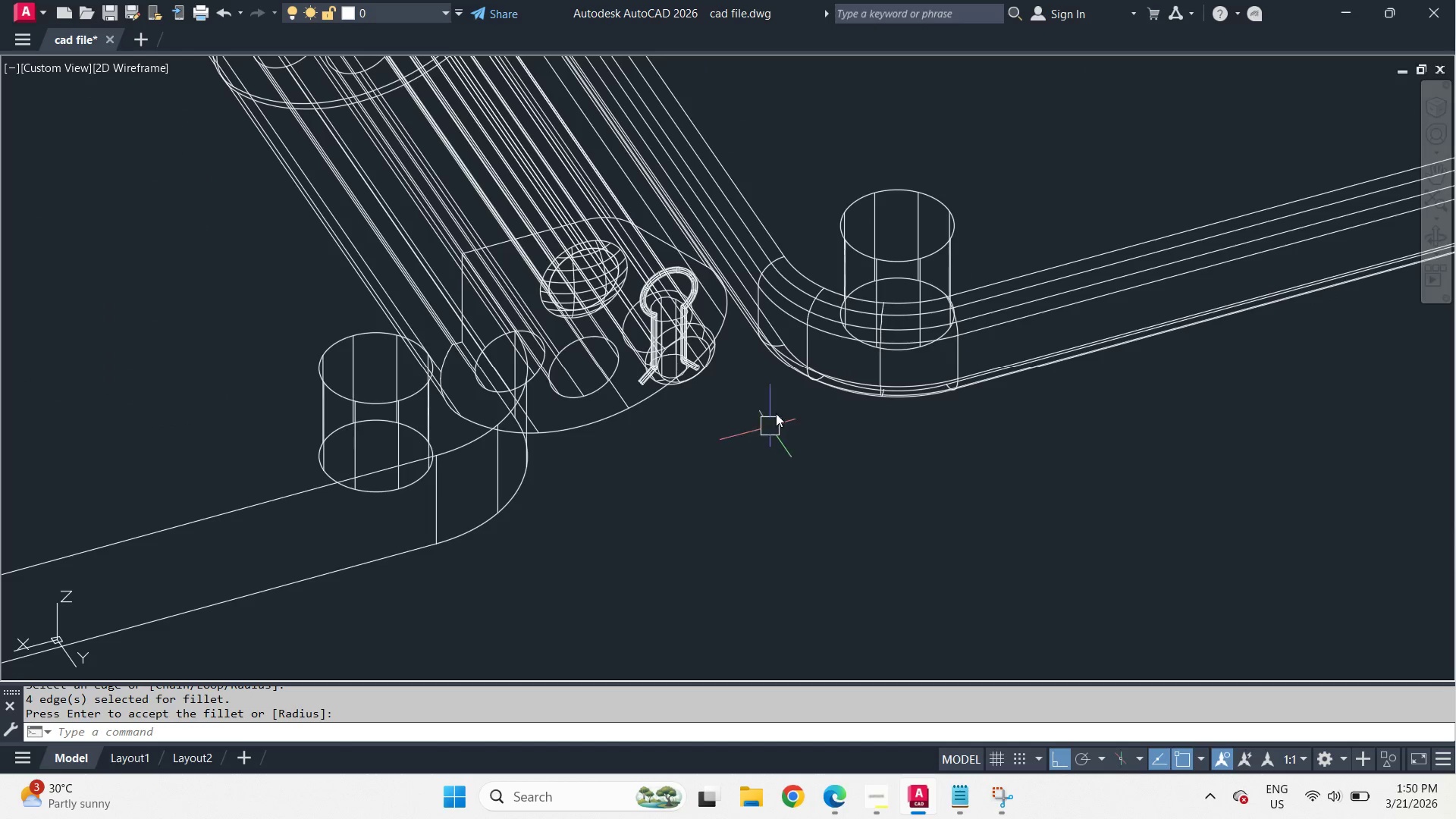 
scroll: coordinate [760, 455], scroll_direction: down, amount: 2.0
 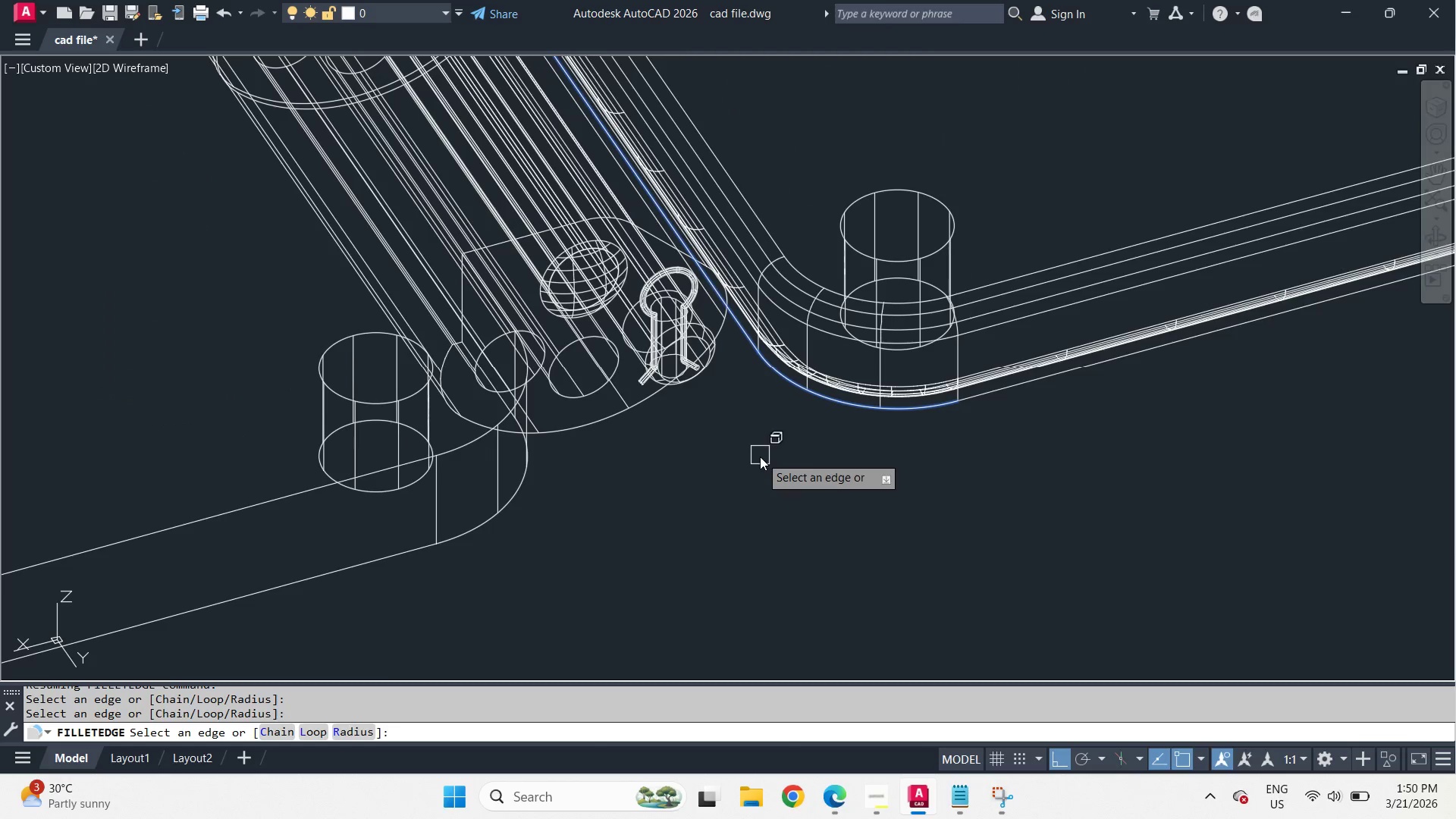 
hold_key(key=ShiftLeft, duration=3.45)
 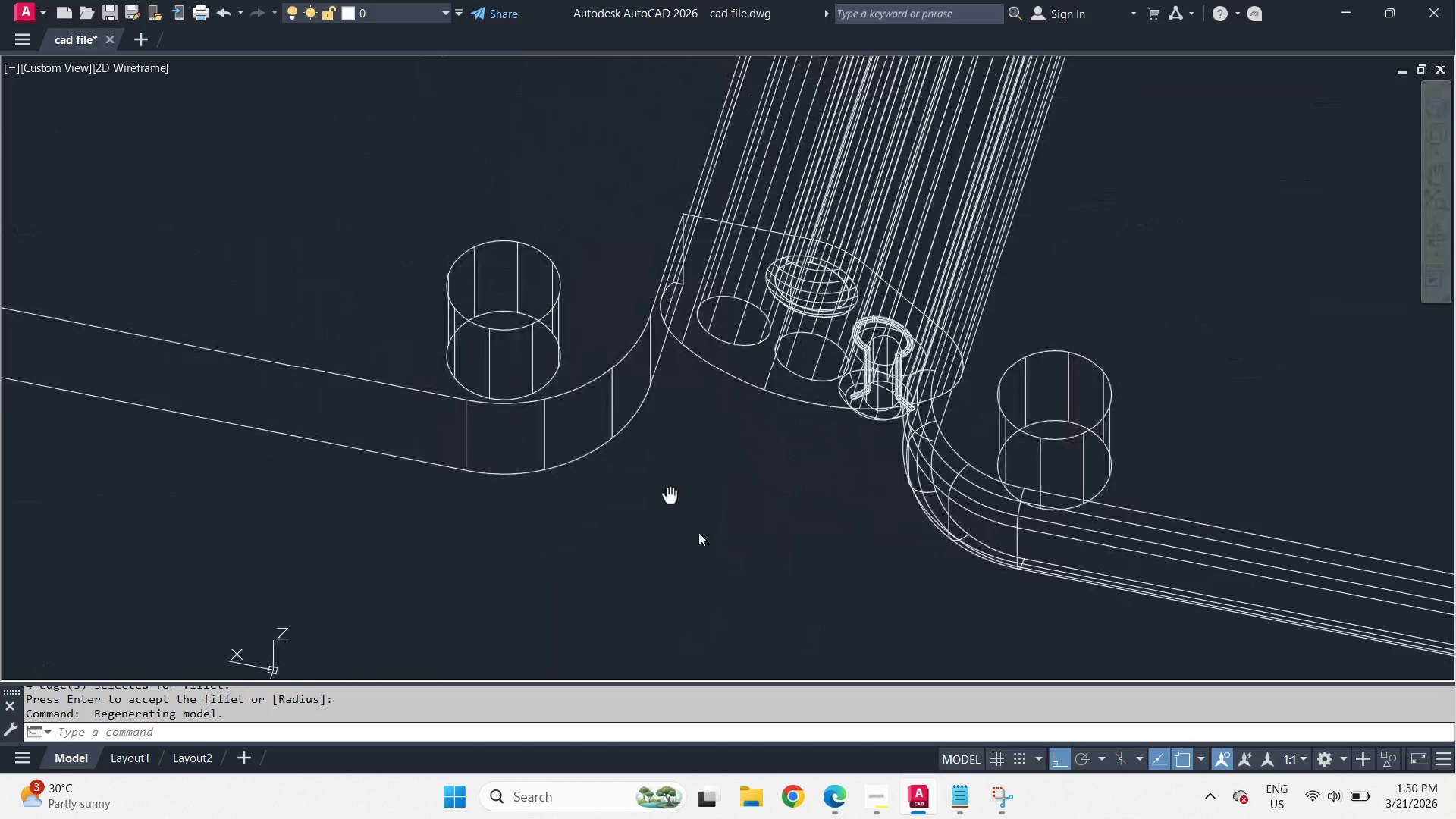 
key(Space)
 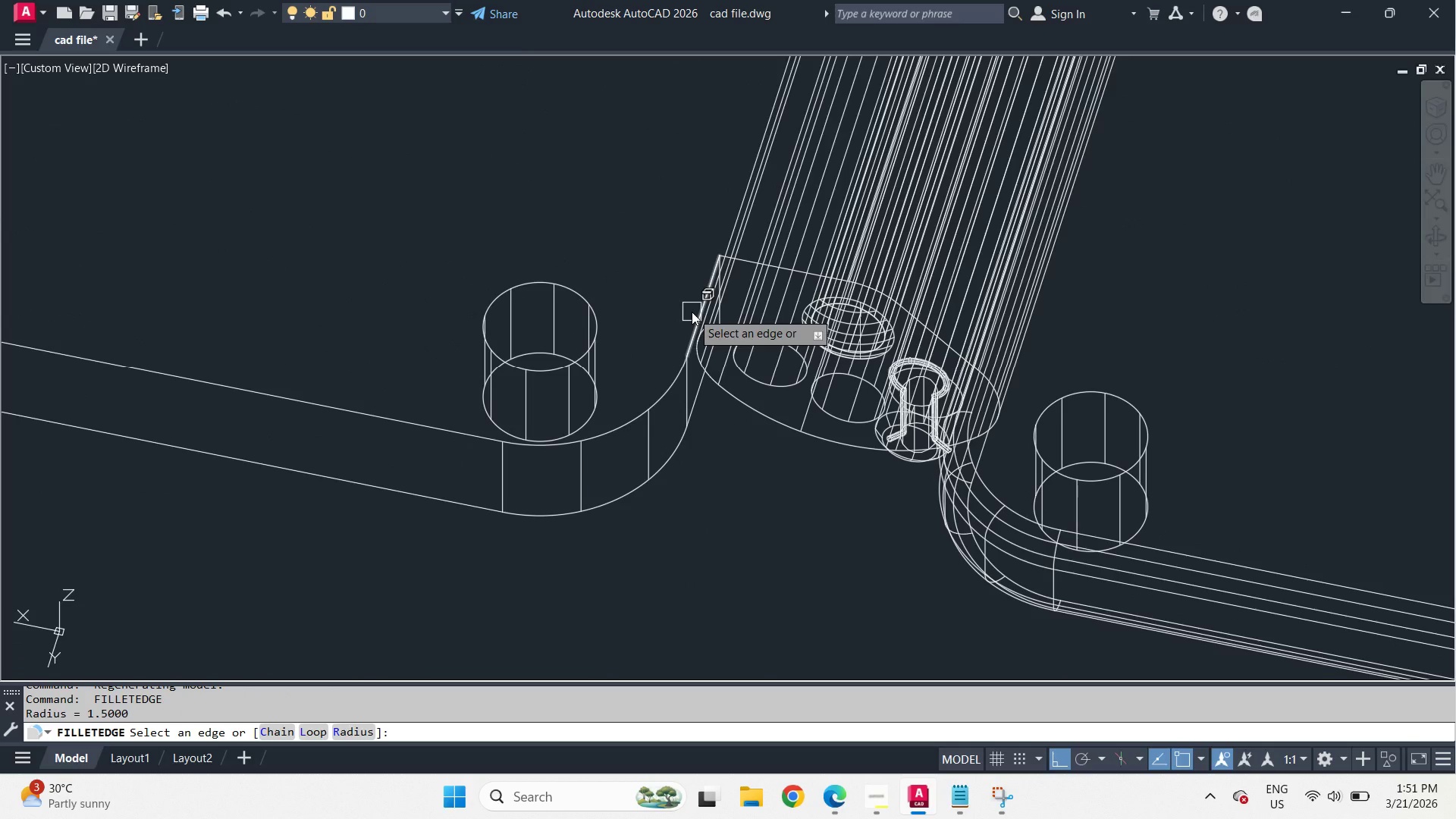 
left_click([692, 312])
 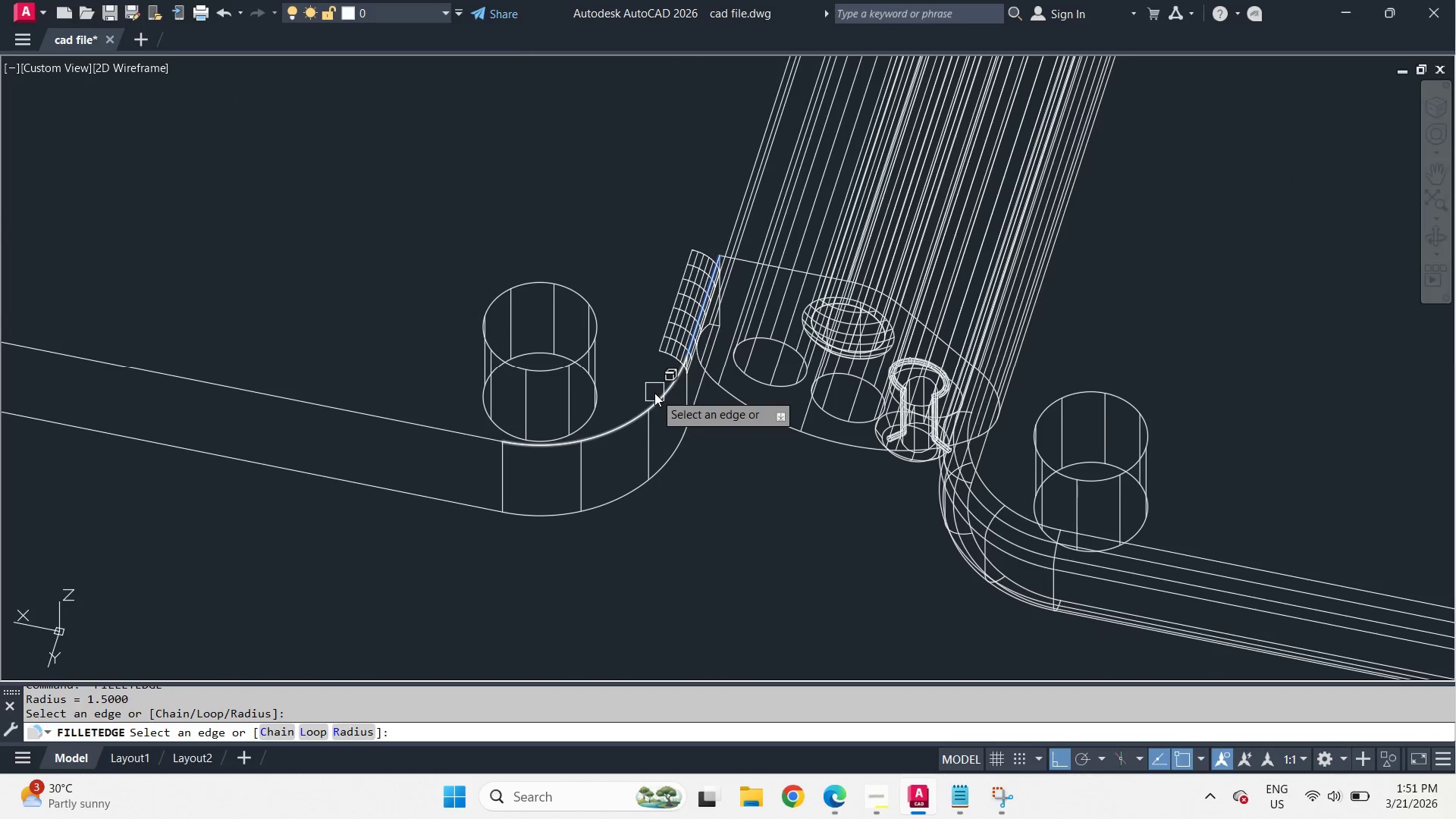 
left_click([654, 393])
 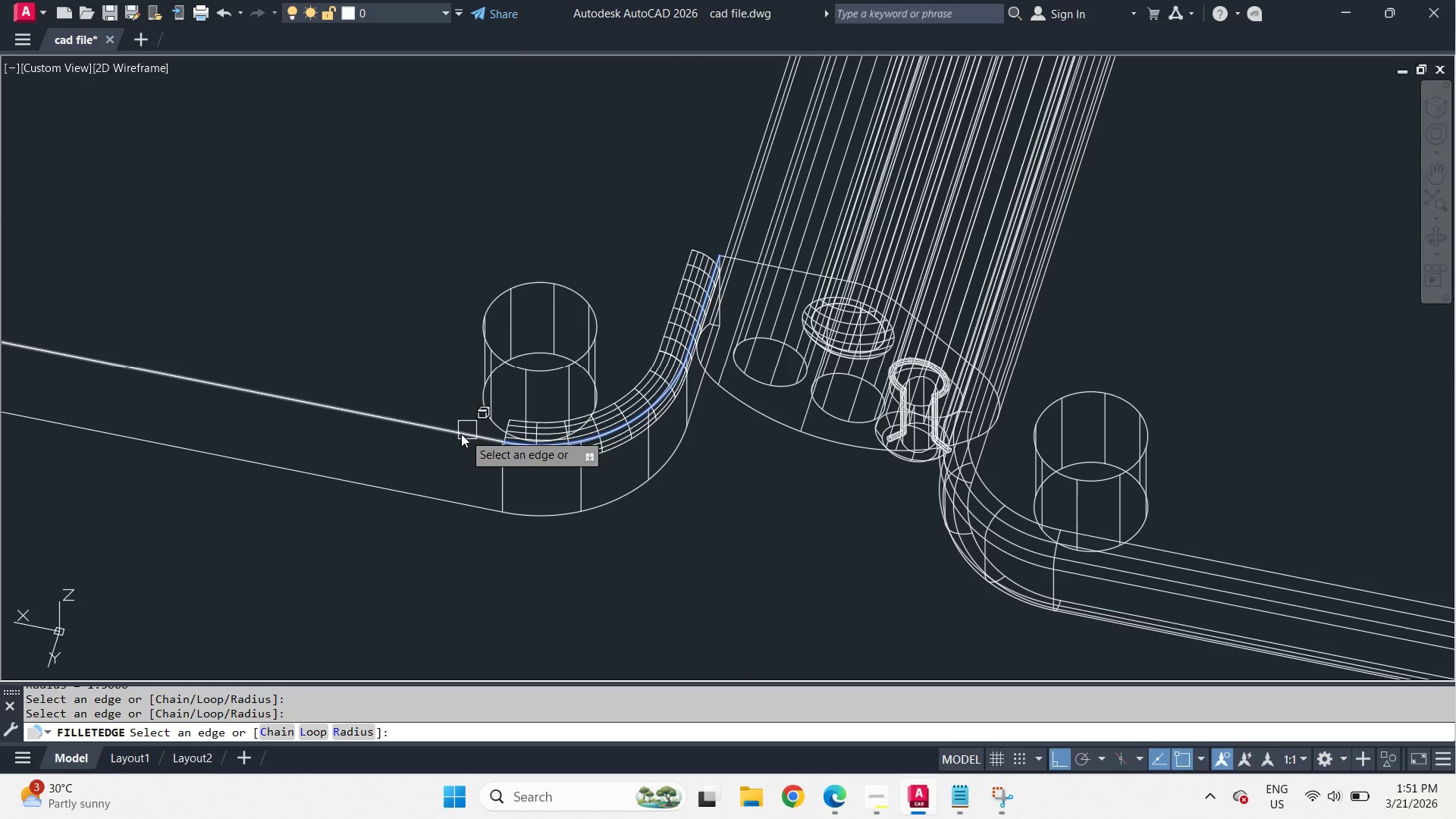 
left_click([460, 434])
 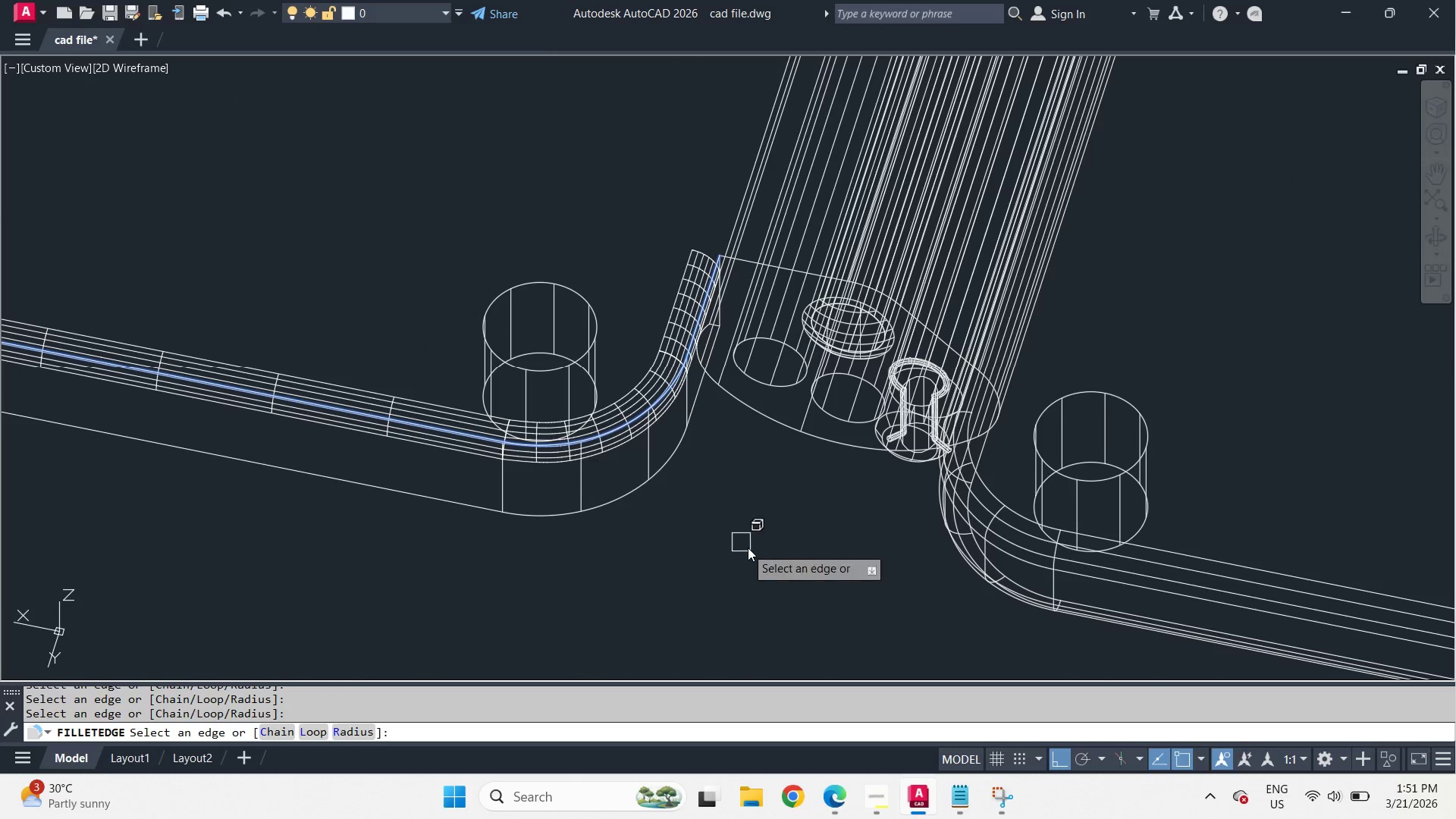 
left_click([590, 441])
 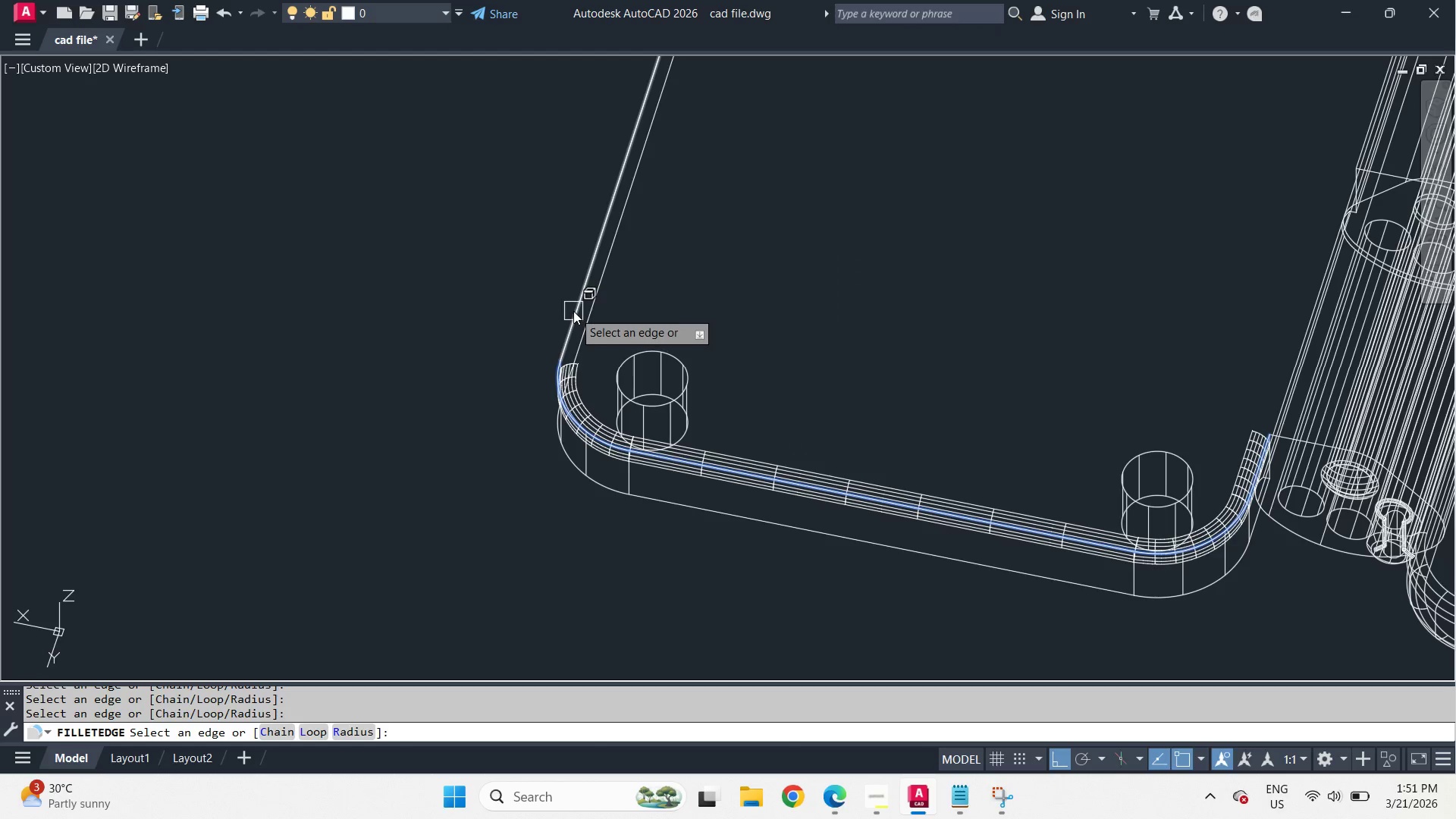 
scroll: coordinate [613, 550], scroll_direction: down, amount: 1.0
 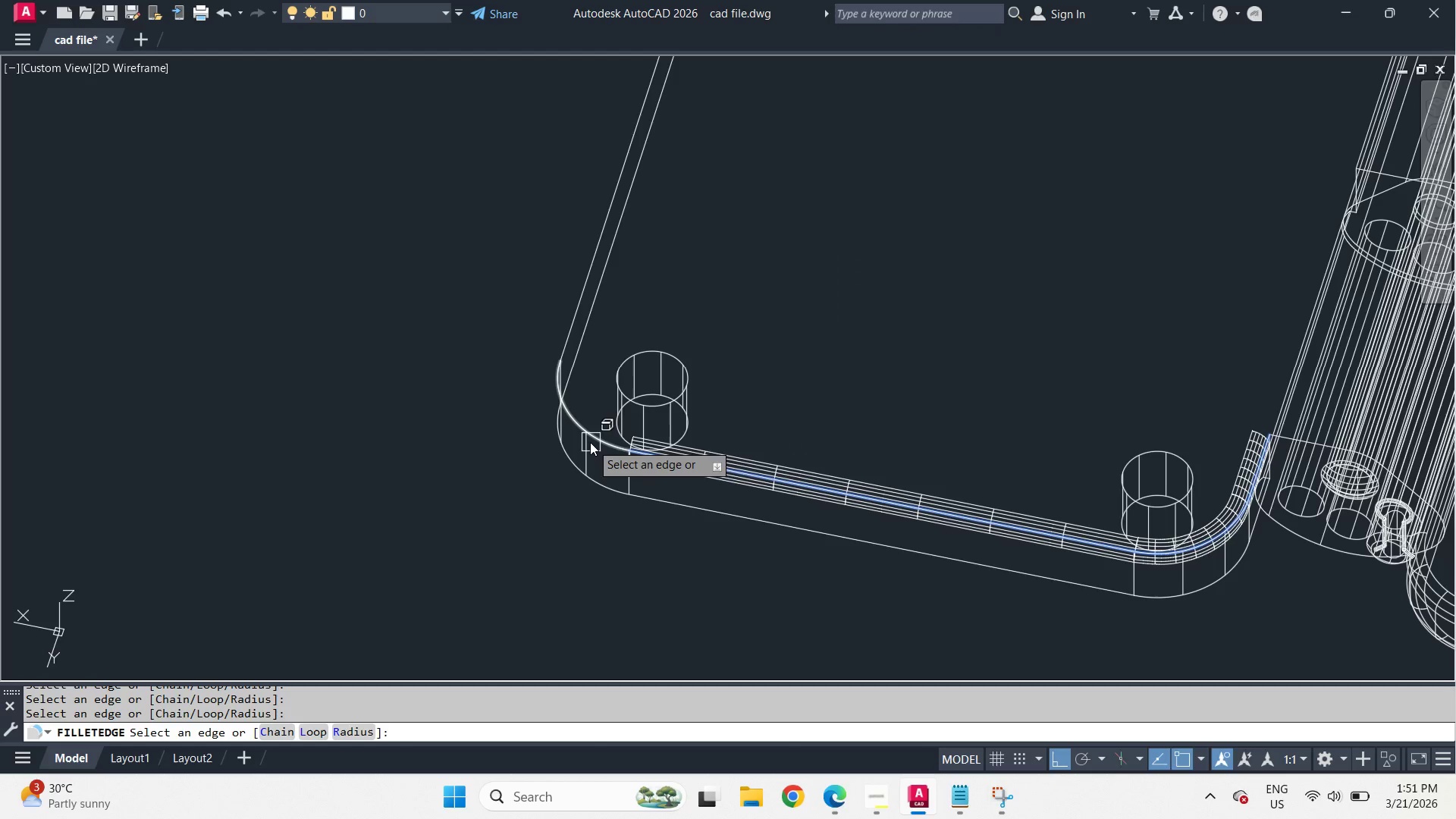 
left_click([573, 310])
 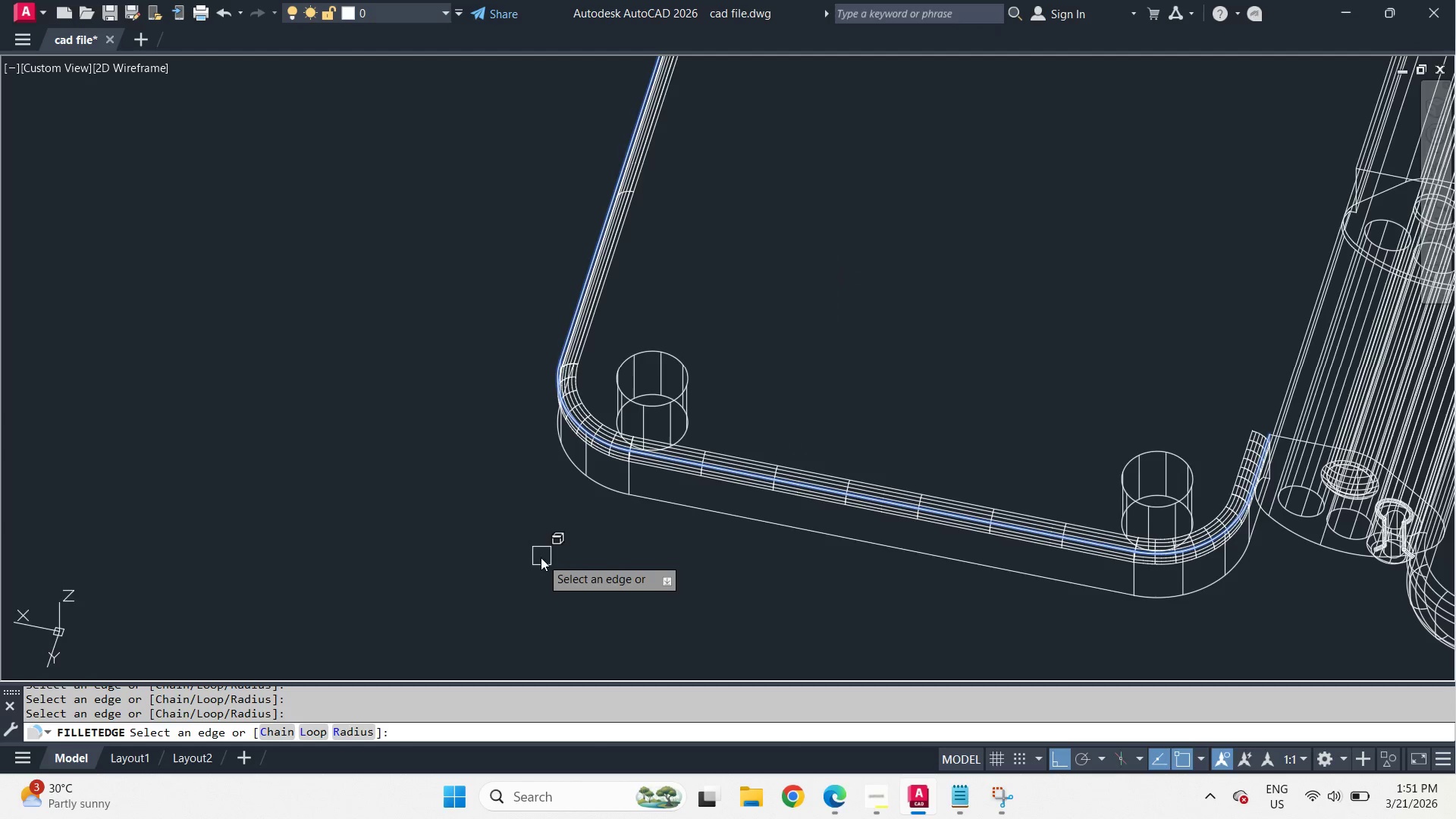 
scroll: coordinate [541, 566], scroll_direction: down, amount: 3.0
 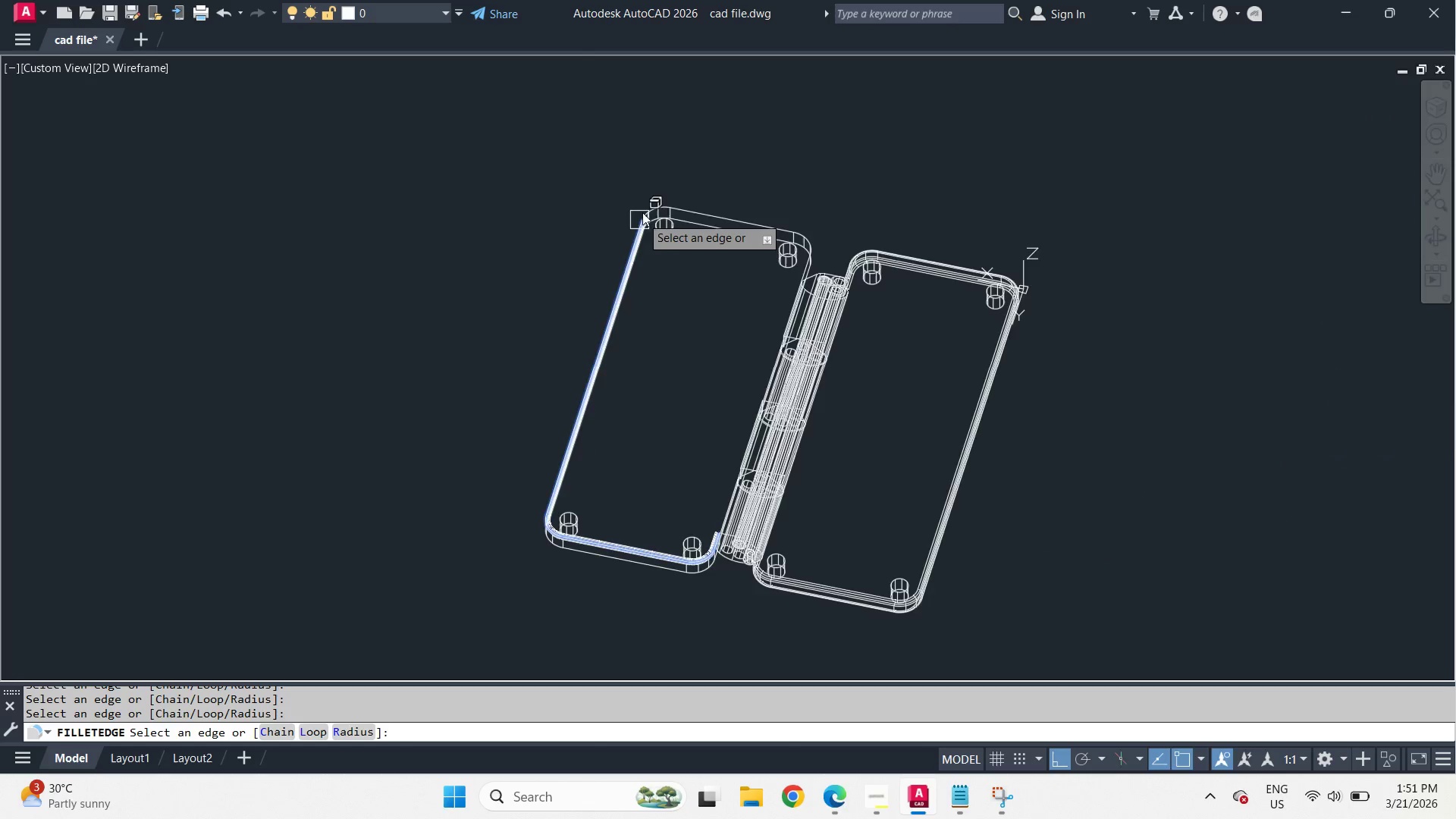 
left_click([672, 261])
 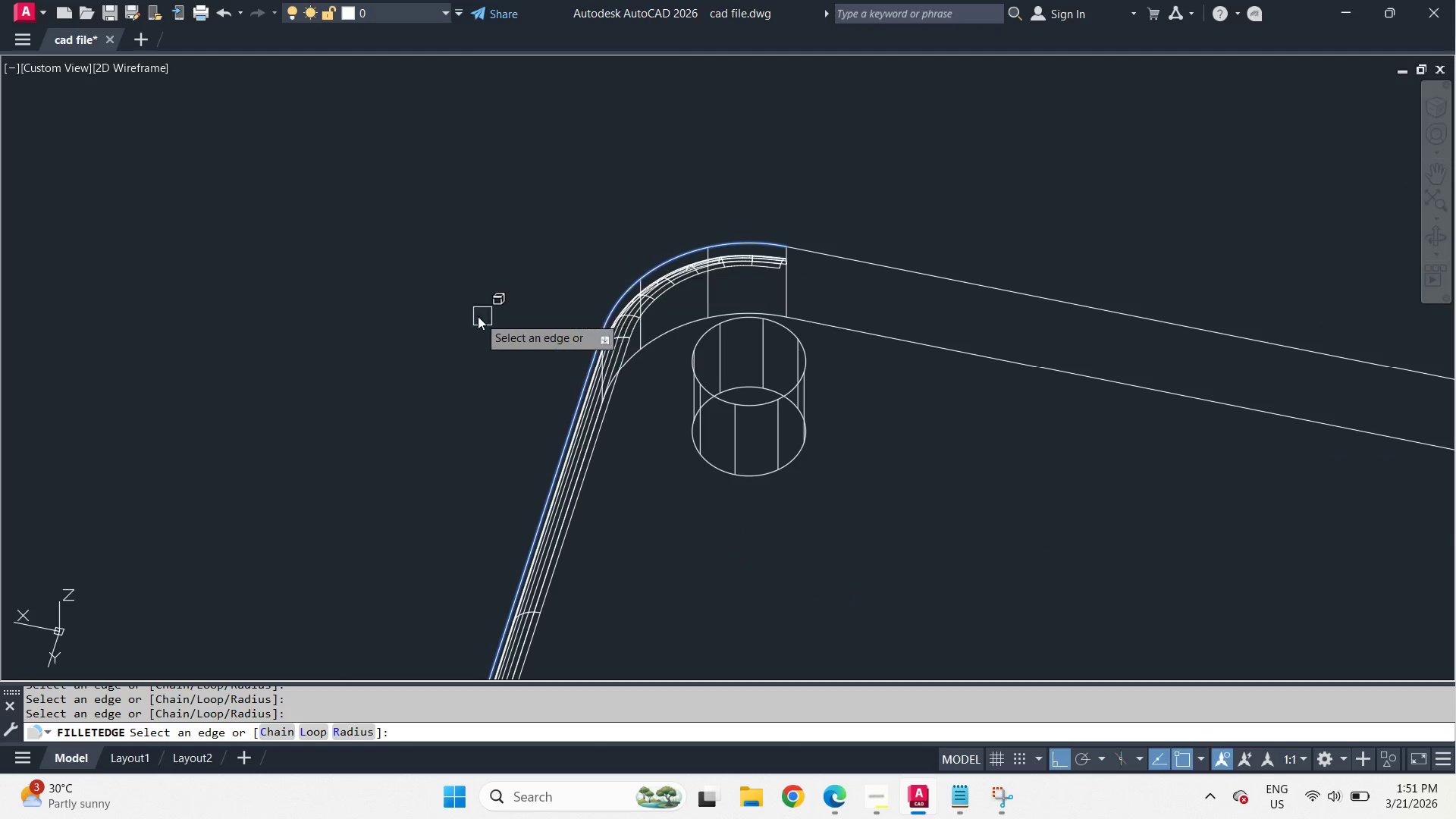 
scroll: coordinate [647, 199], scroll_direction: up, amount: 4.0
 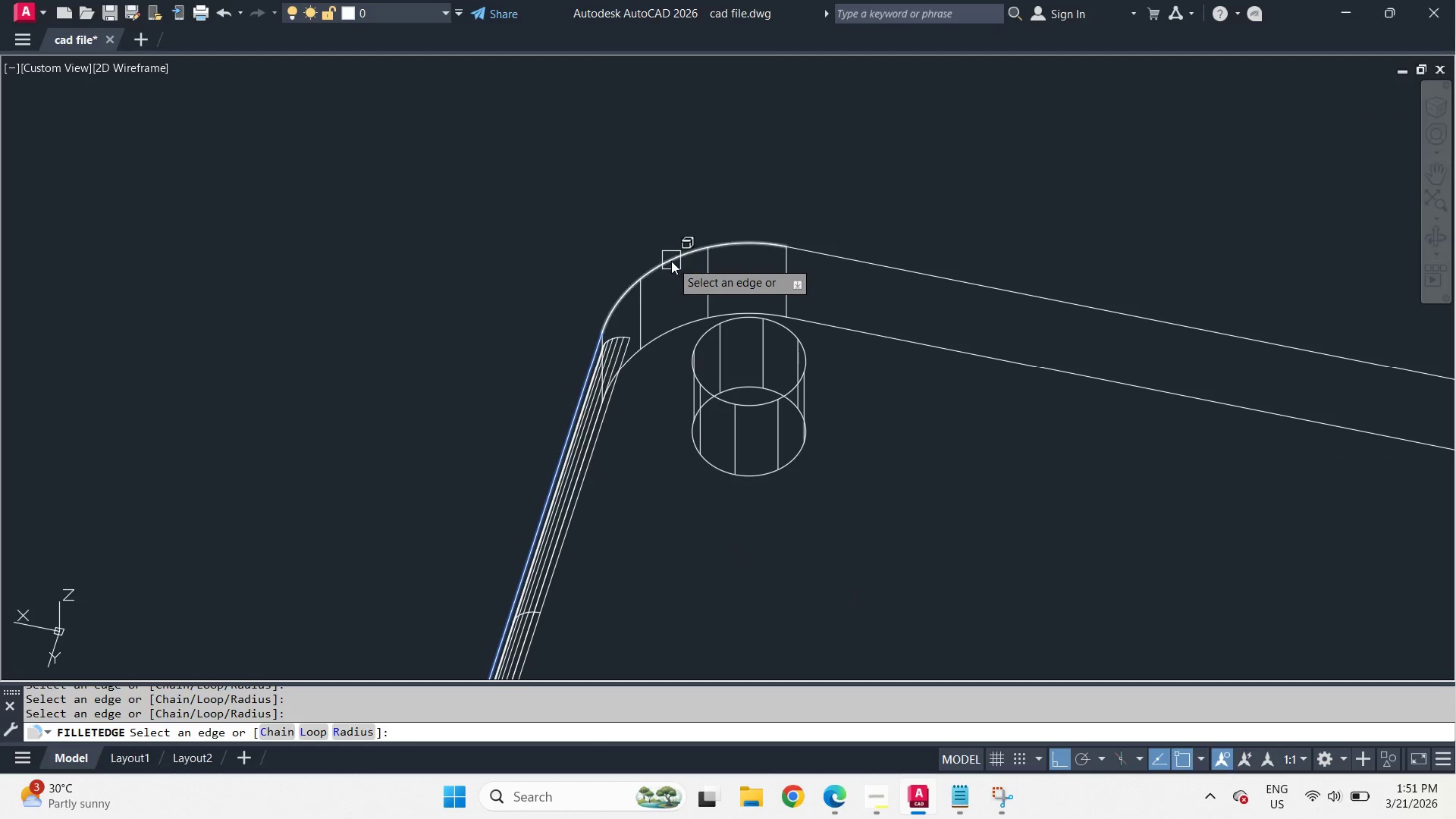 
key(Space)
 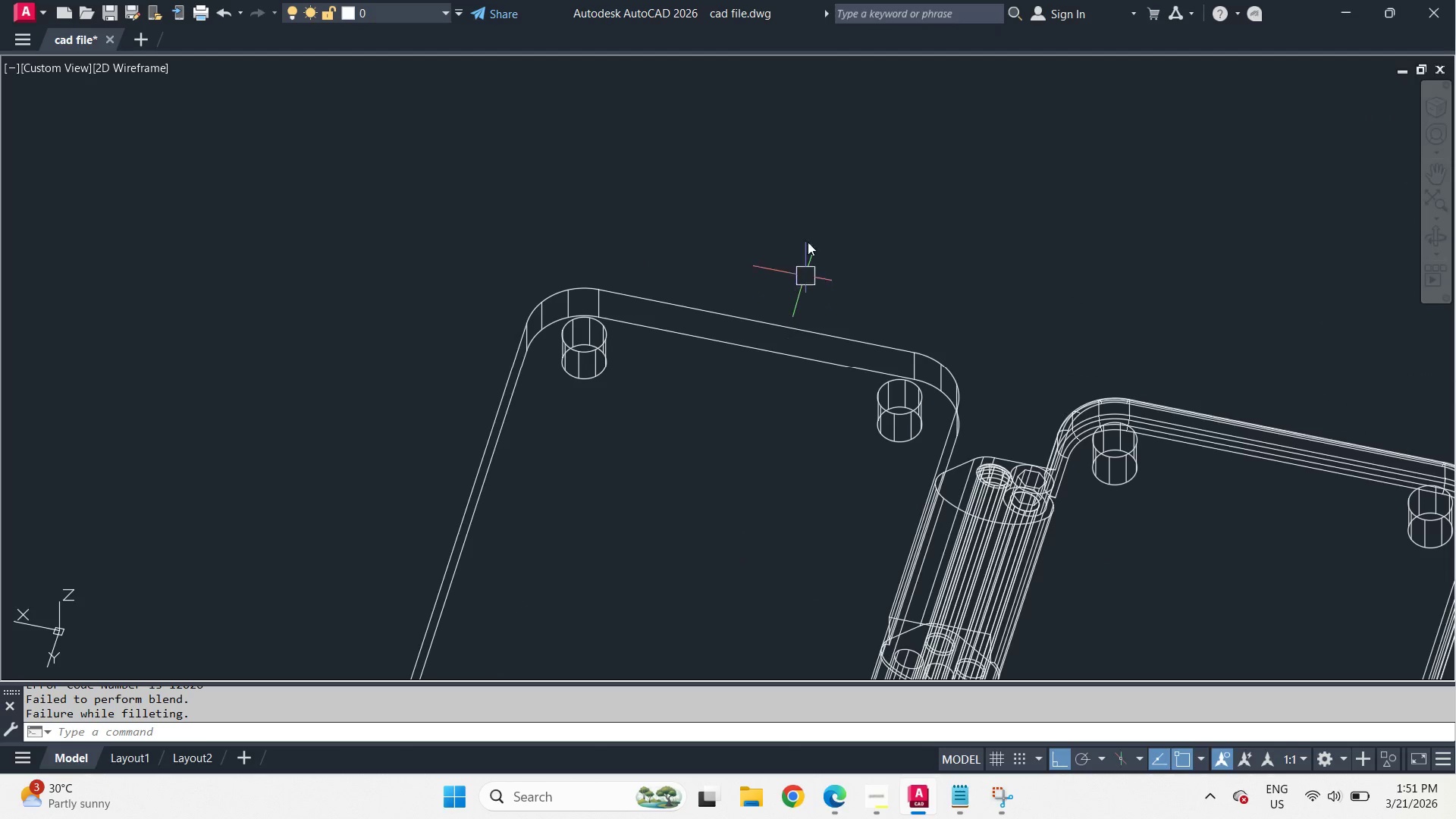 
scroll: coordinate [809, 187], scroll_direction: down, amount: 4.0
 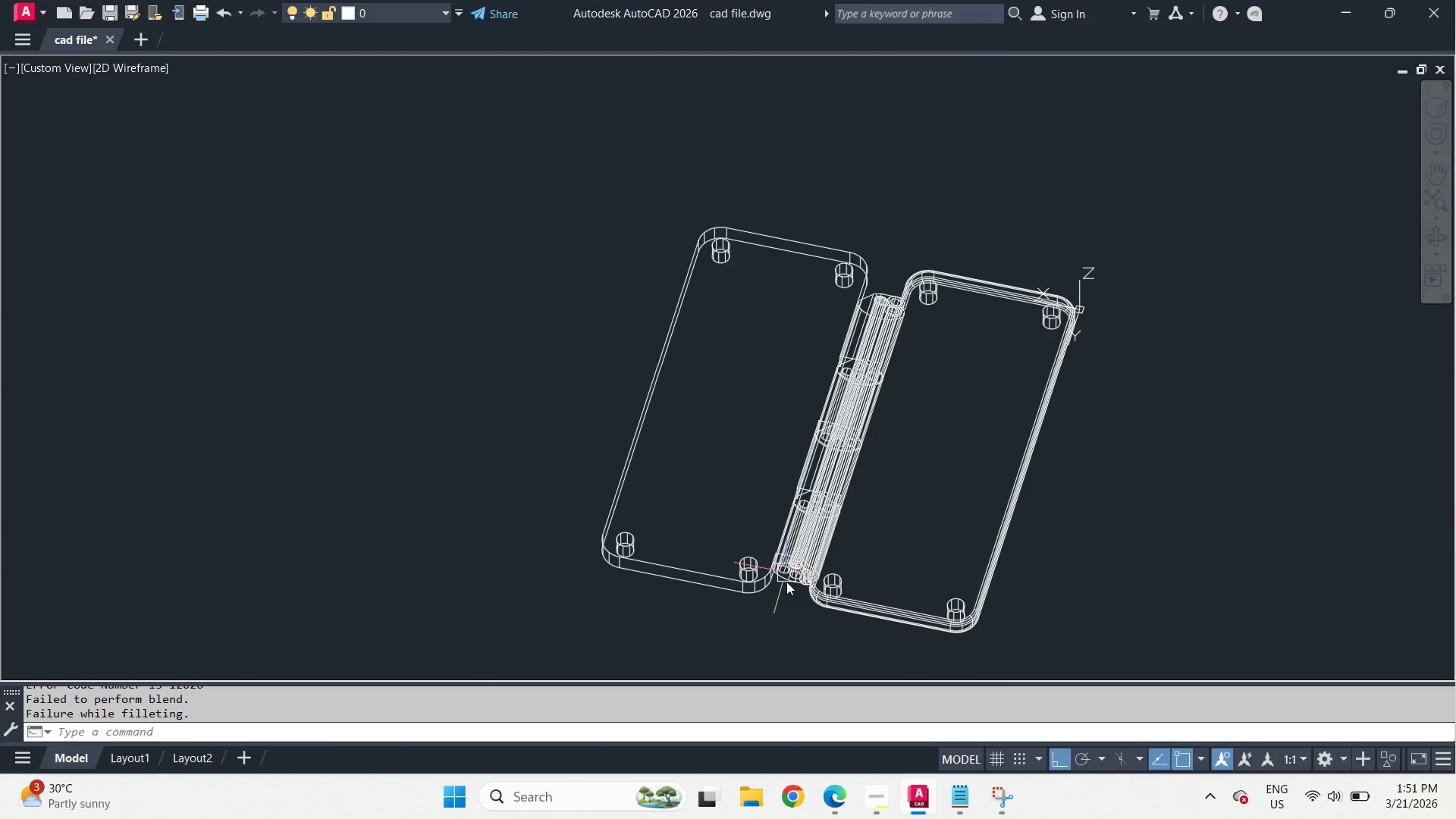 
key(Space)
 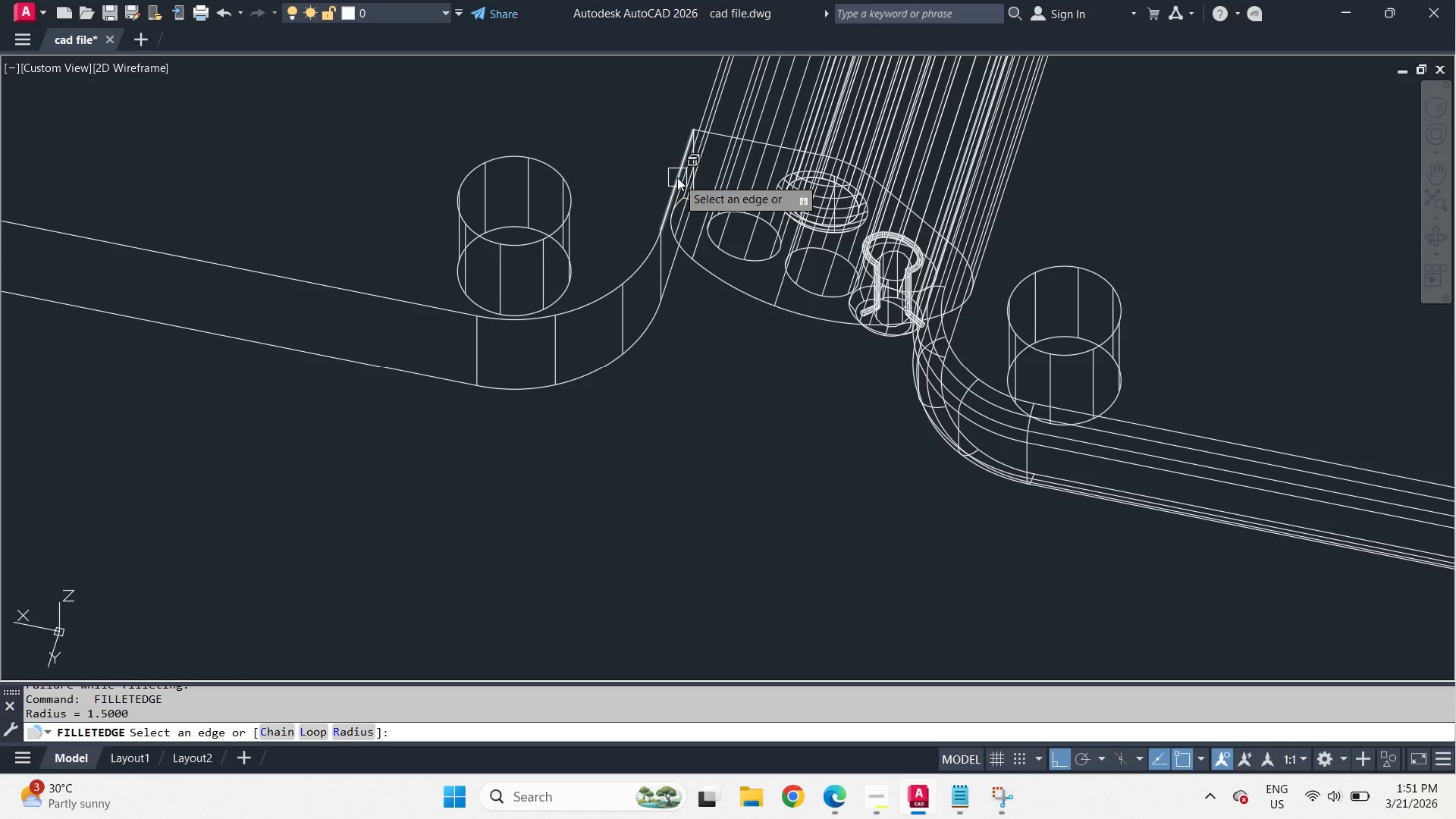 
scroll: coordinate [791, 635], scroll_direction: up, amount: 4.0
 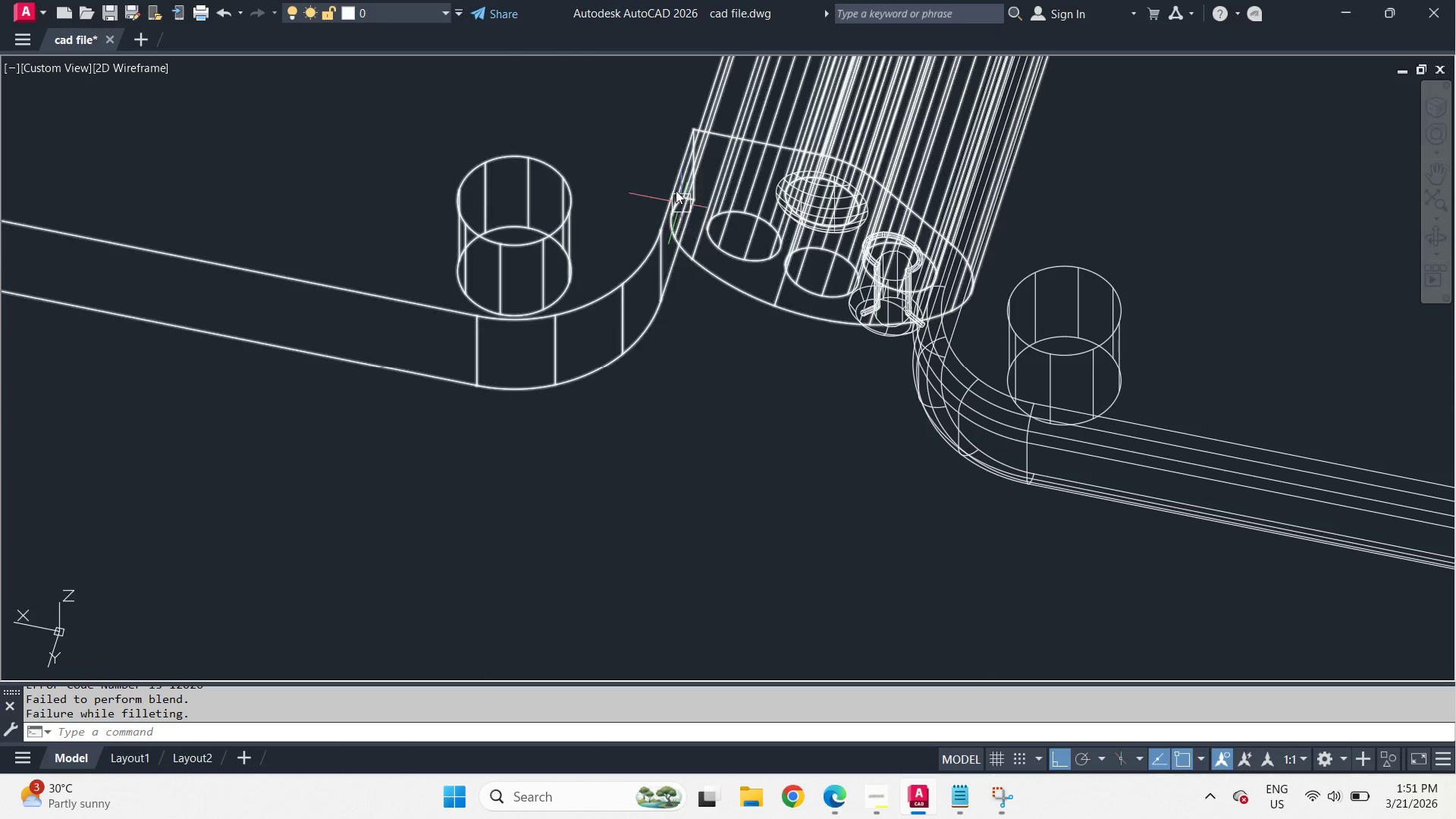 
left_click([677, 177])
 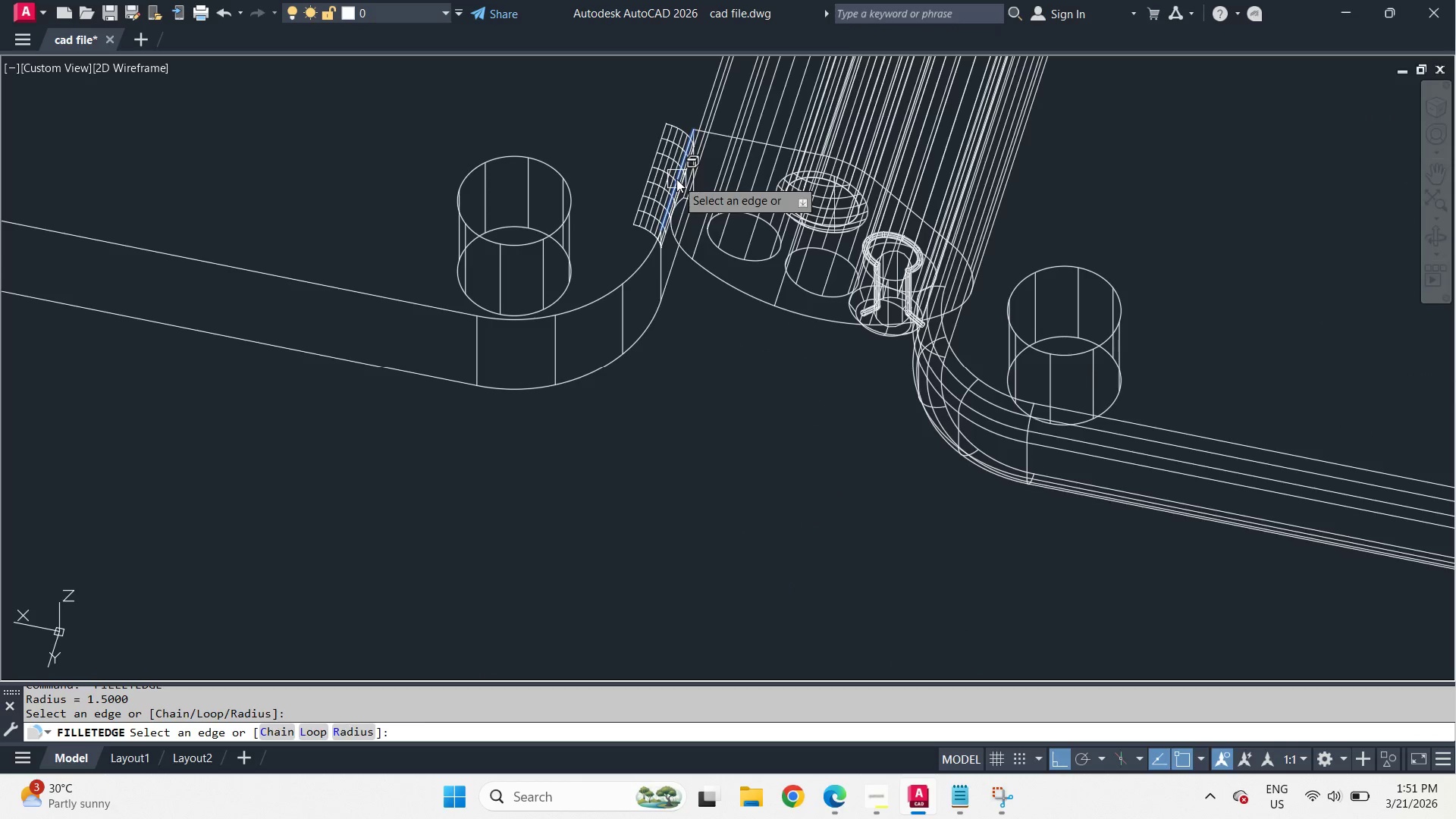 
key(Space)
 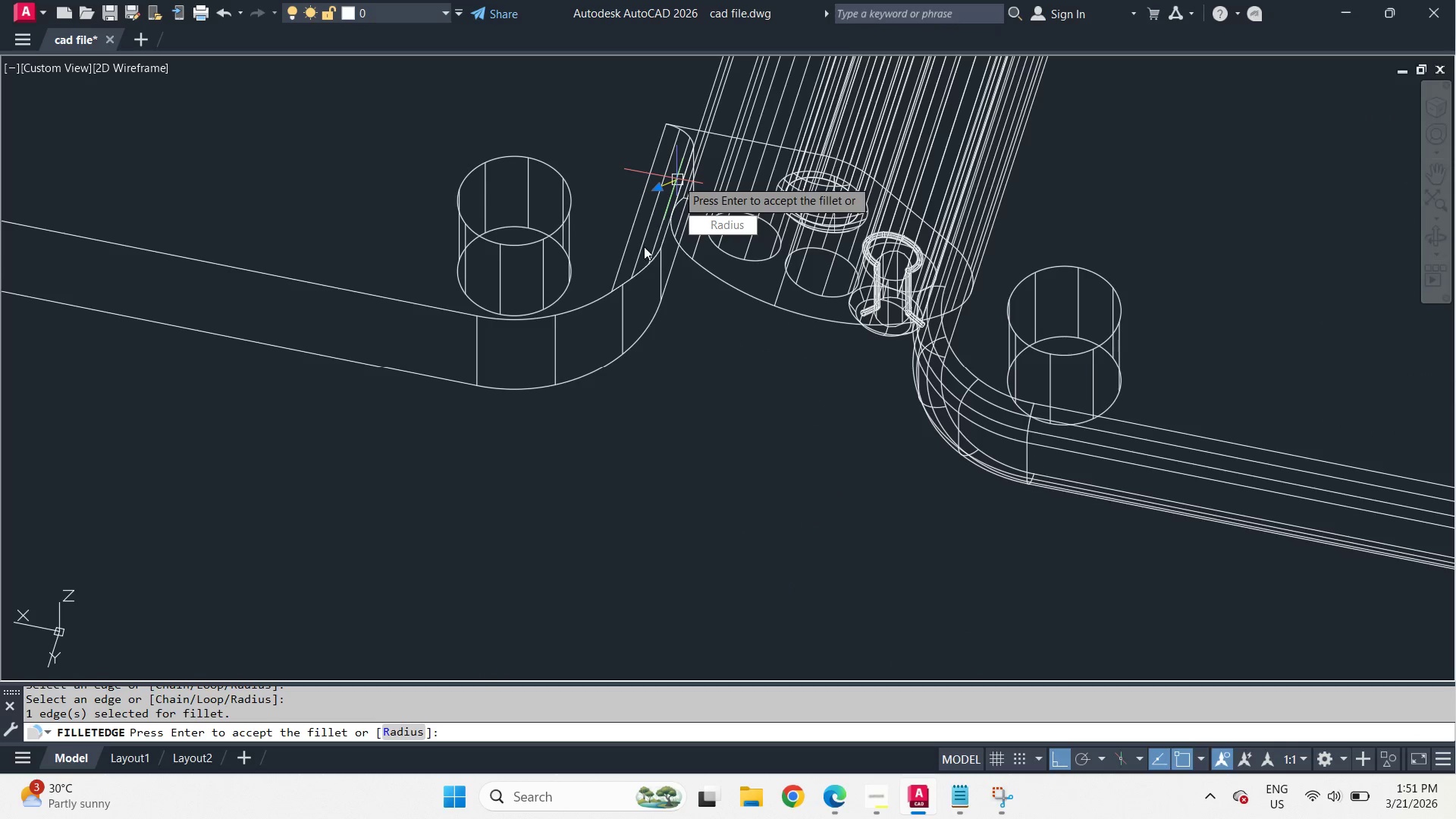 
key(Space)
 